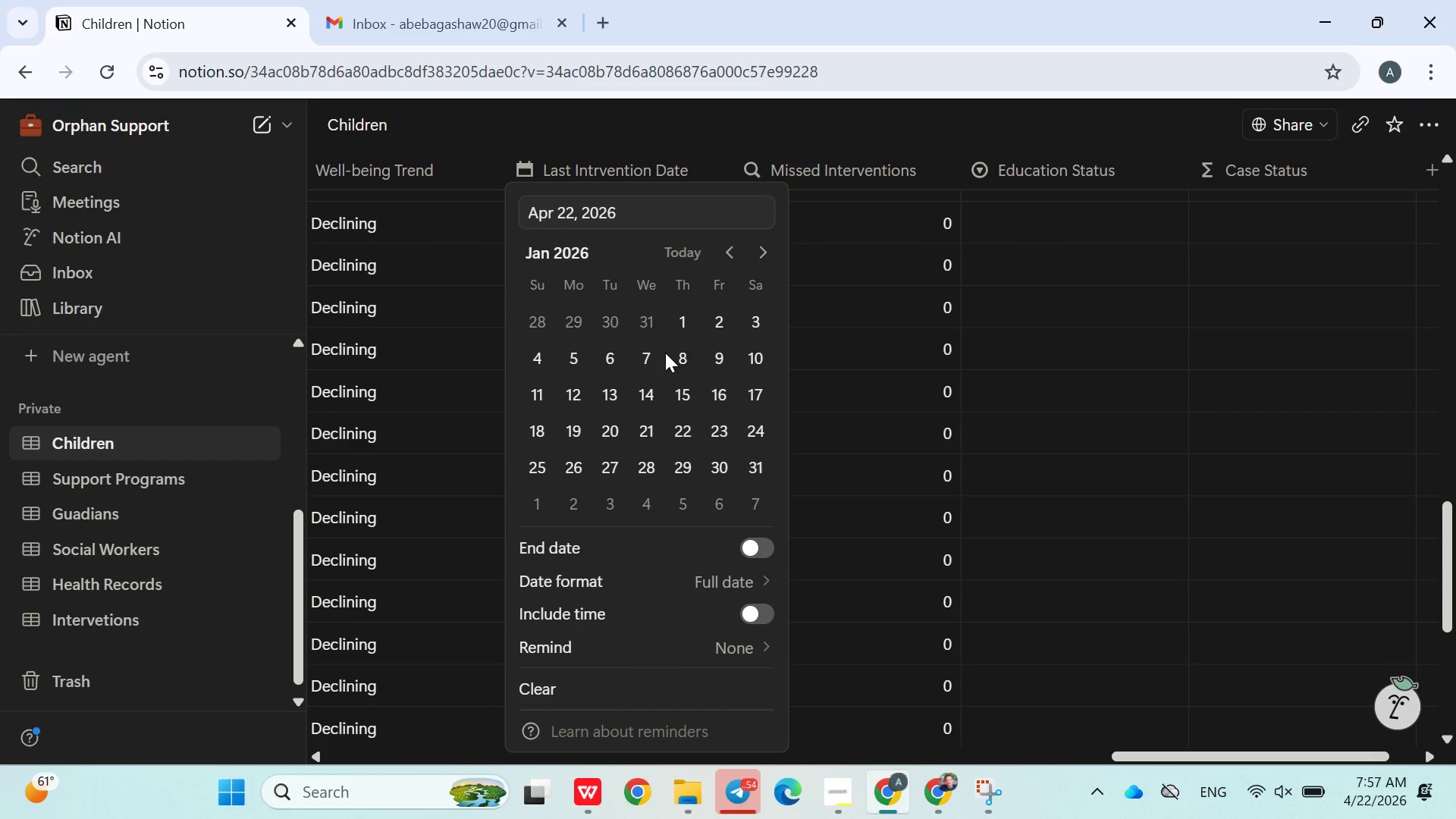 
double_click([677, 357])
 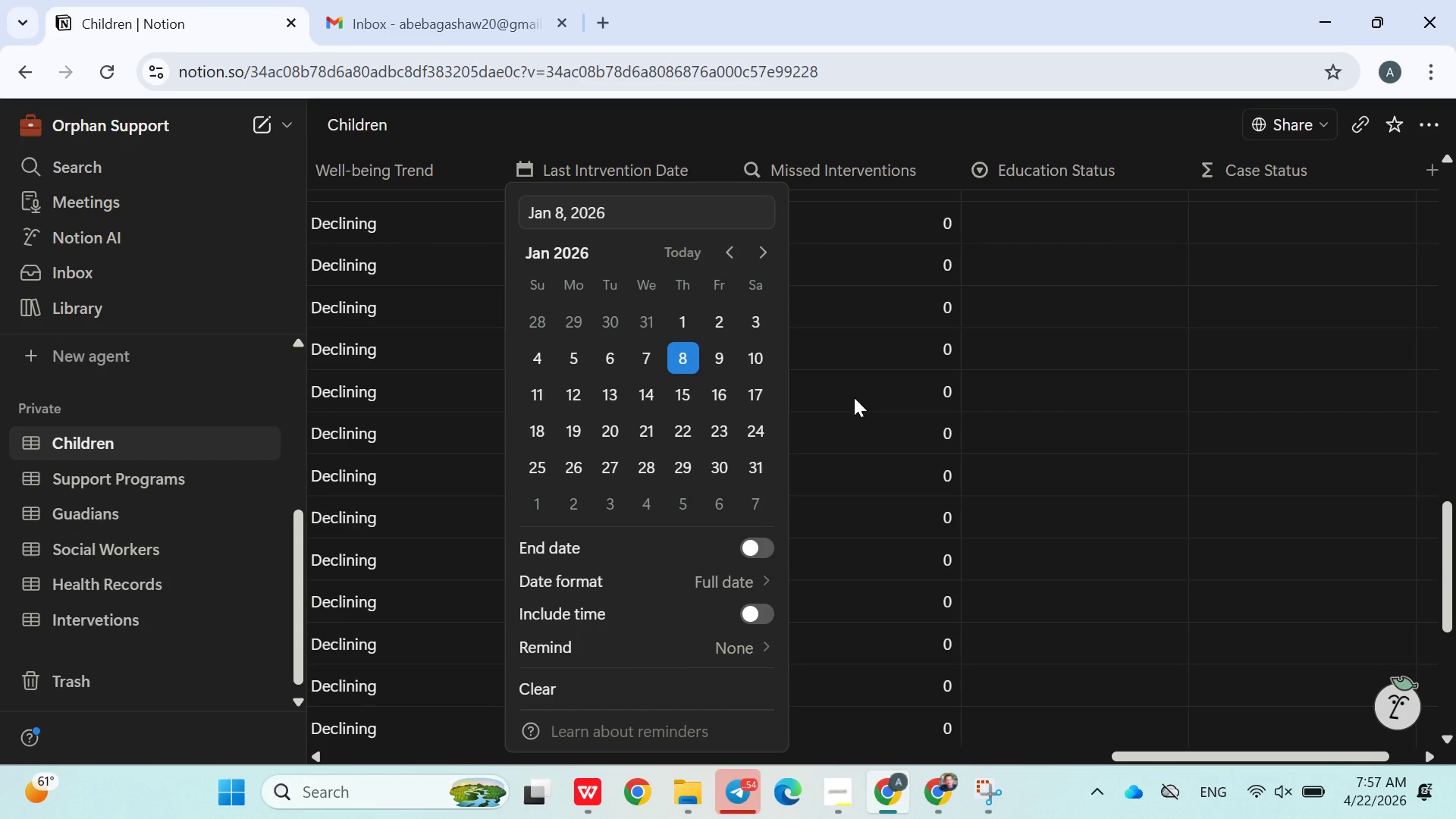 
left_click([854, 397])
 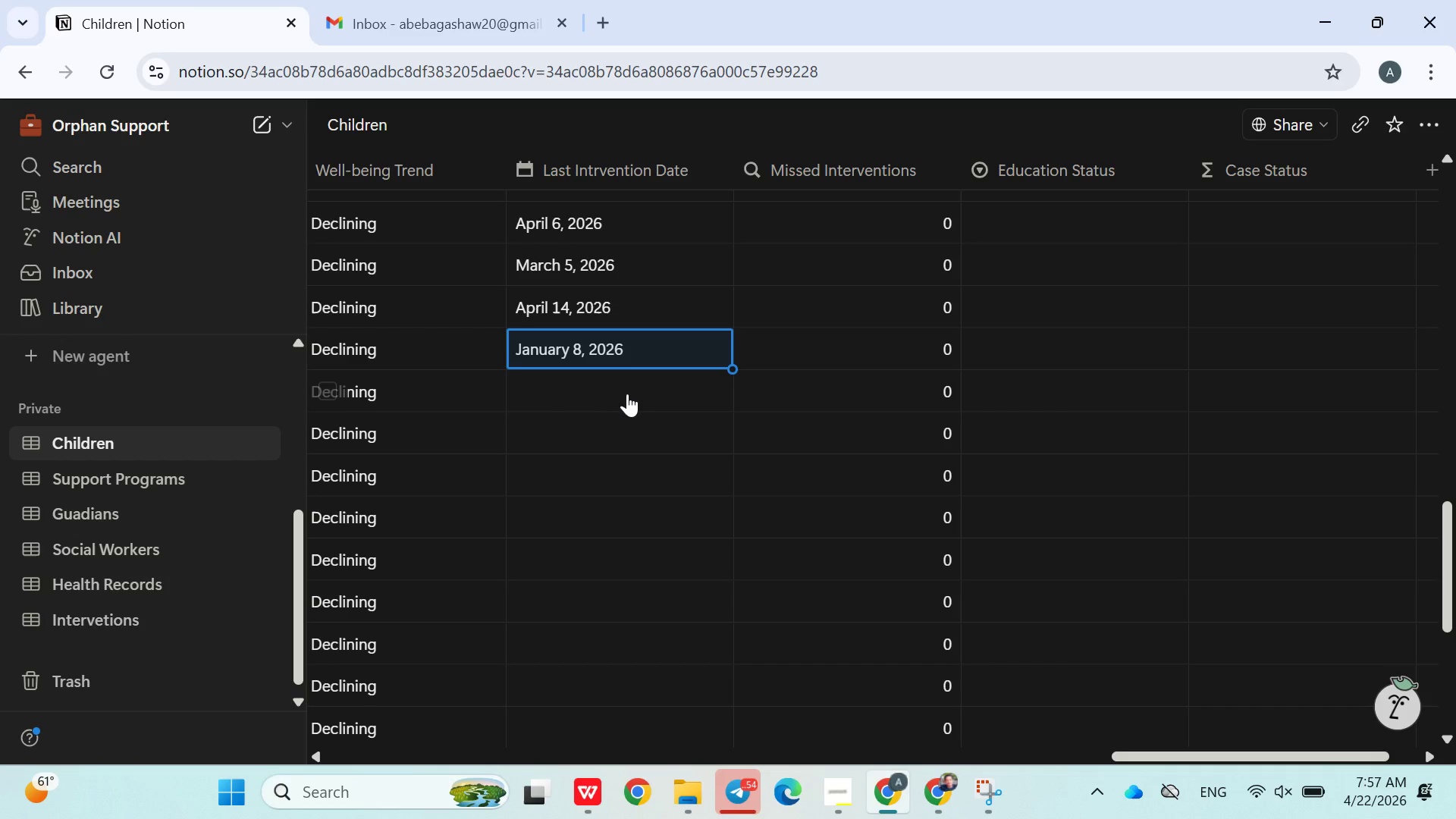 
left_click([622, 394])
 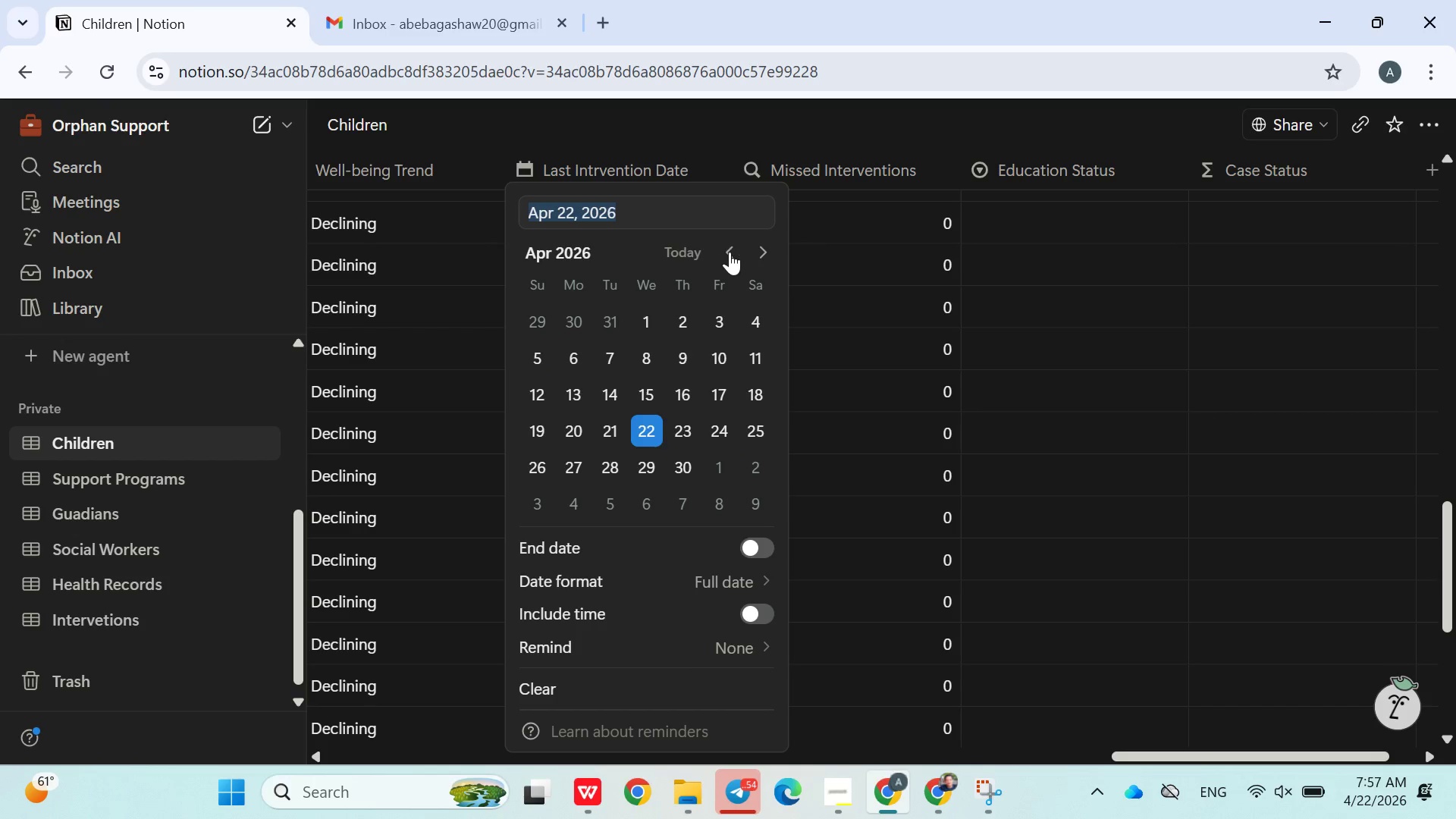 
double_click([730, 252])
 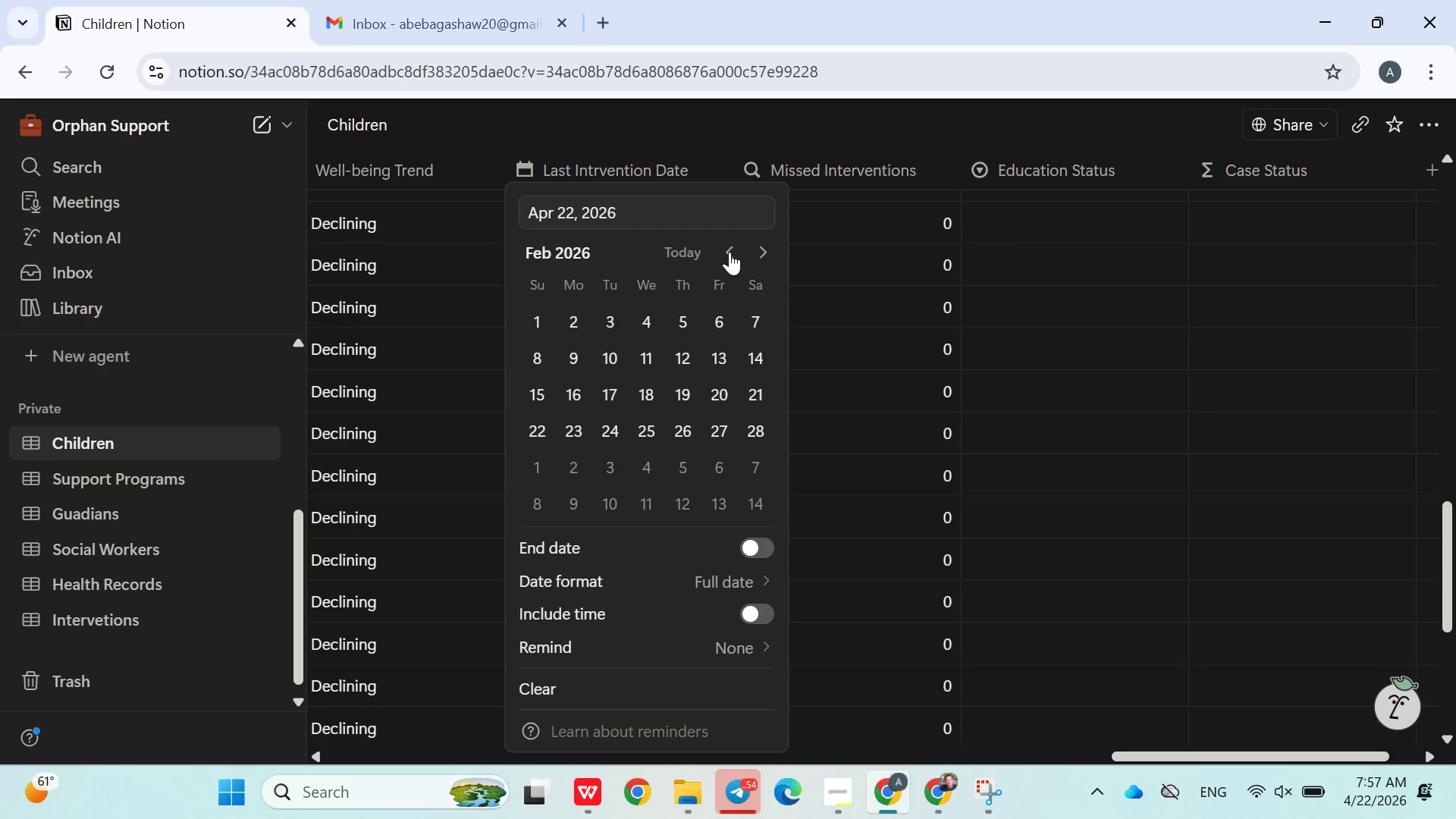 
left_click_drag(start_coordinate=[730, 252], to_coordinate=[613, 351])
 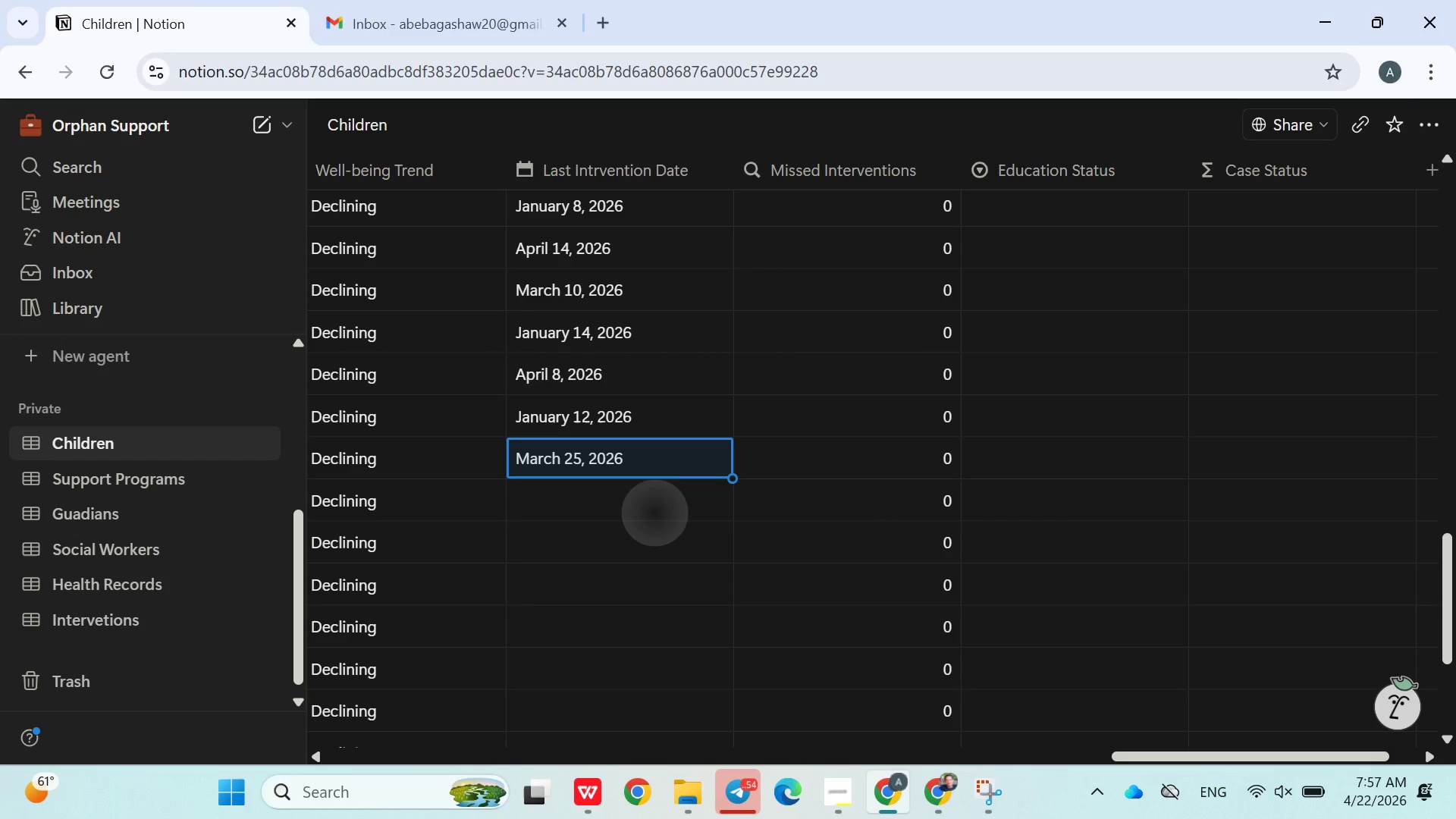 
wait(26.37)
 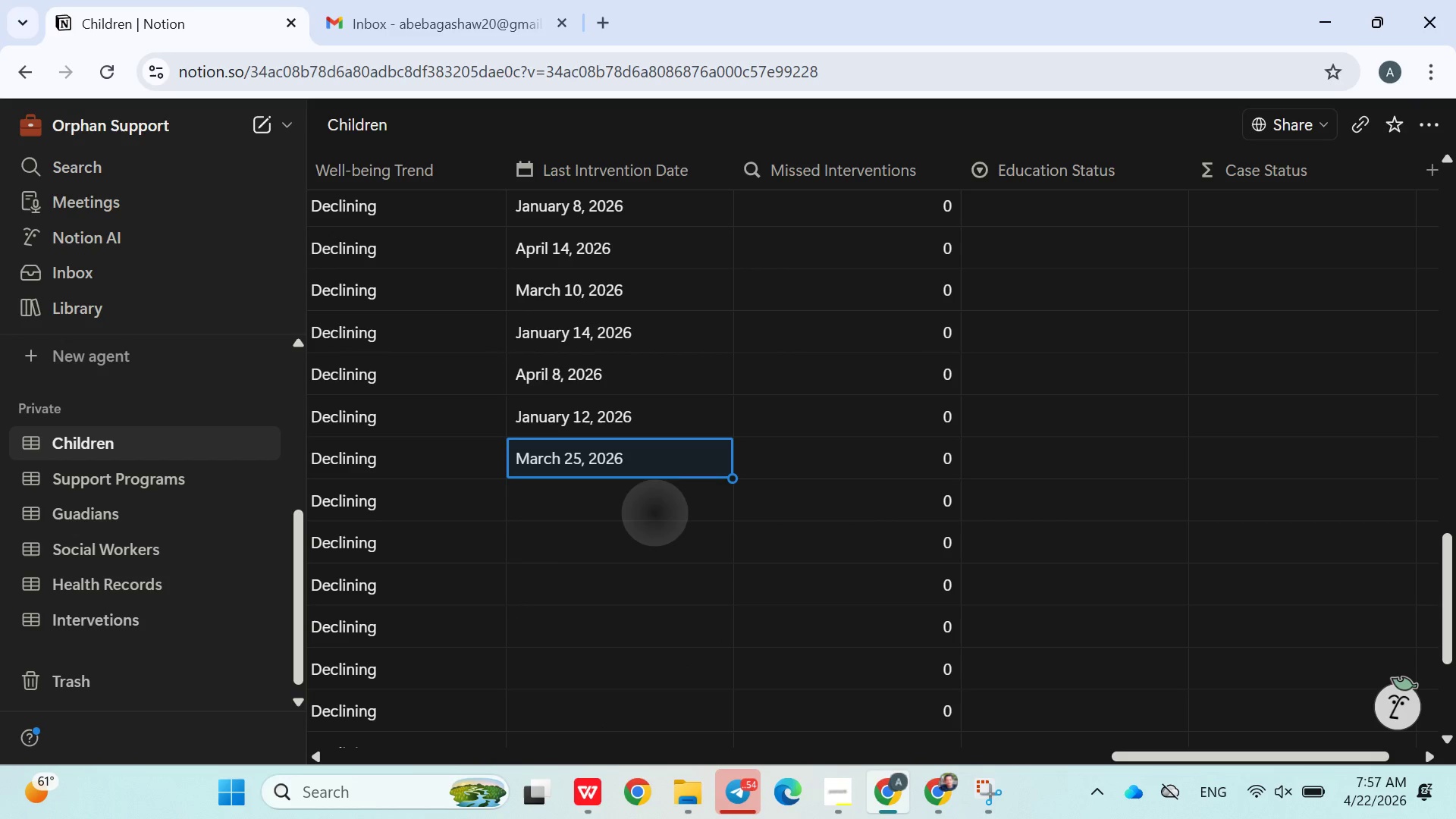 
mouse_move([635, 441])
 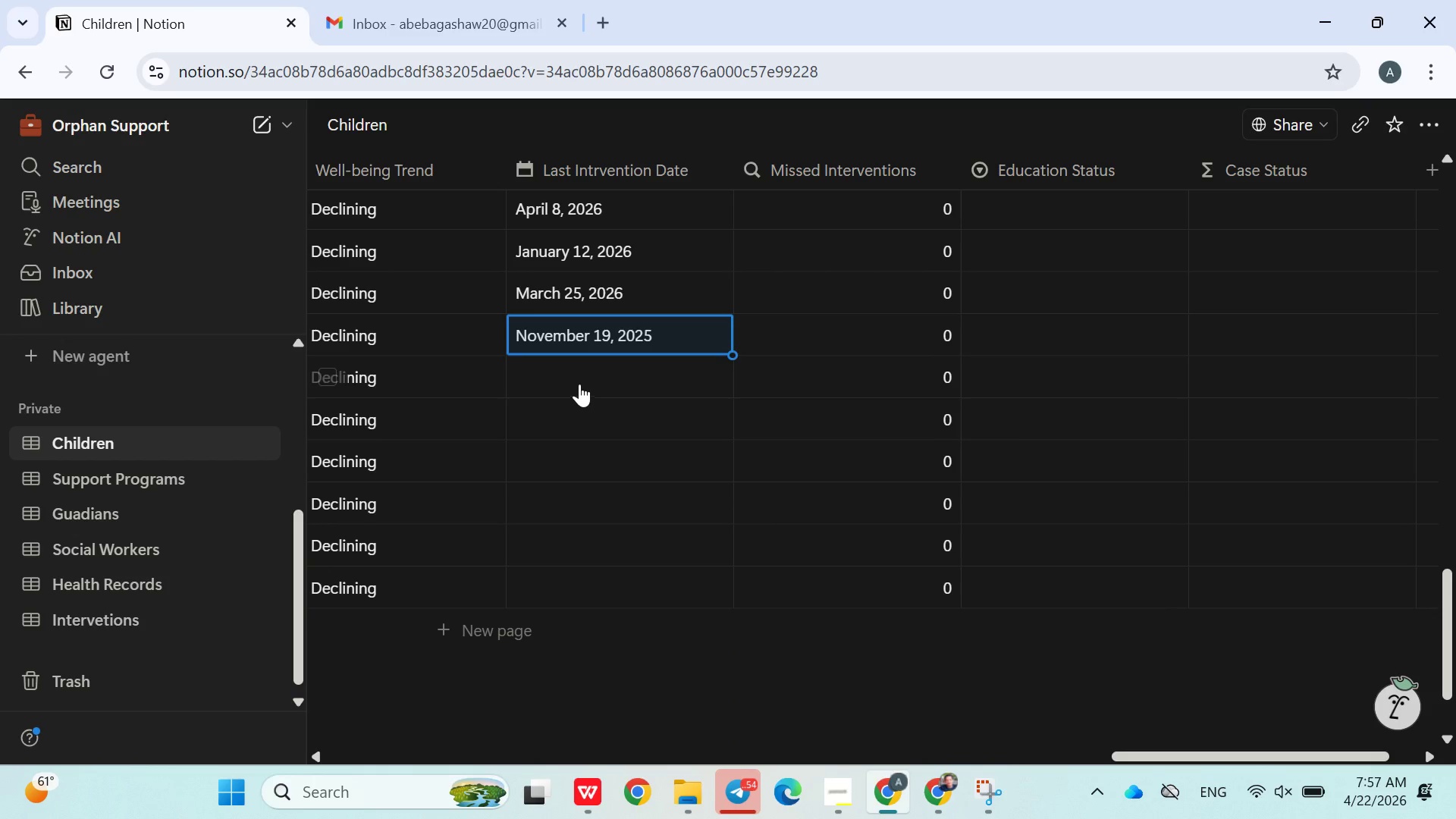 
left_click([578, 382])
 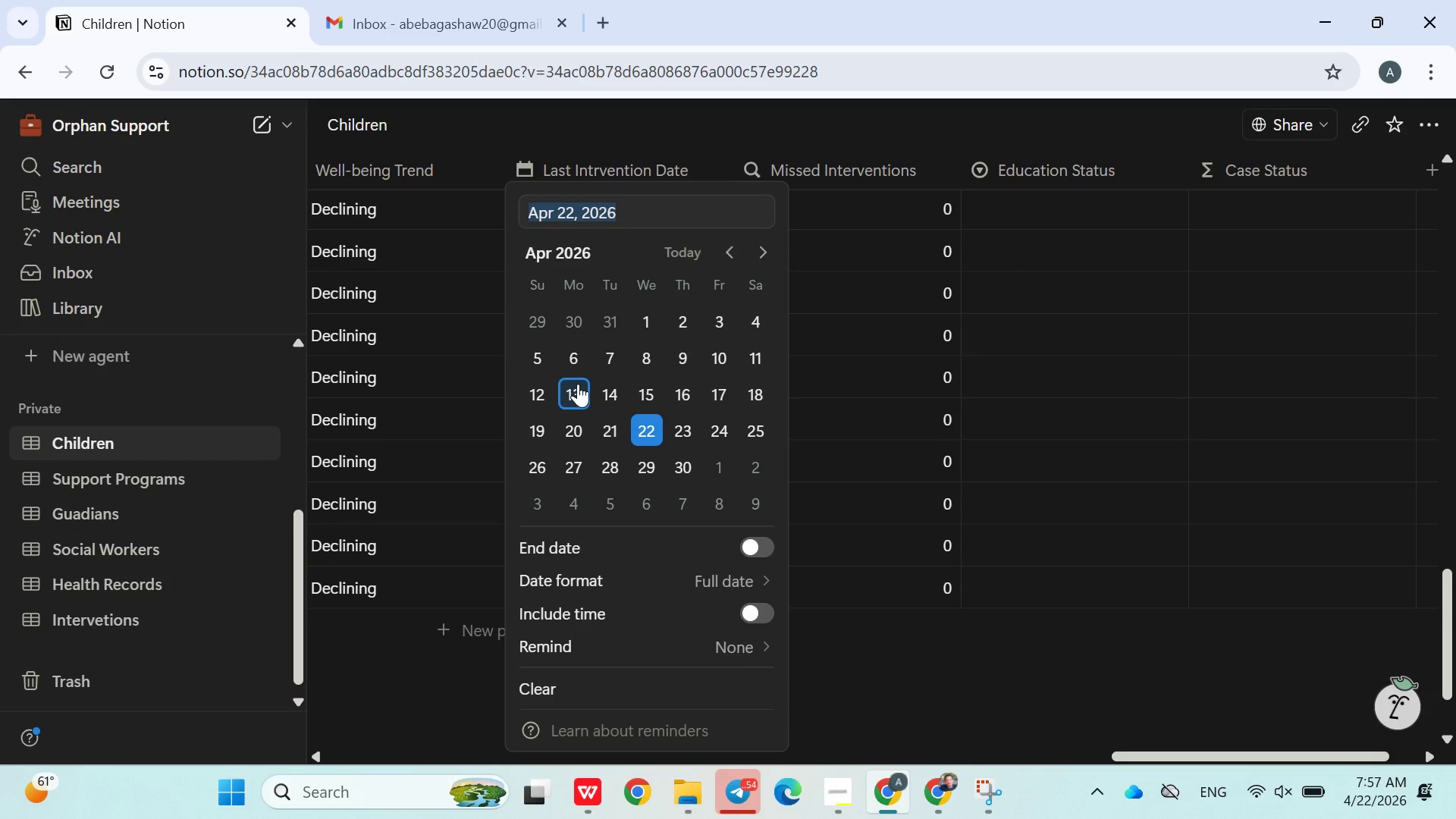 
left_click([579, 384])
 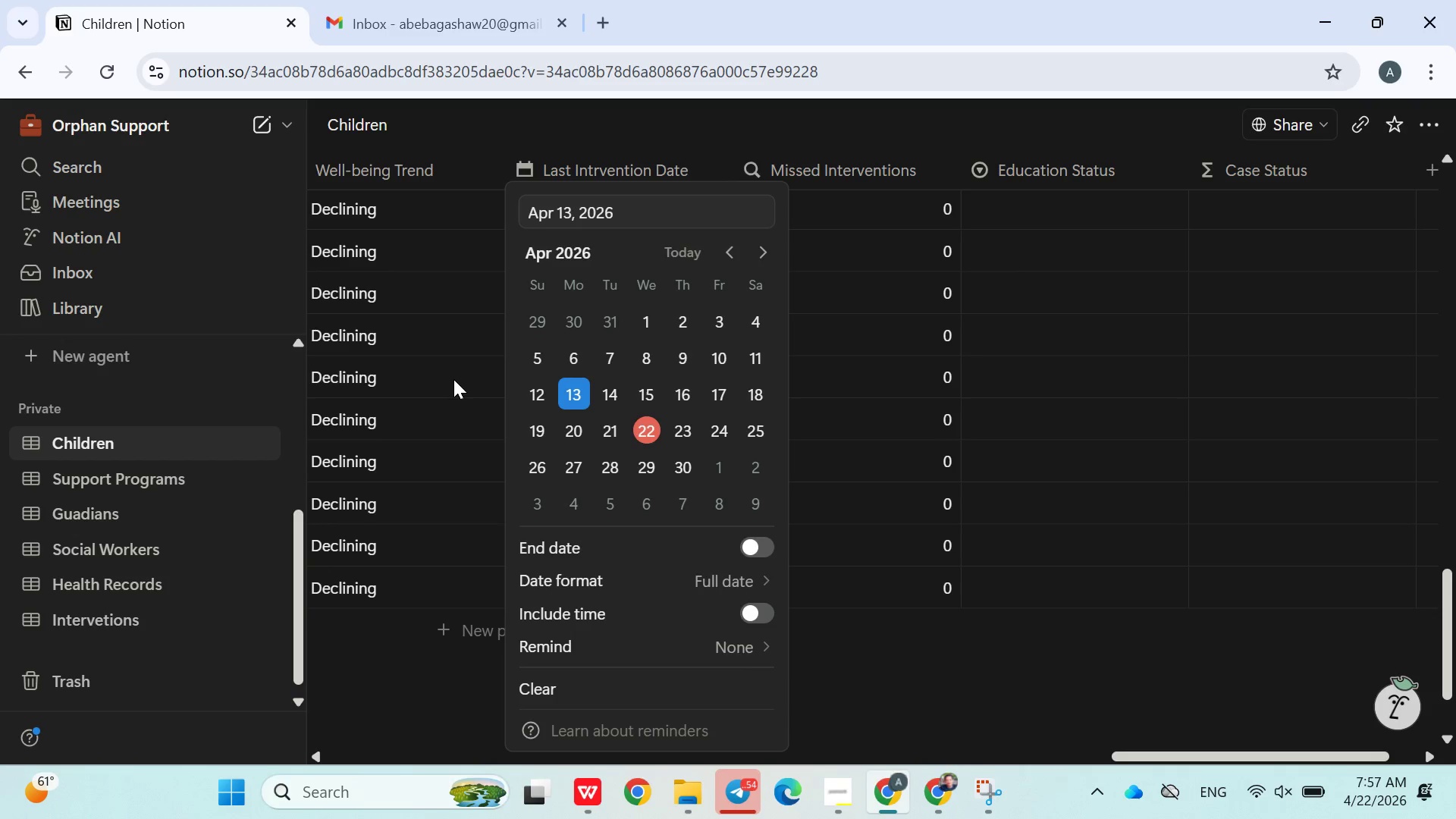 
left_click([453, 379])
 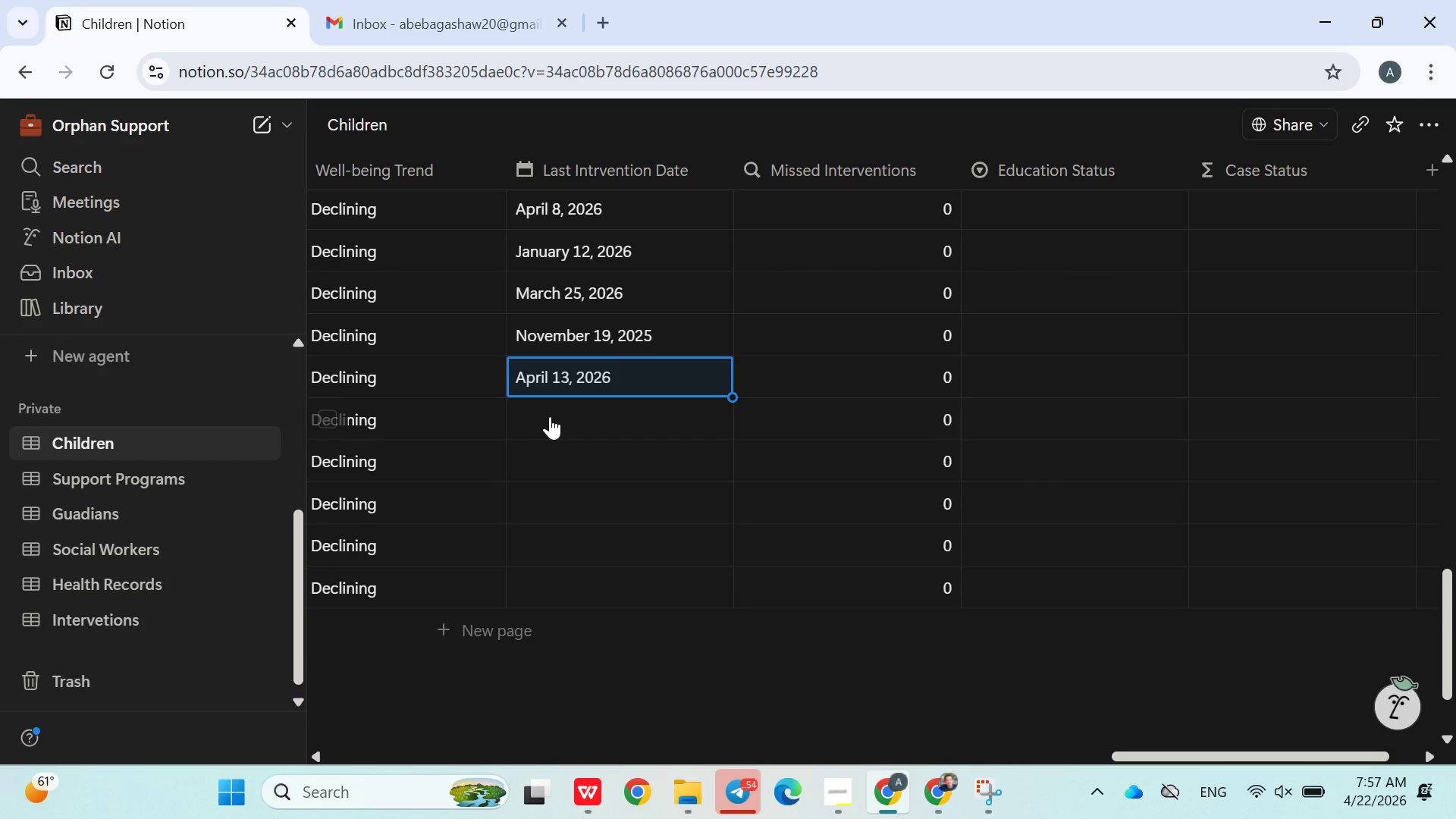 
left_click([556, 411])
 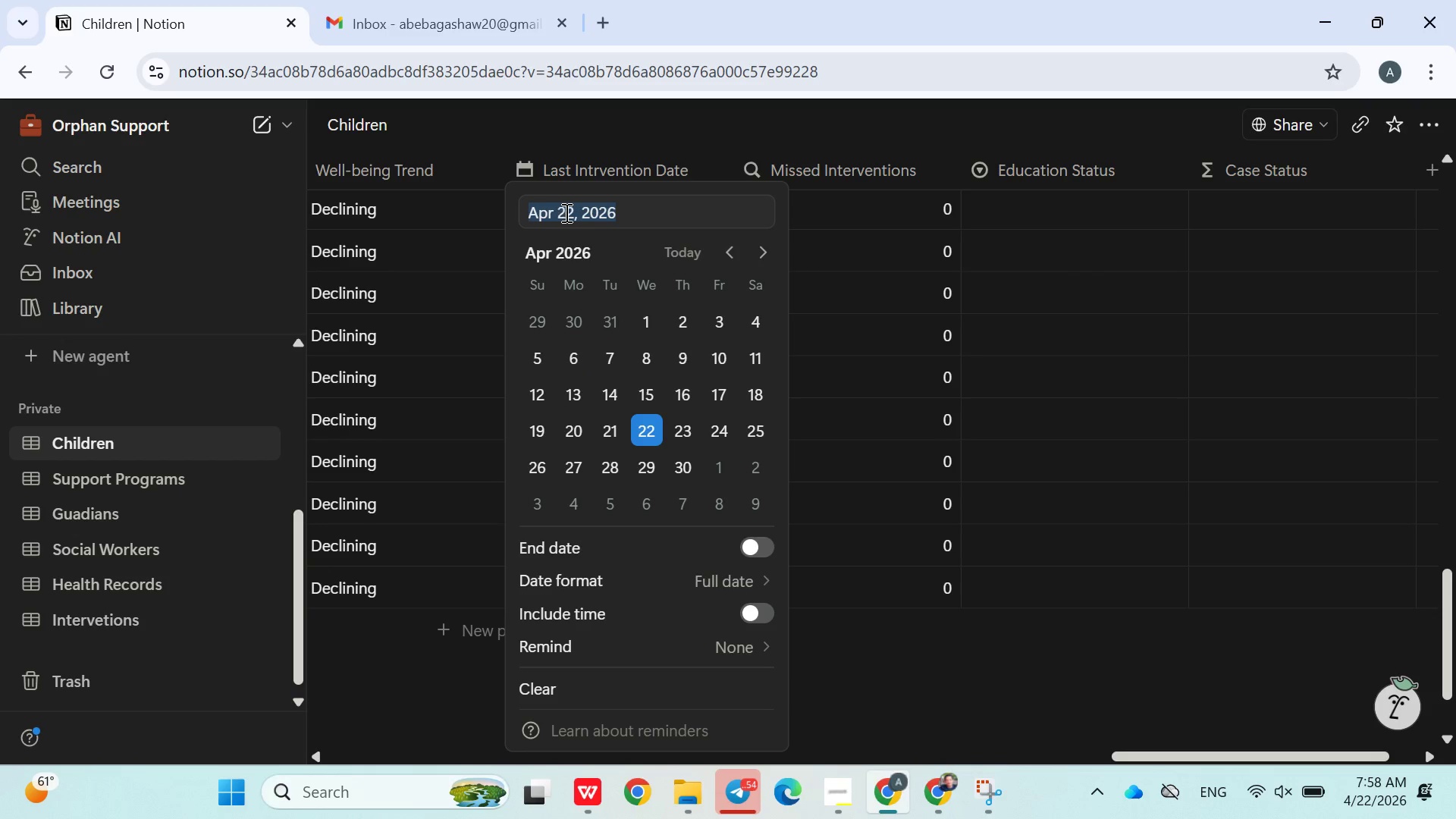 
left_click([620, 213])
 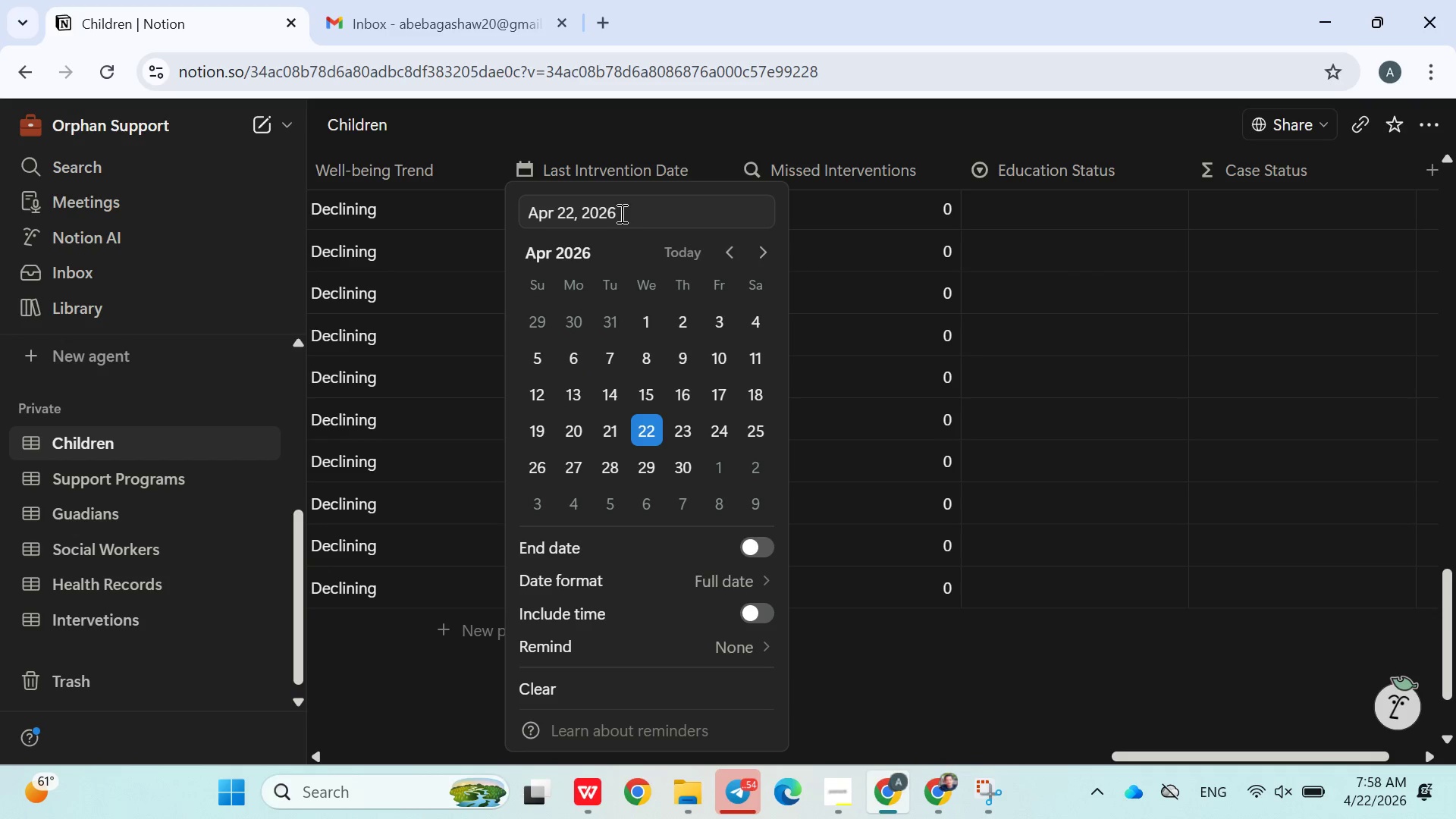 
key(Backspace)
 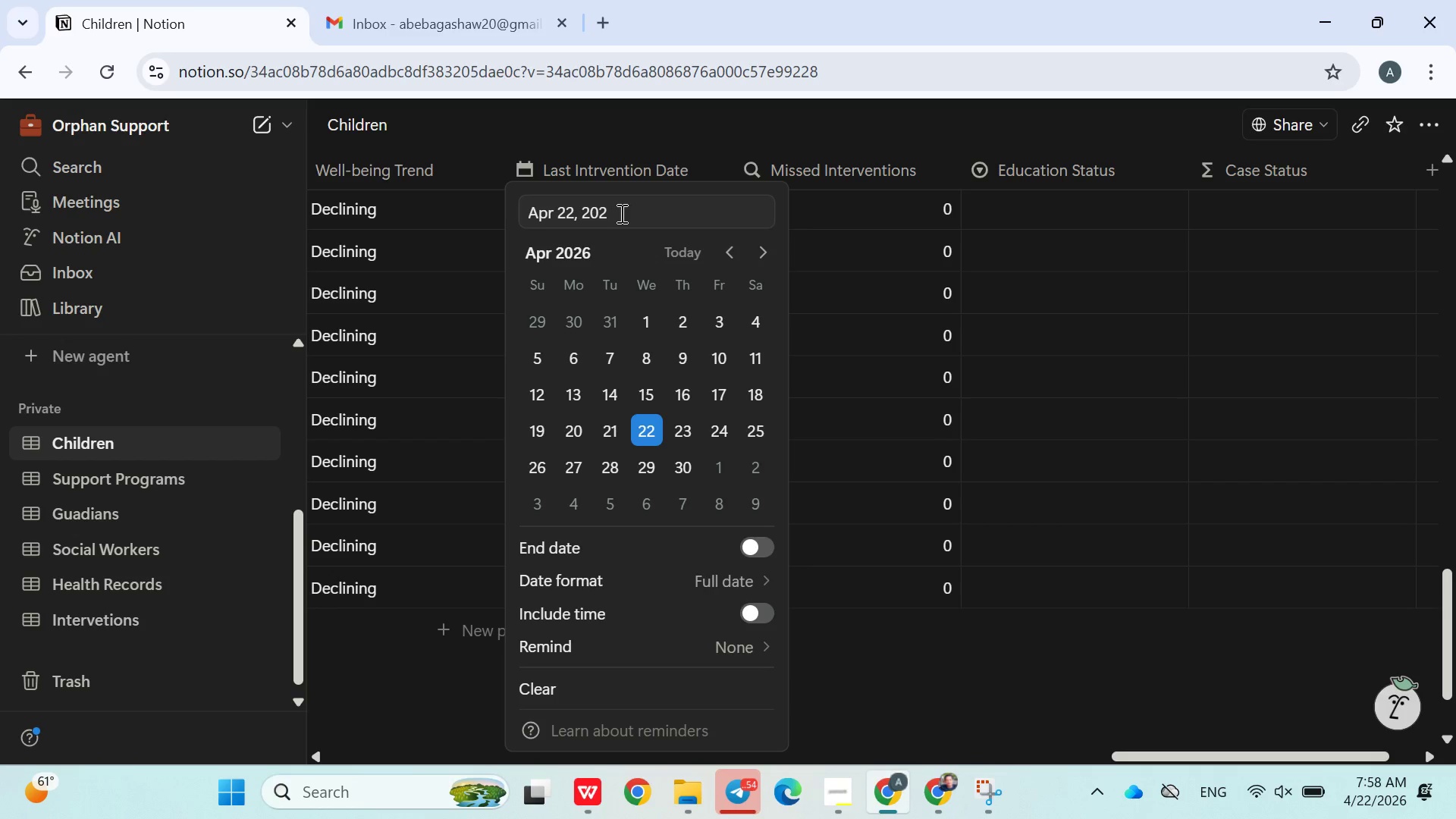 
key(5)
 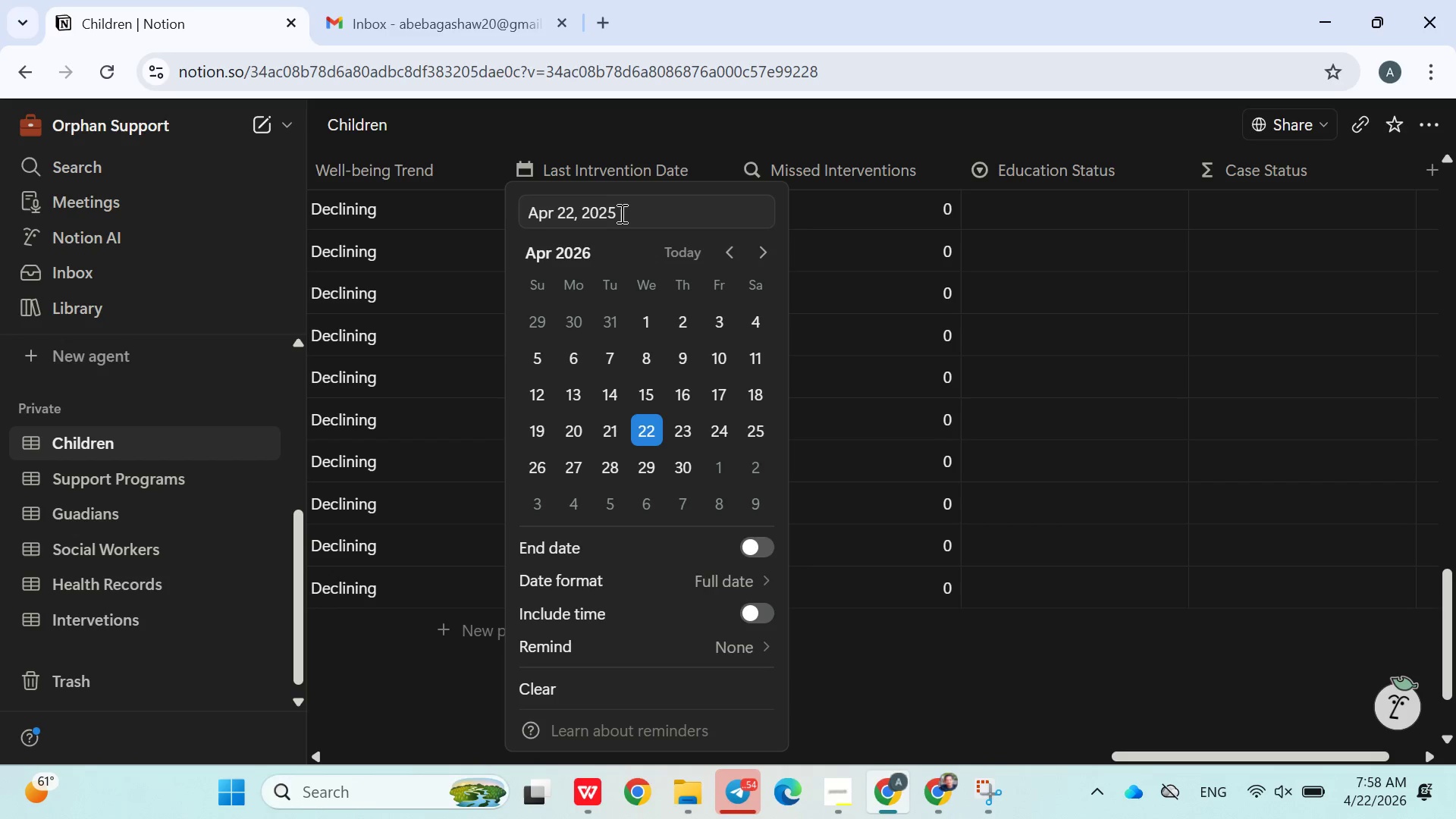 
key(Enter)
 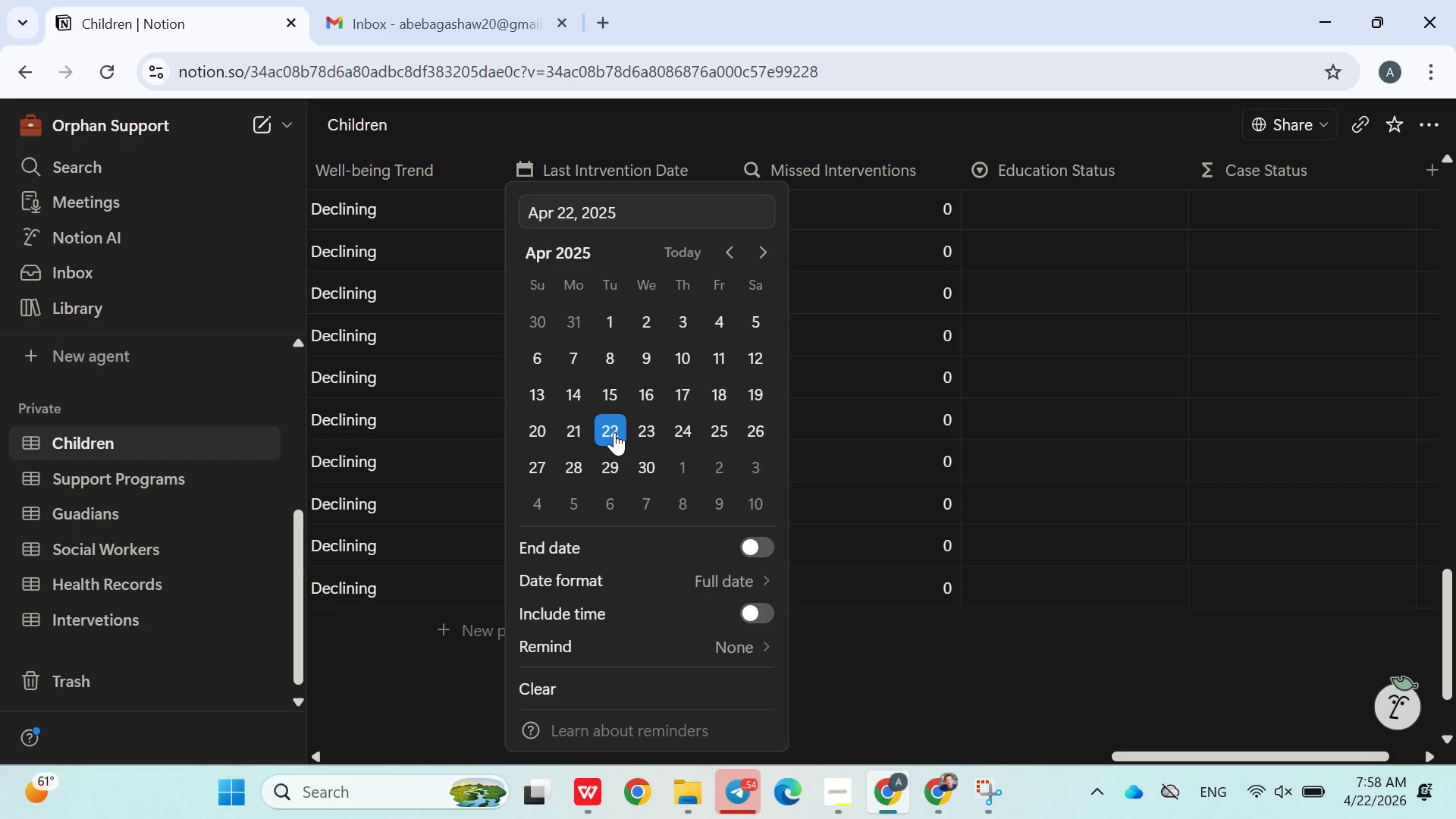 
wait(5.83)
 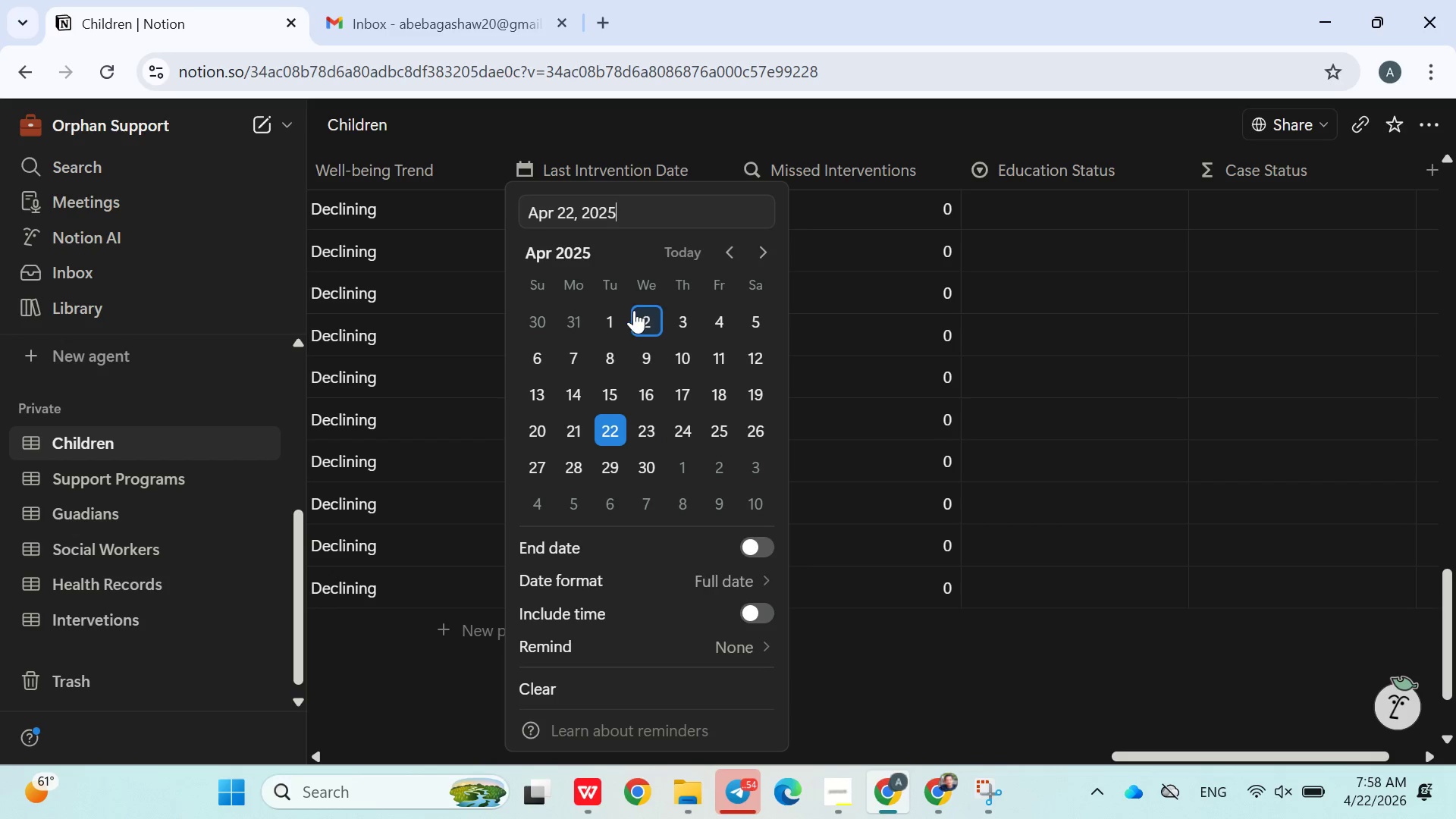 
left_click([645, 430])
 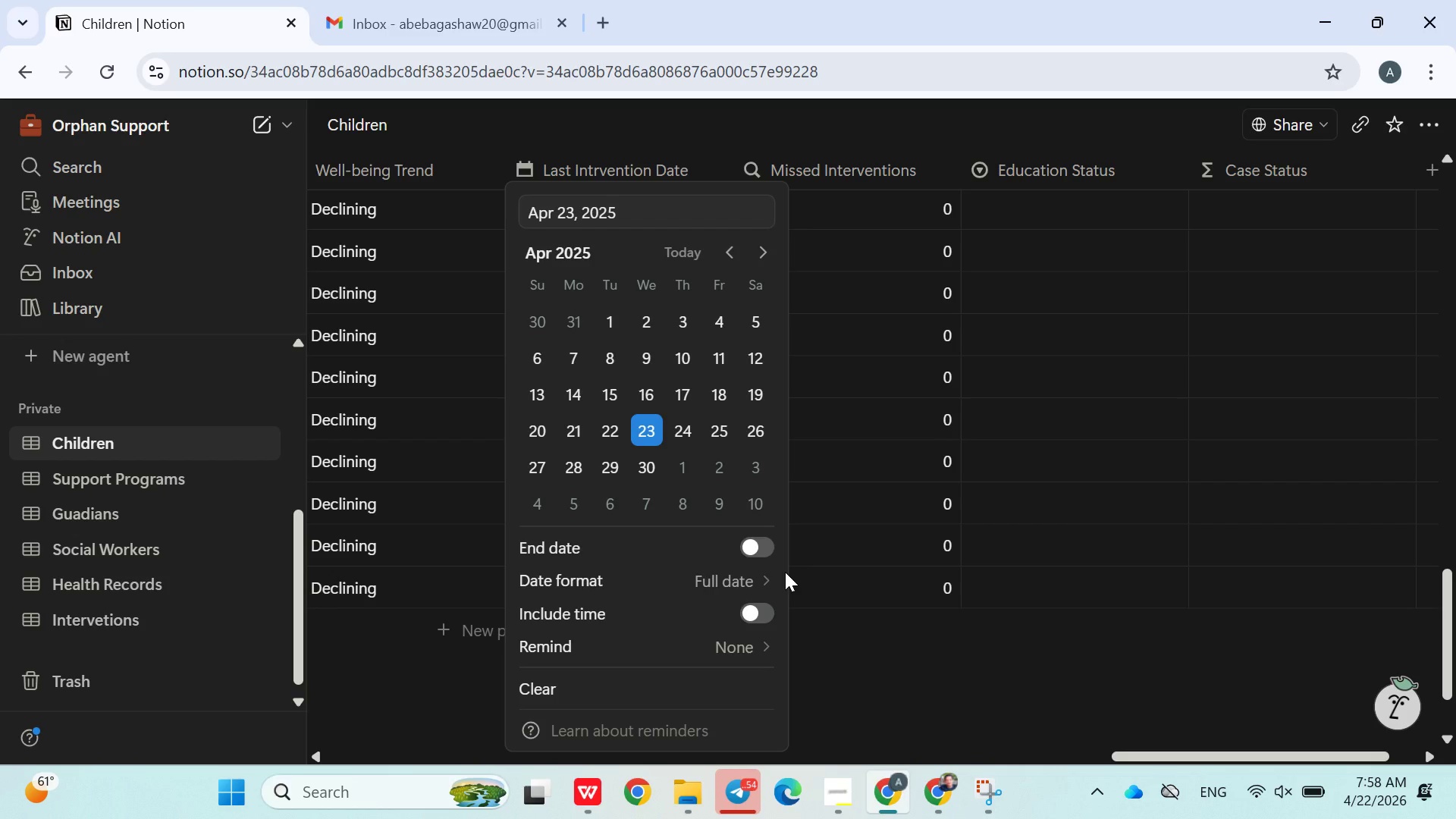 
left_click([855, 532])
 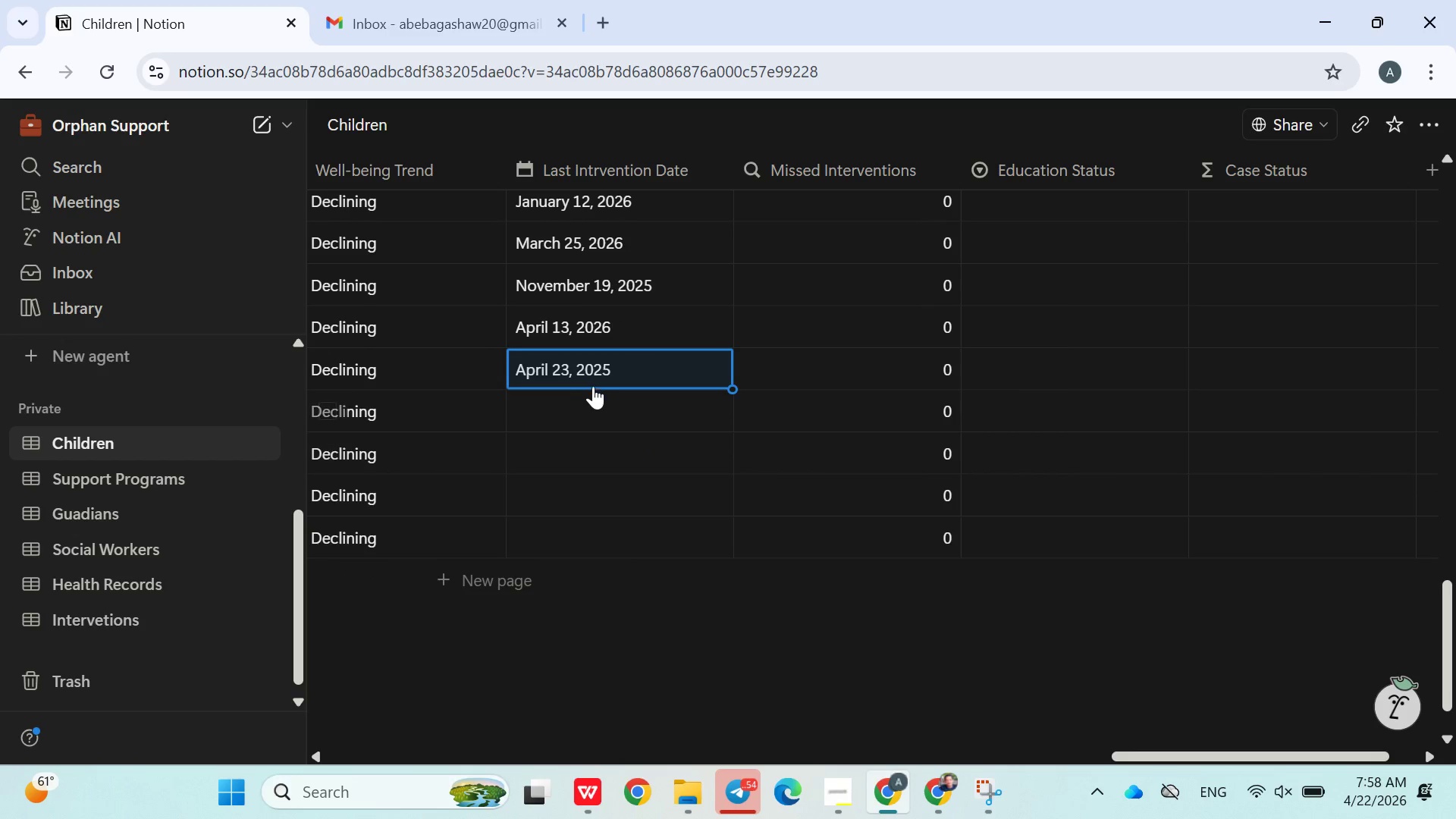 
left_click([583, 404])
 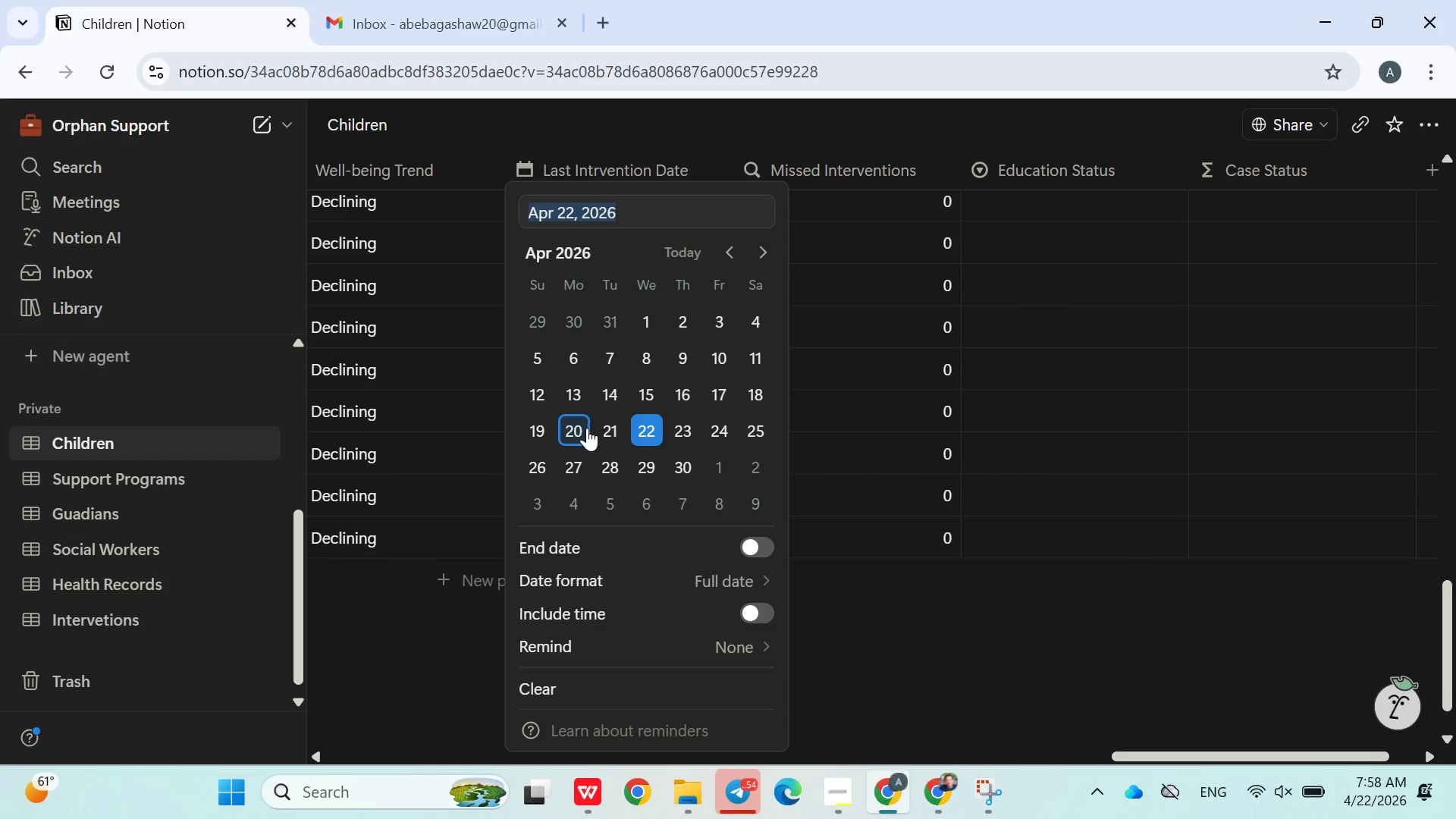 
left_click([582, 430])
 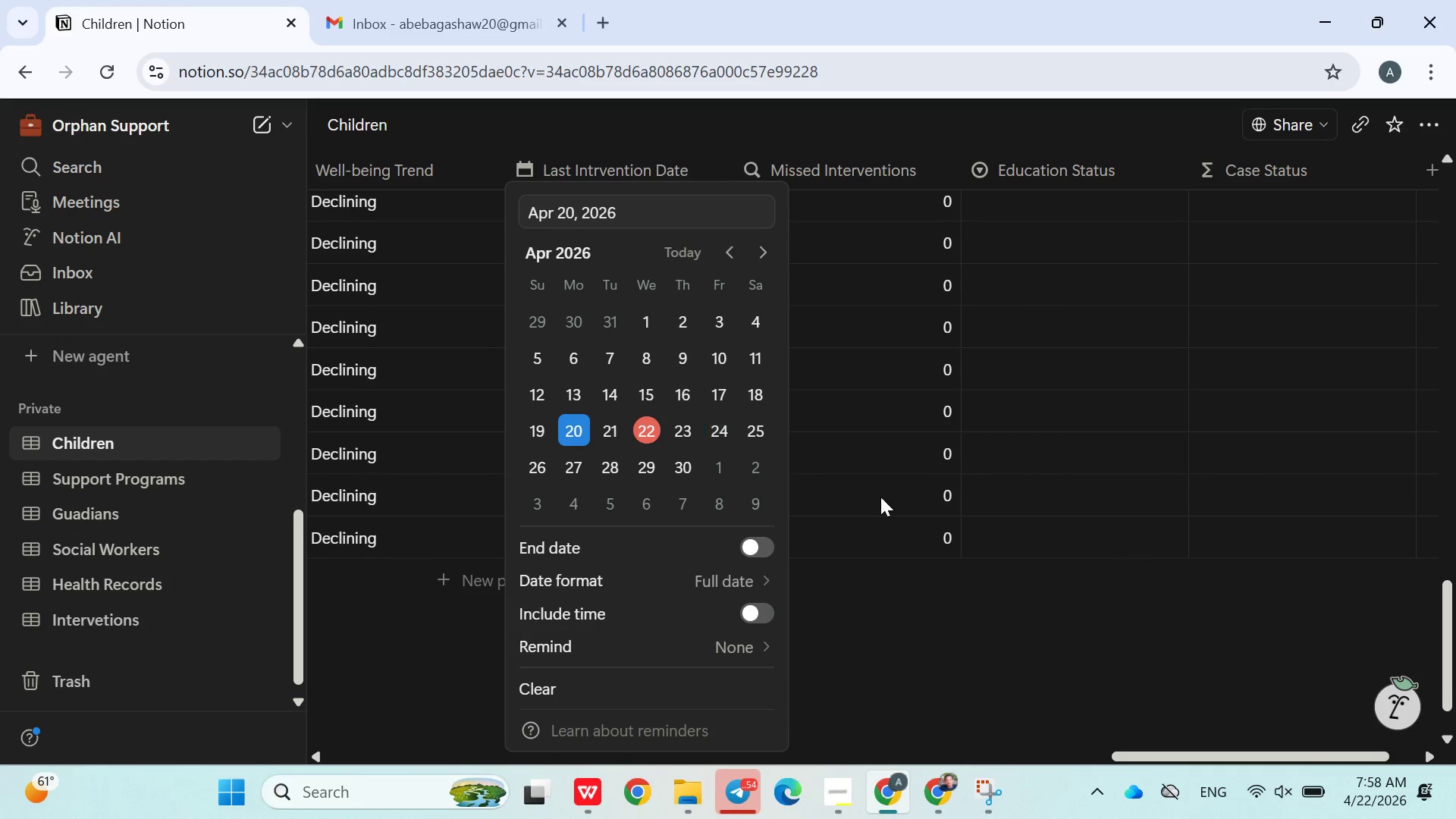 
left_click([892, 504])
 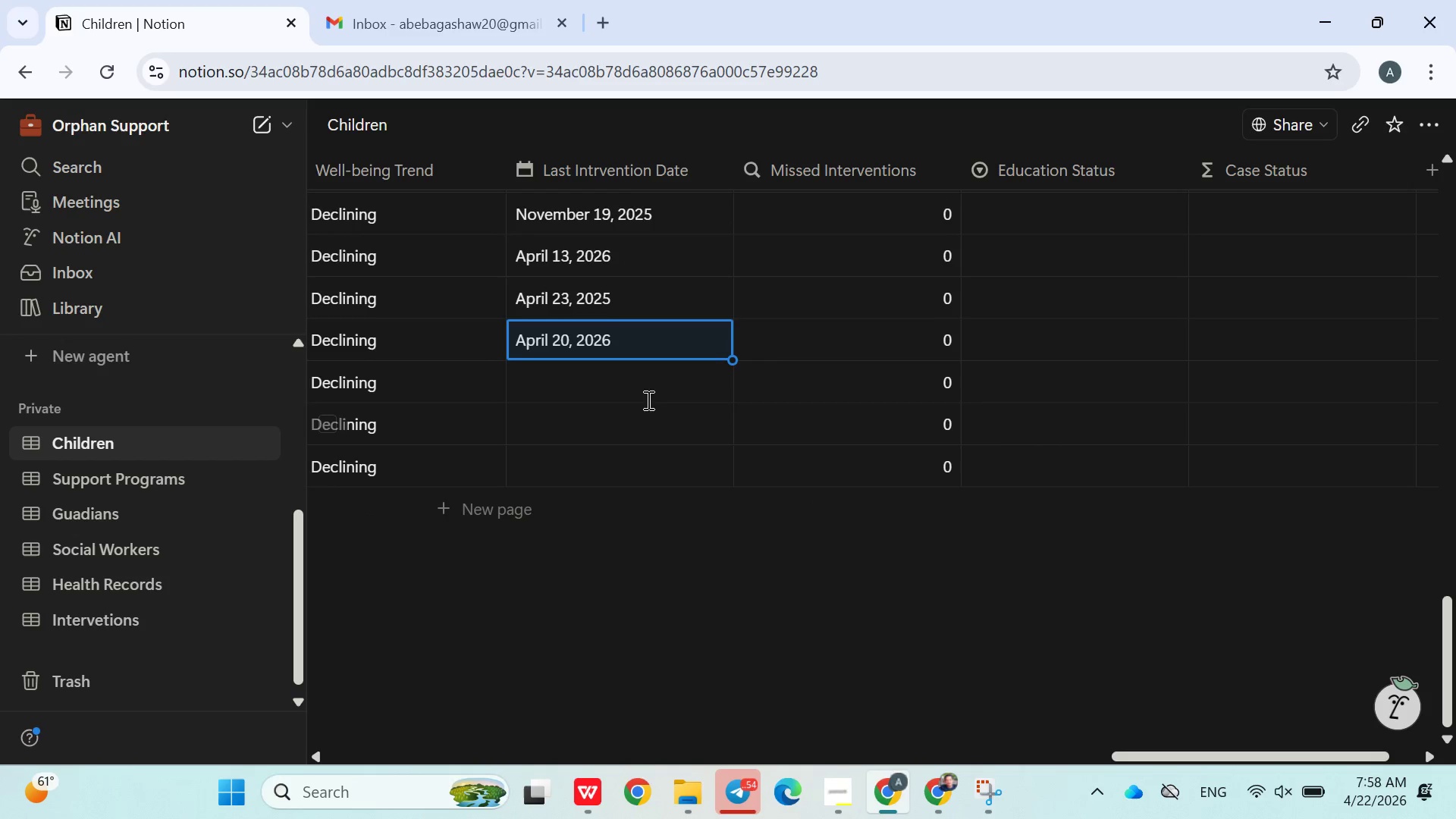 
left_click([620, 379])
 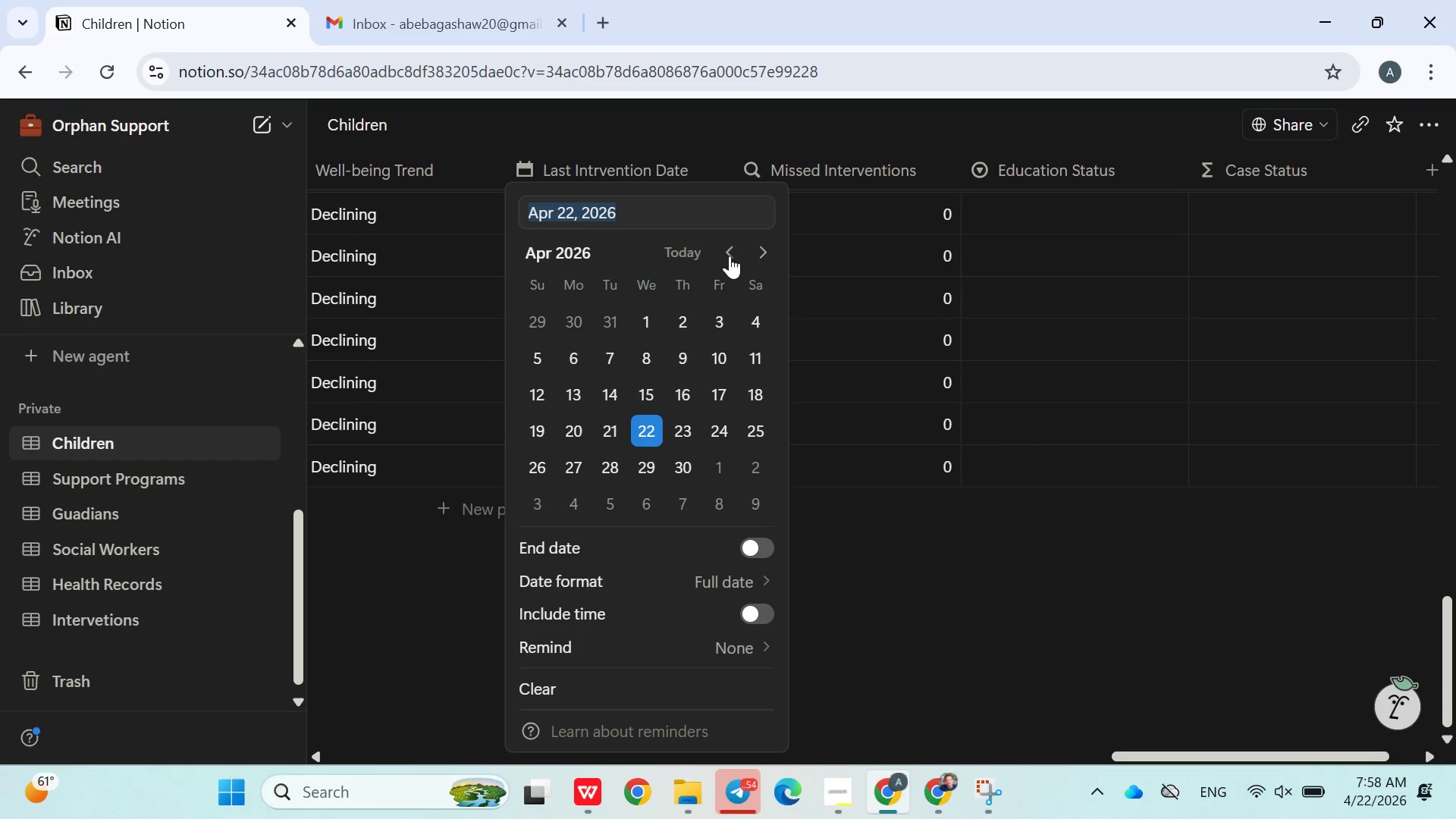 
double_click([730, 256])
 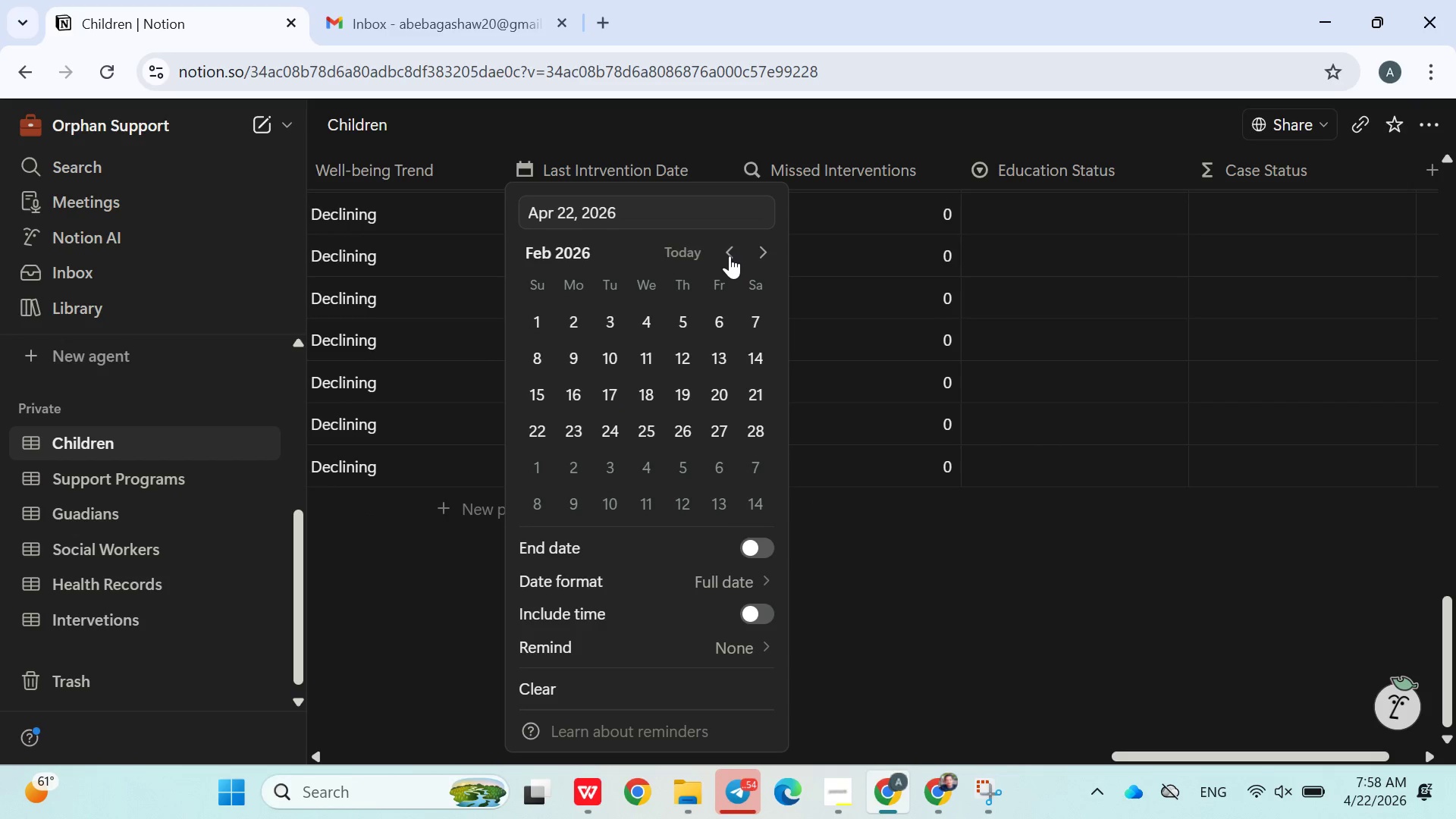 
left_click_drag(start_coordinate=[730, 256], to_coordinate=[748, 439])
 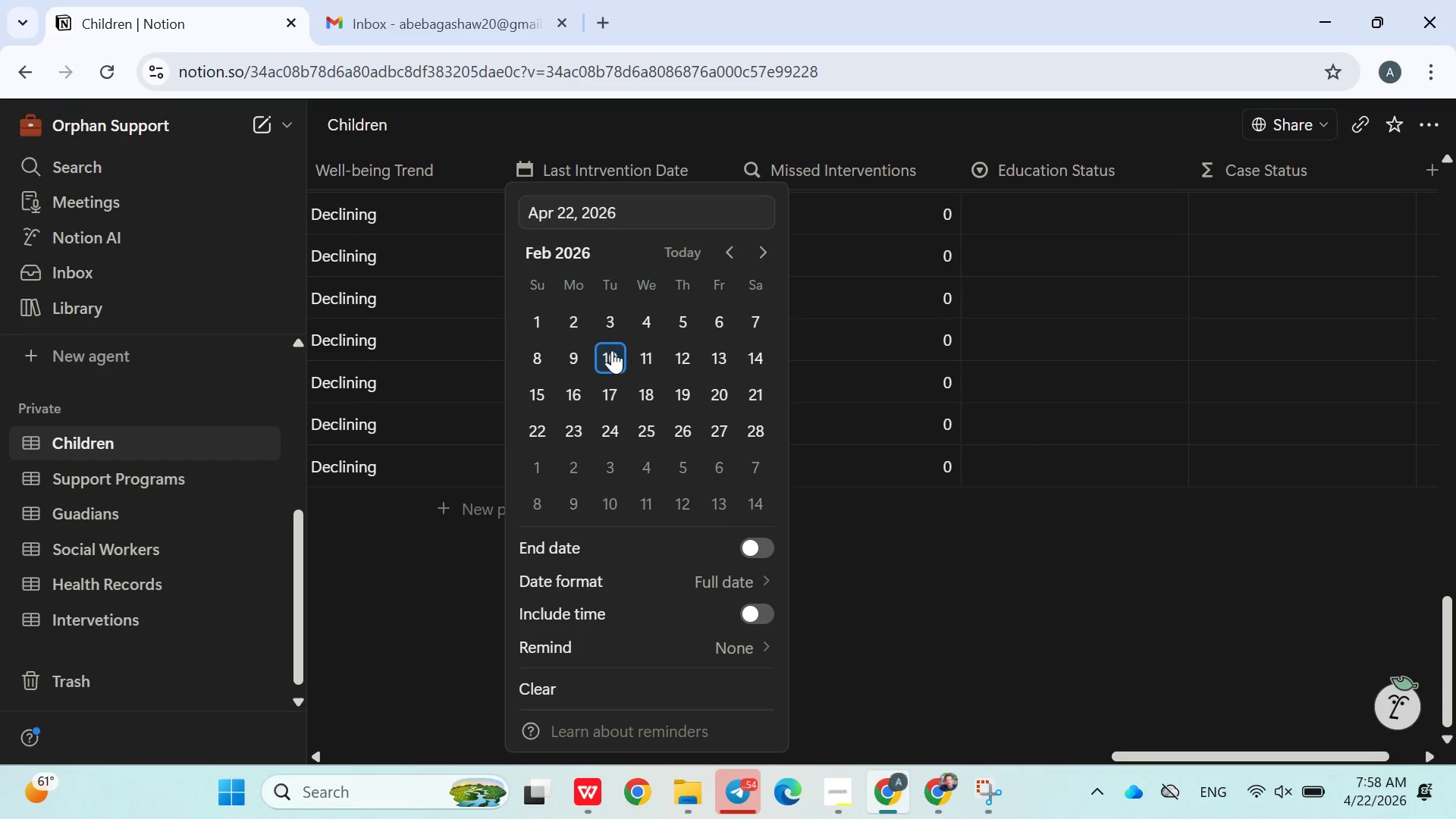 
left_click([612, 350])
 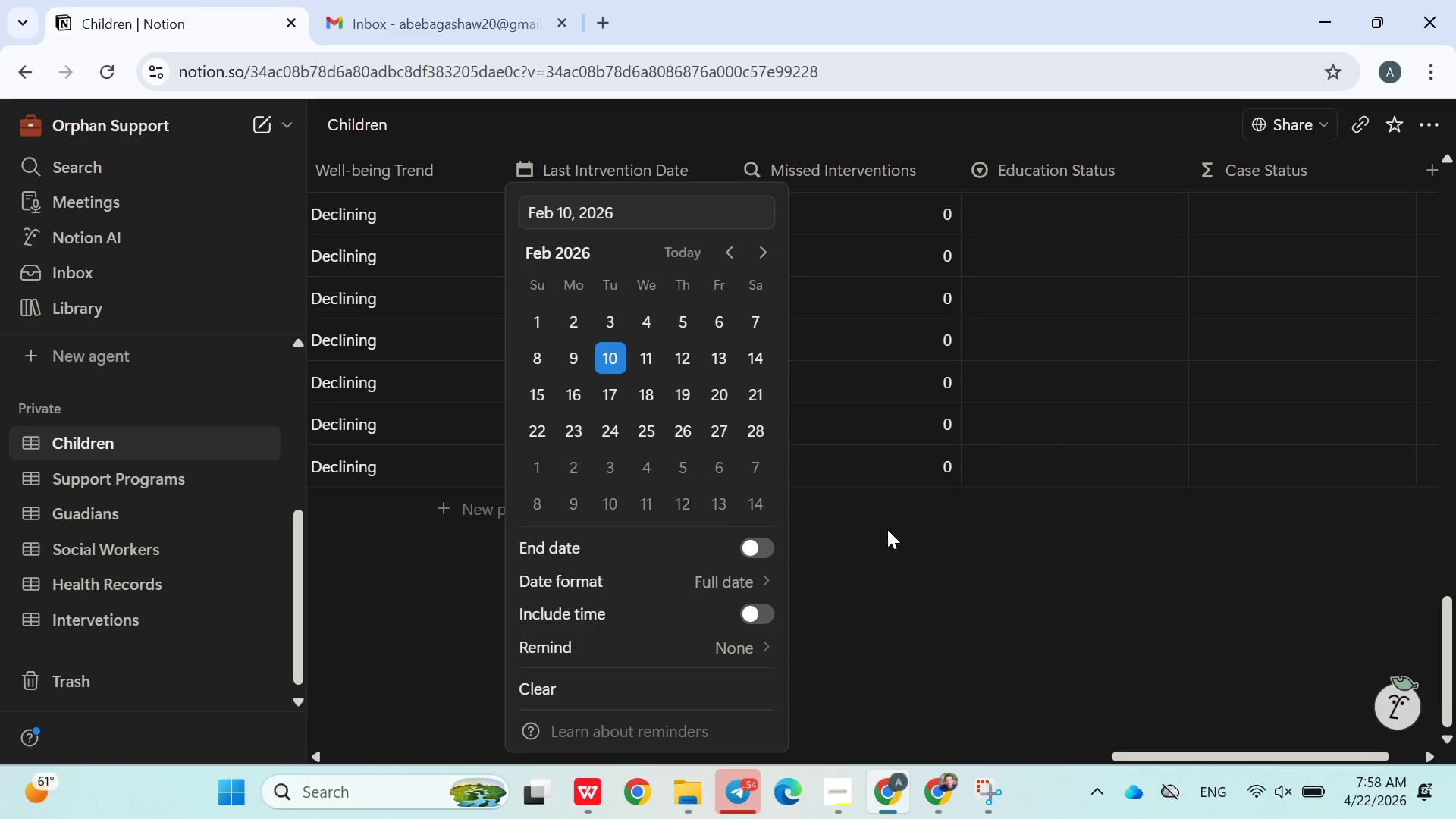 
left_click([891, 533])
 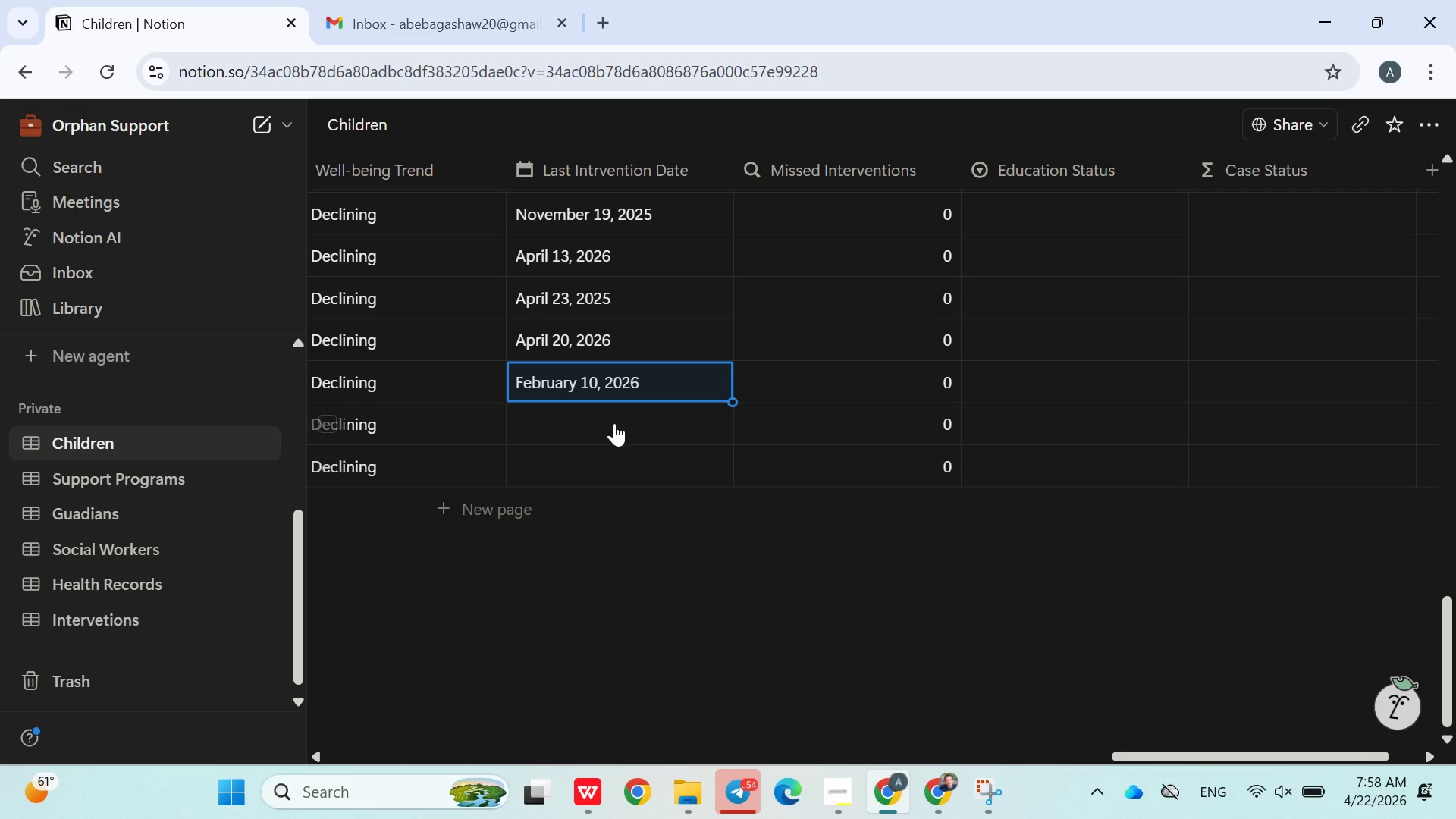 
left_click([614, 423])
 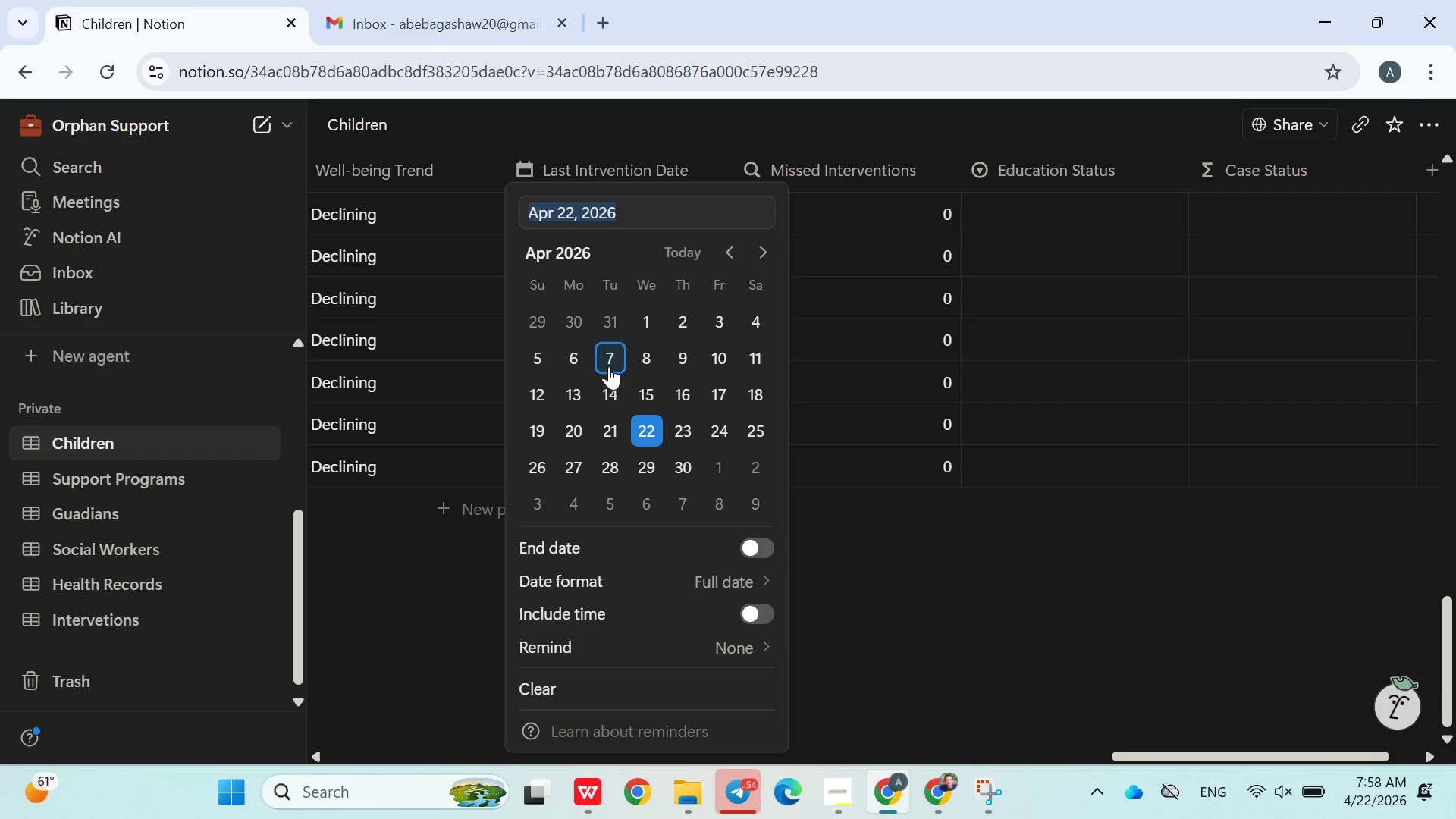 
left_click([609, 361])
 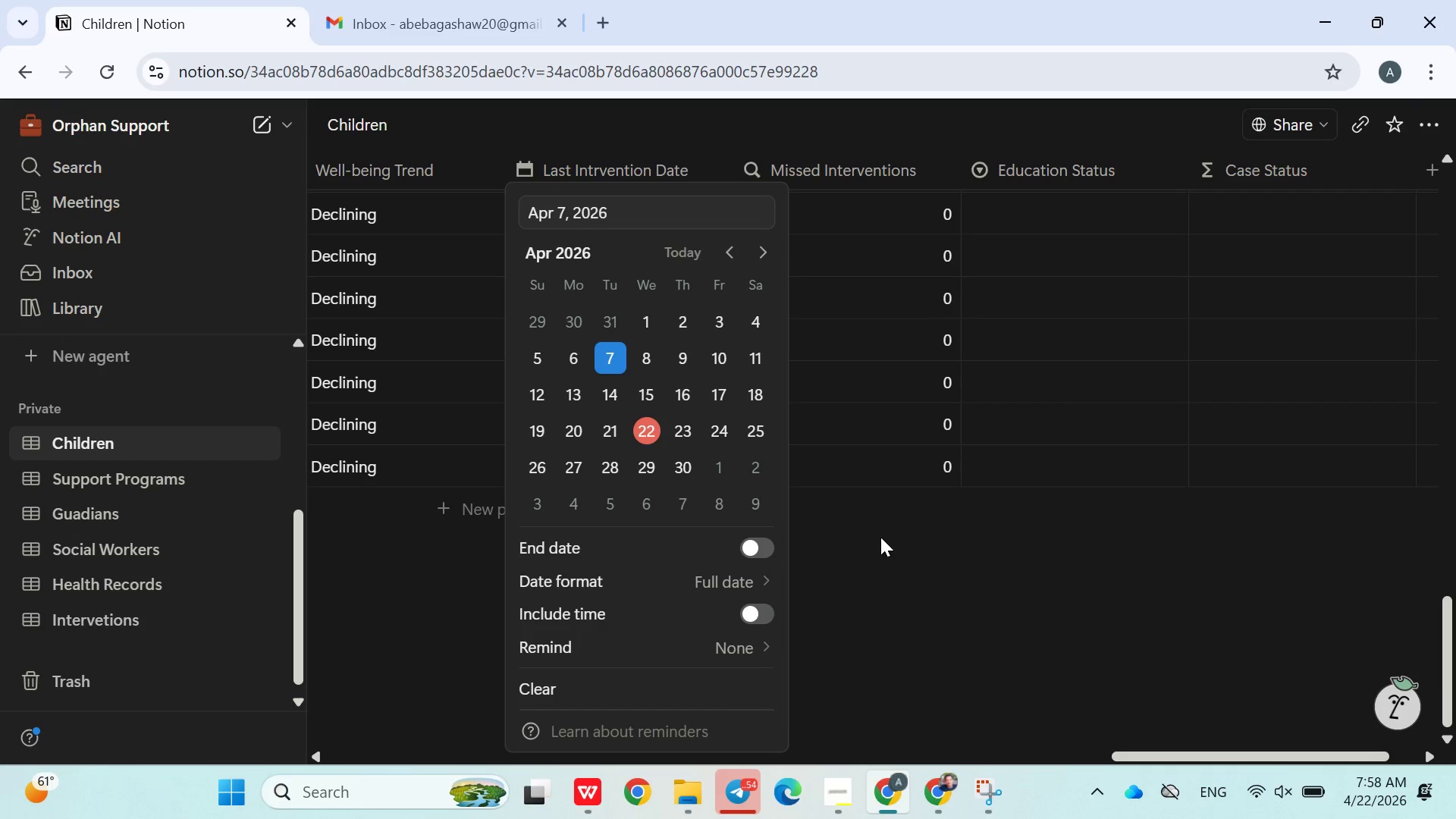 
left_click([882, 538])
 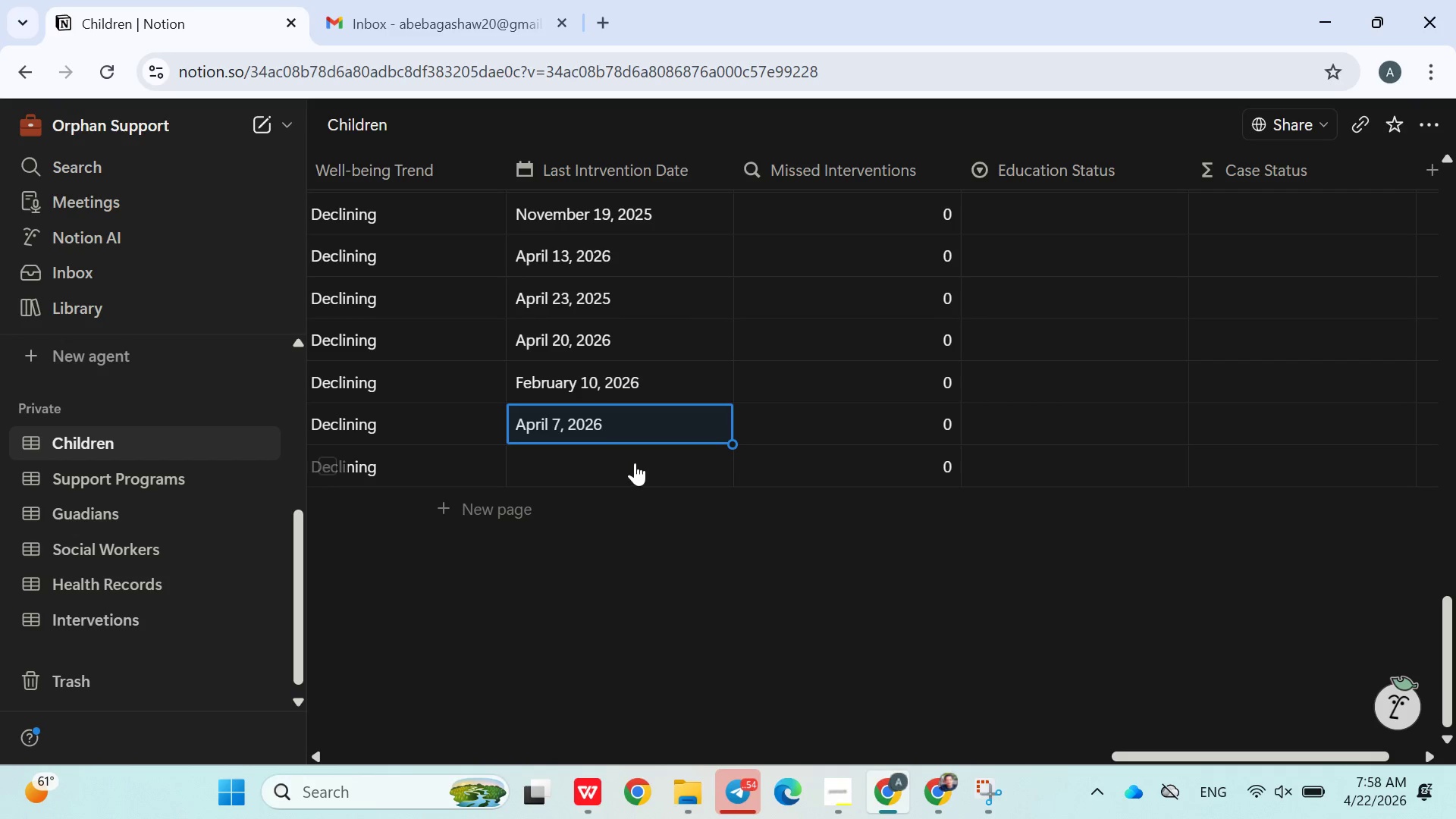 
left_click([629, 461])
 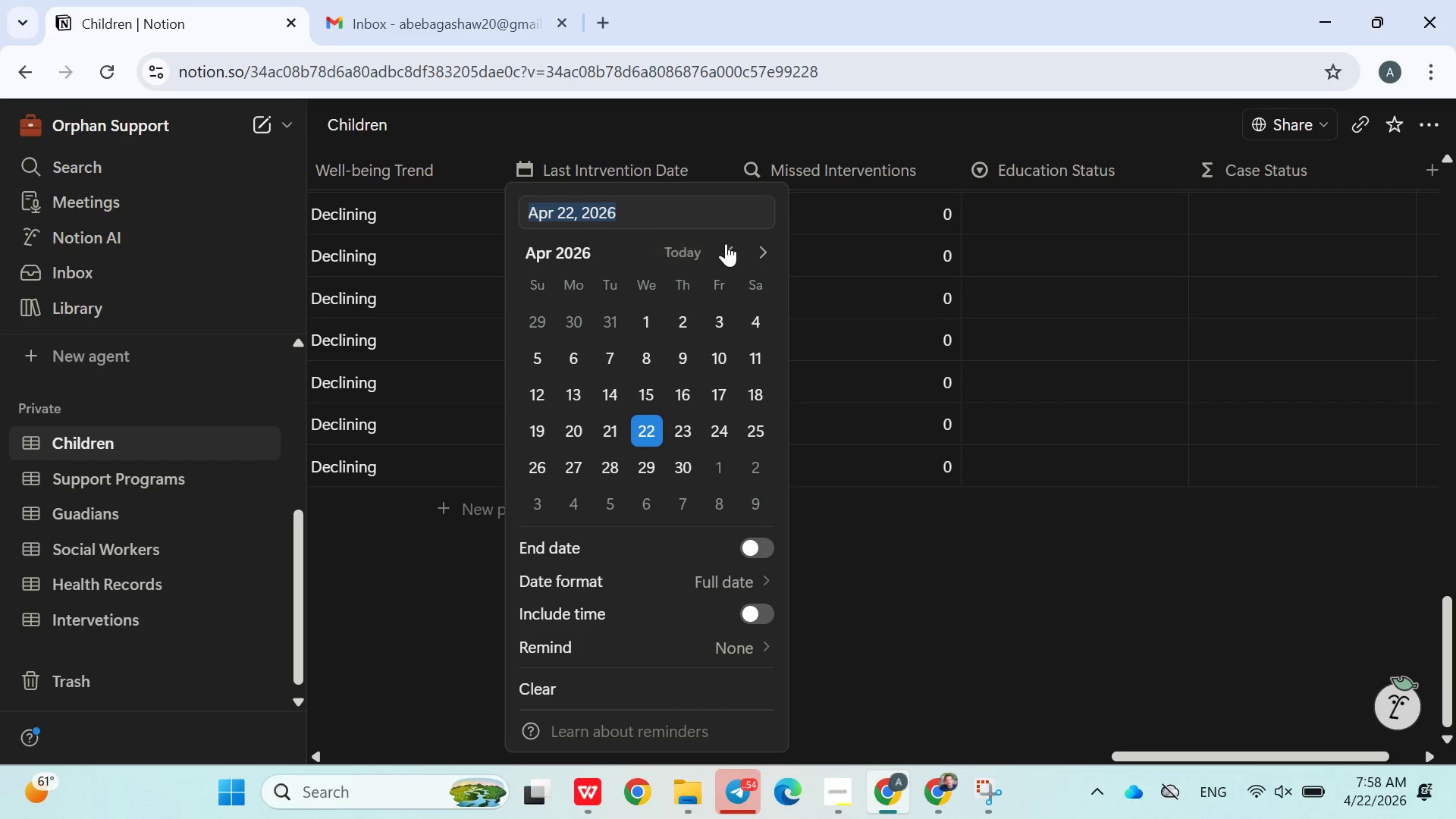 
double_click([726, 243])
 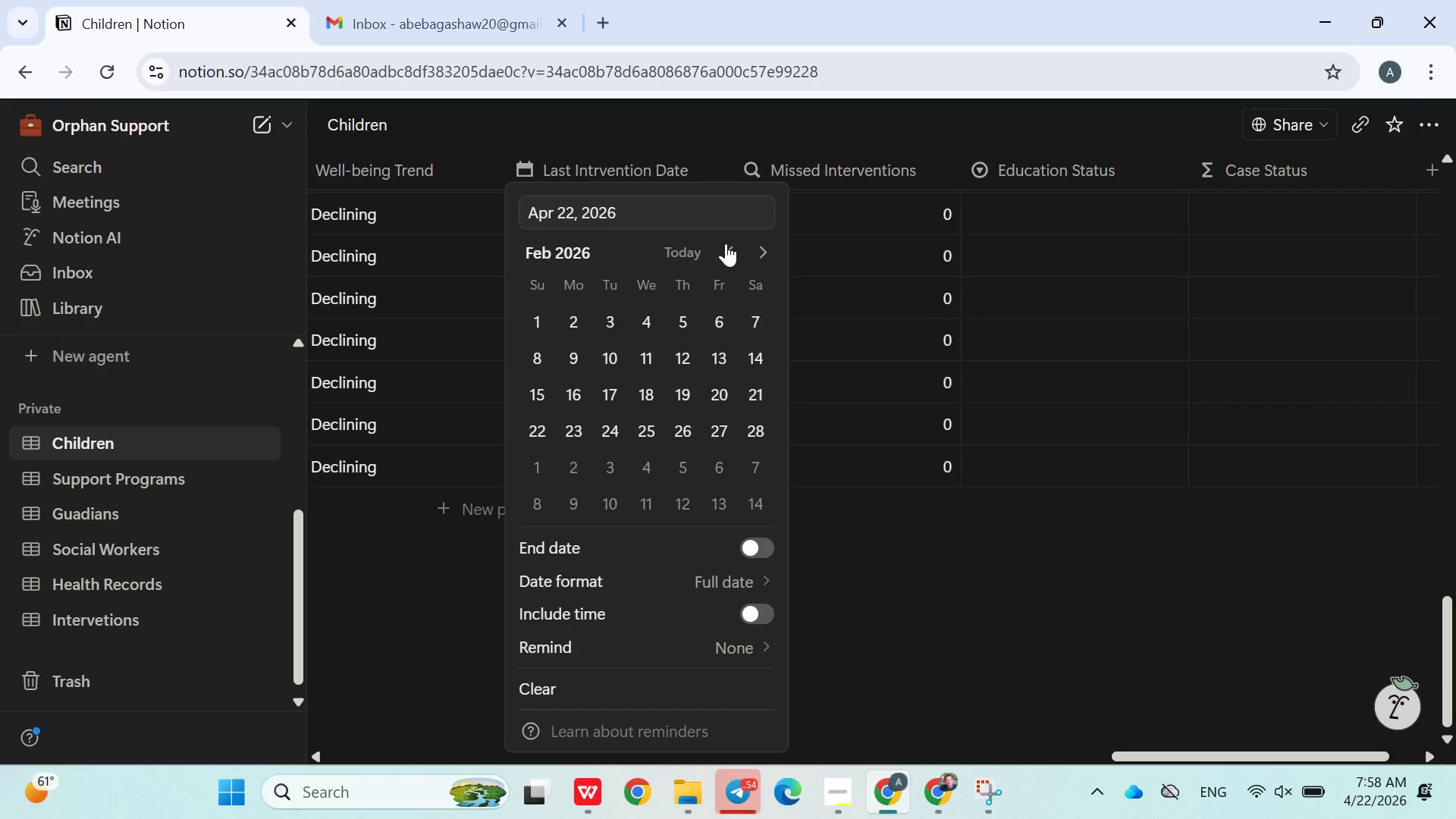 
triple_click([726, 243])
 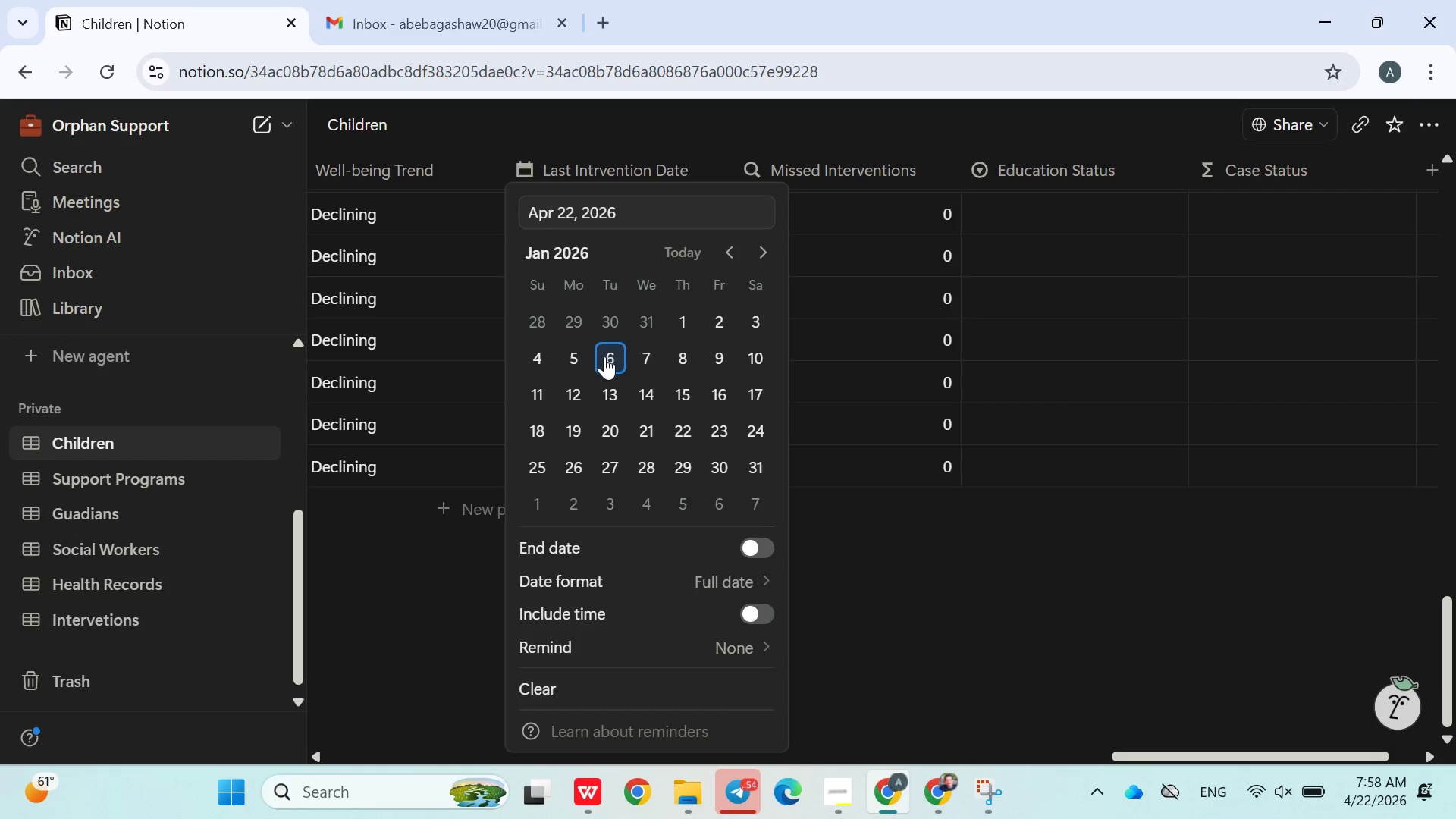 
left_click([604, 359])
 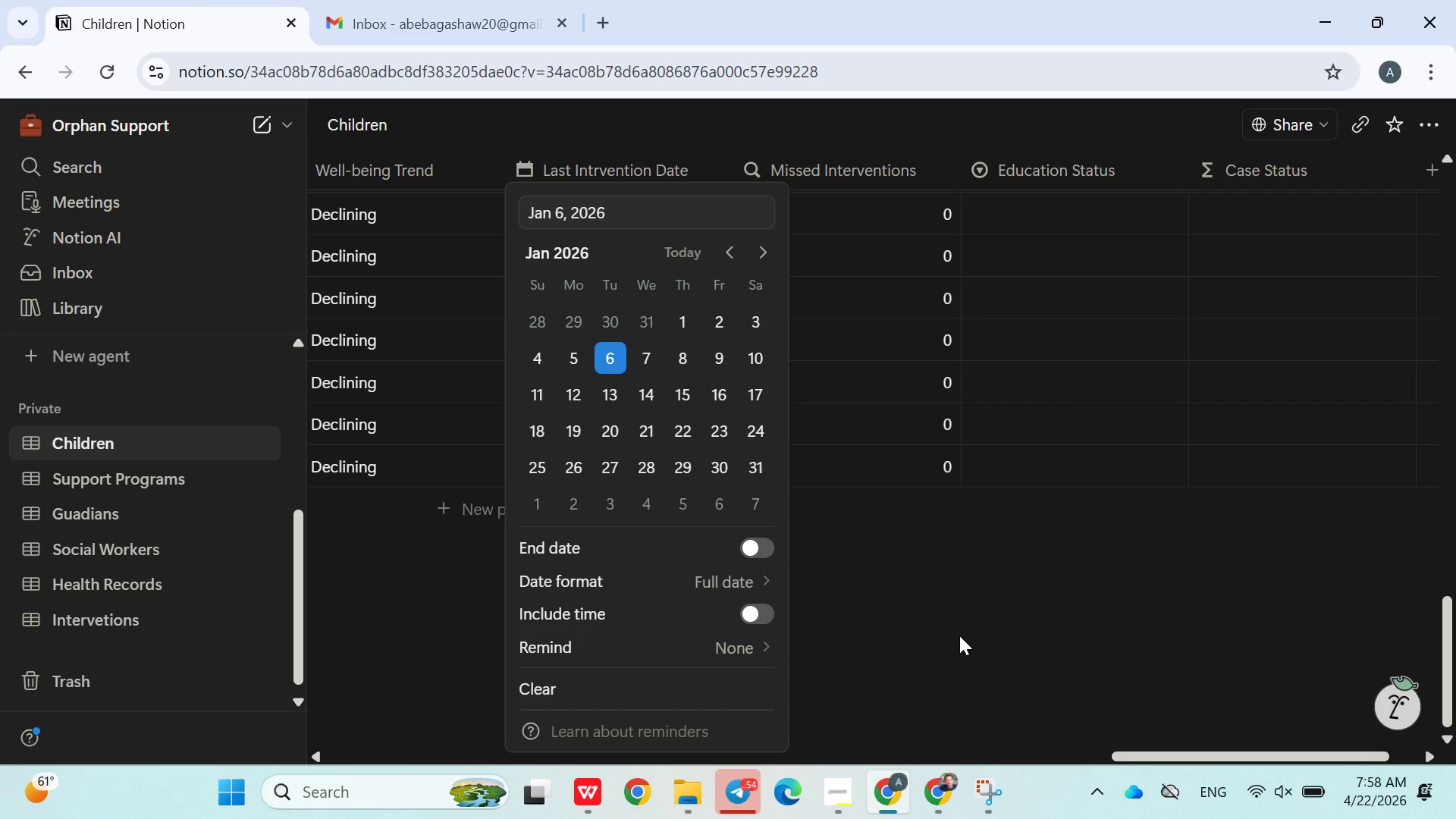 
left_click([963, 639])
 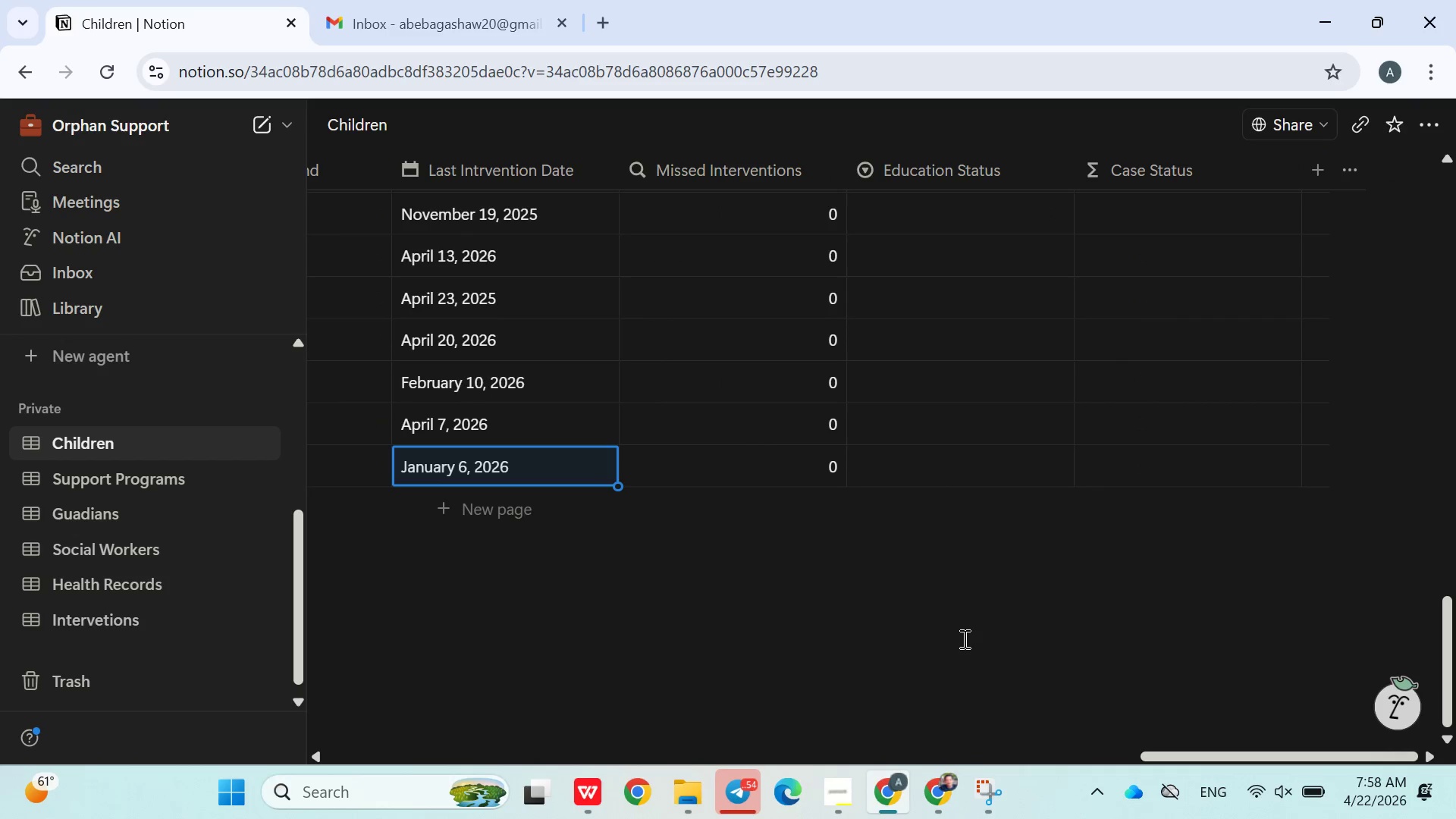 
wait(10.02)
 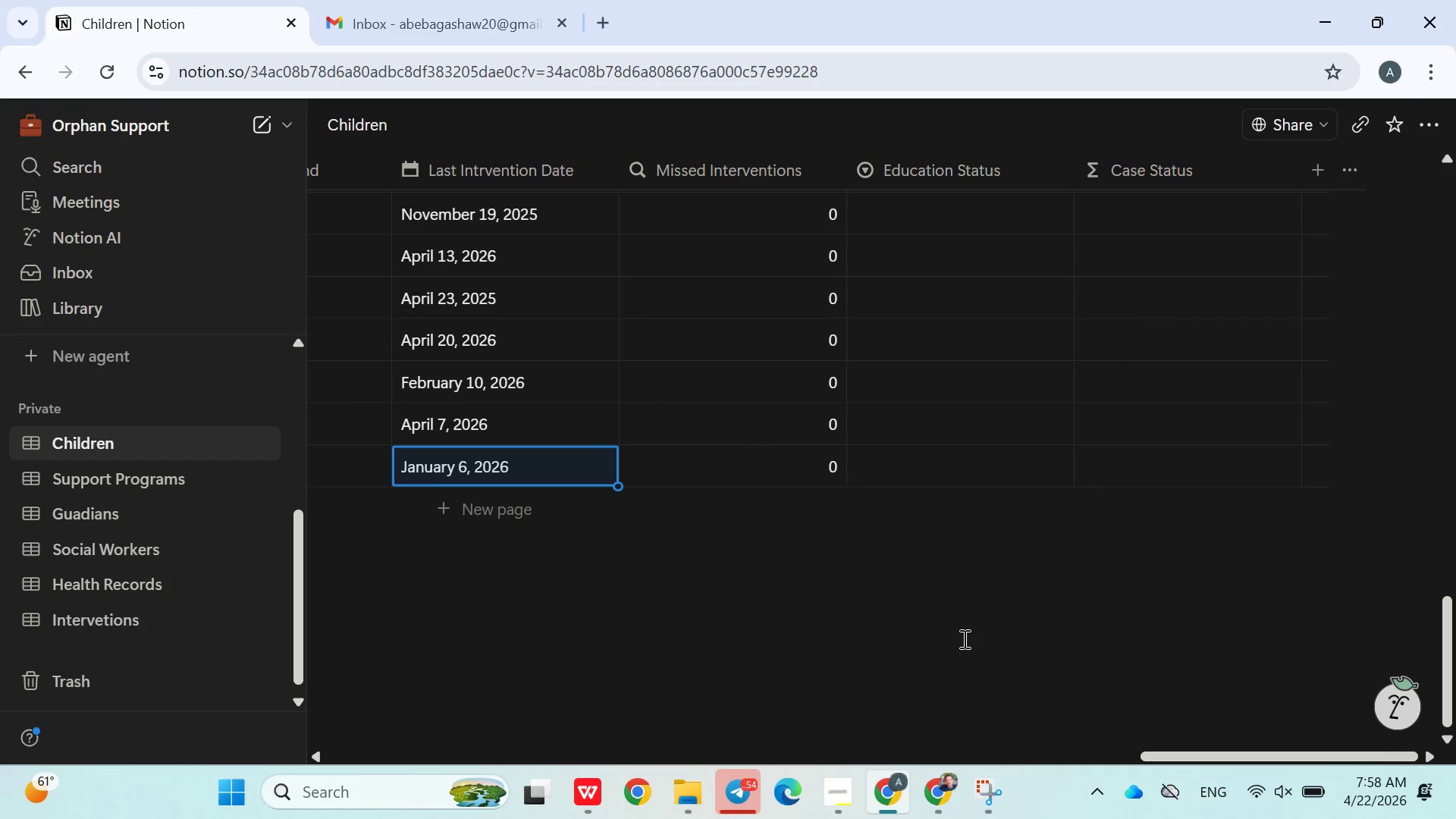 
left_click([449, 26])
 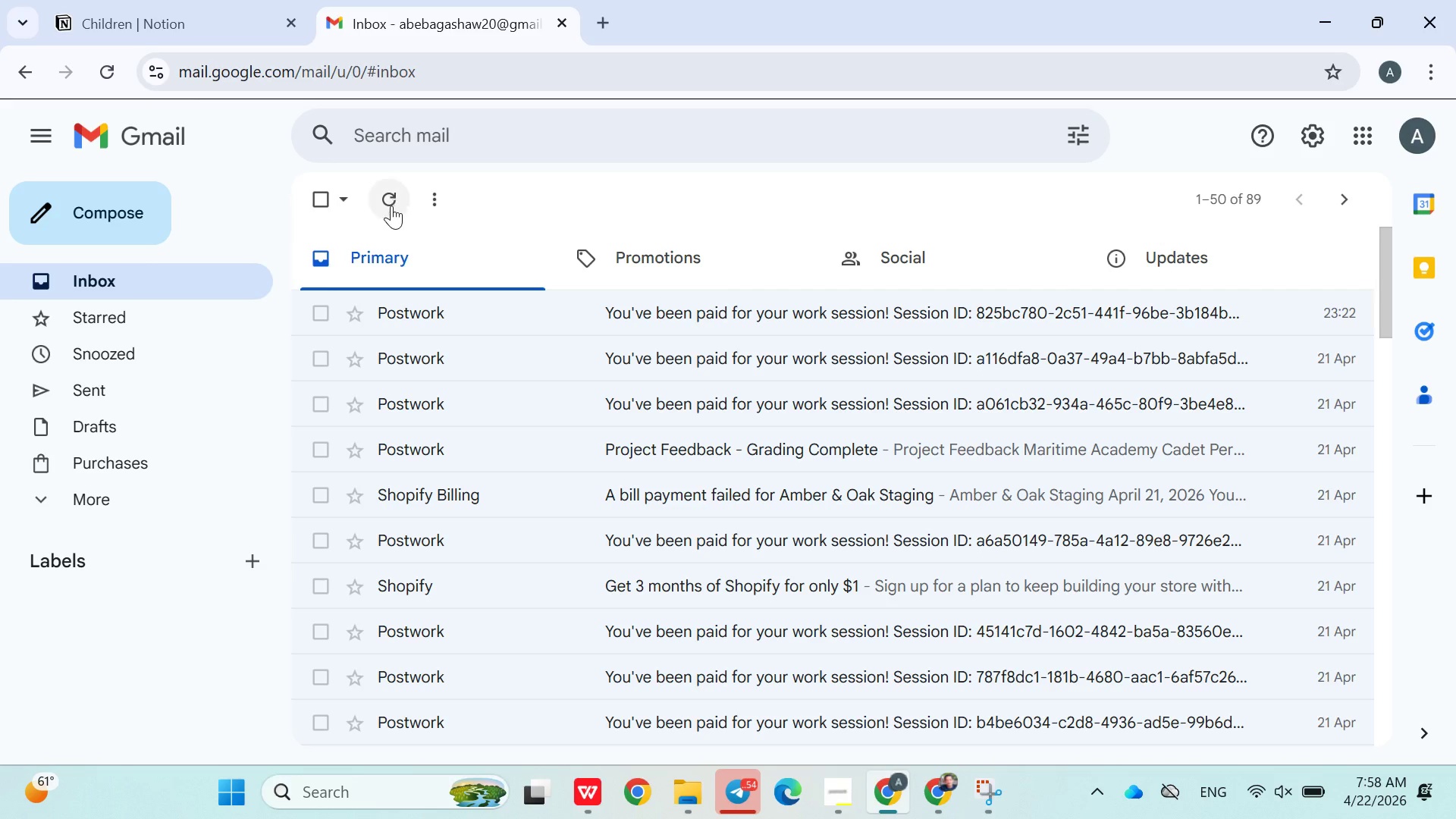 
left_click([390, 206])
 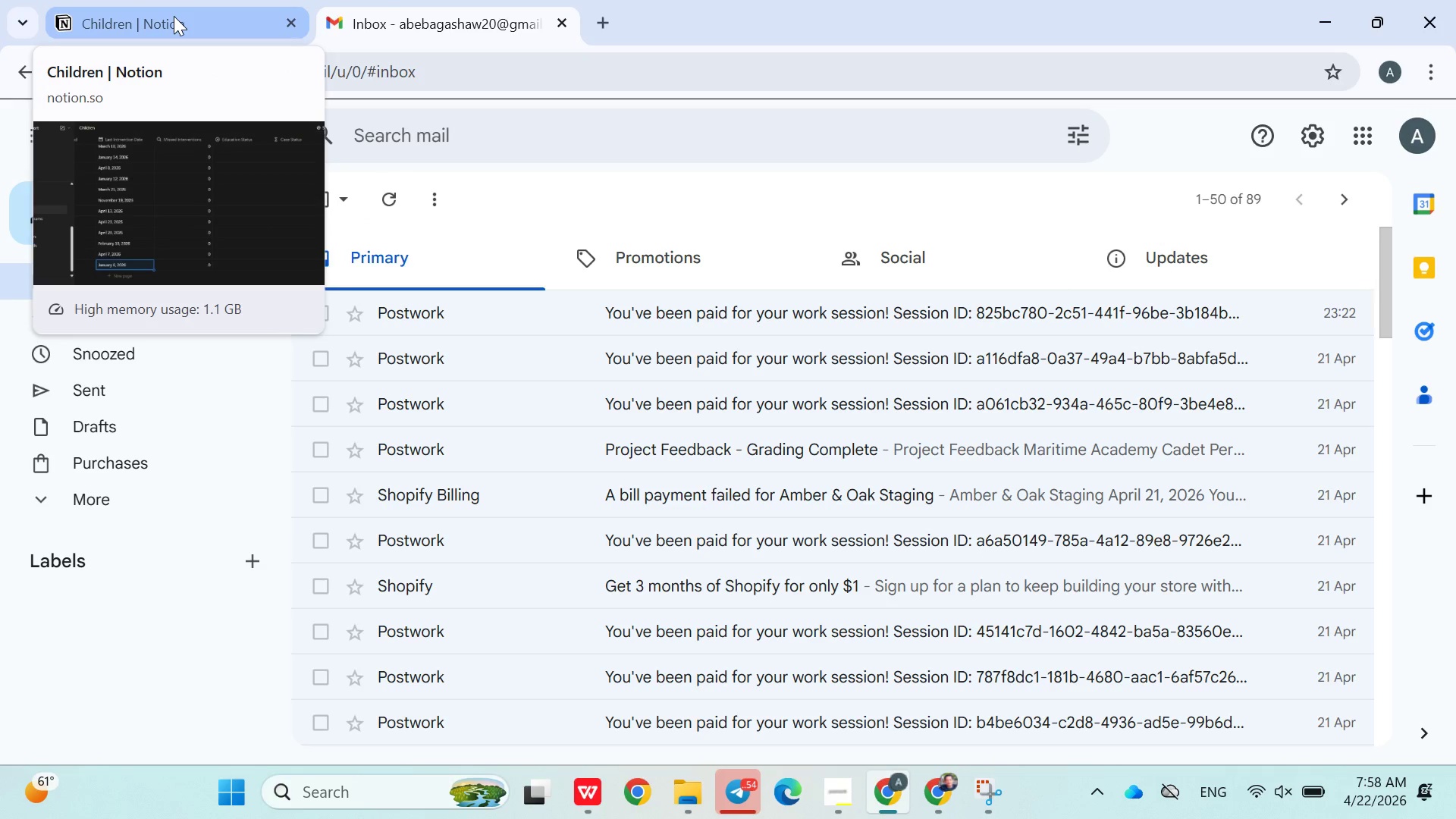 
left_click([177, 17])
 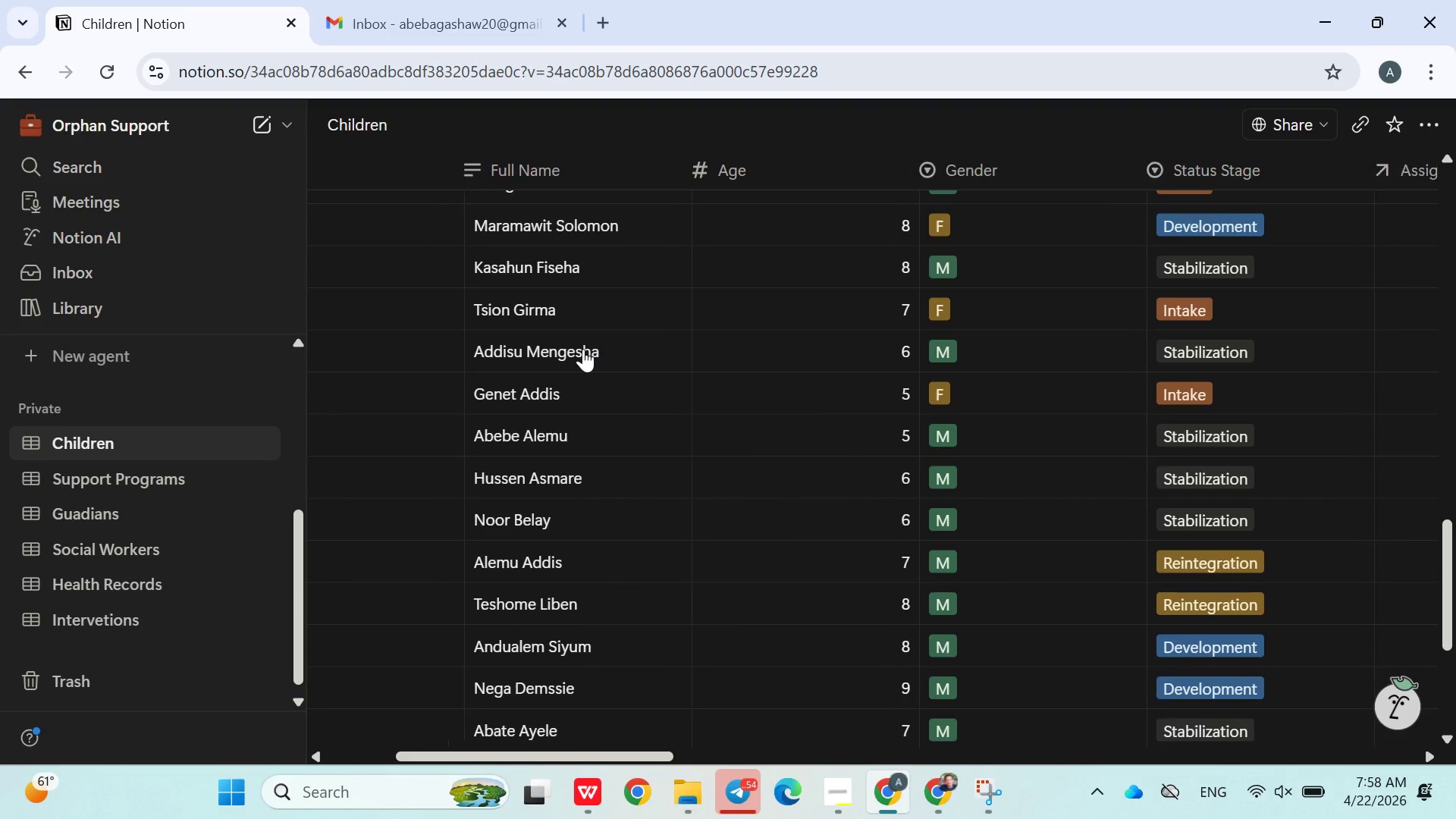 
wait(12.5)
 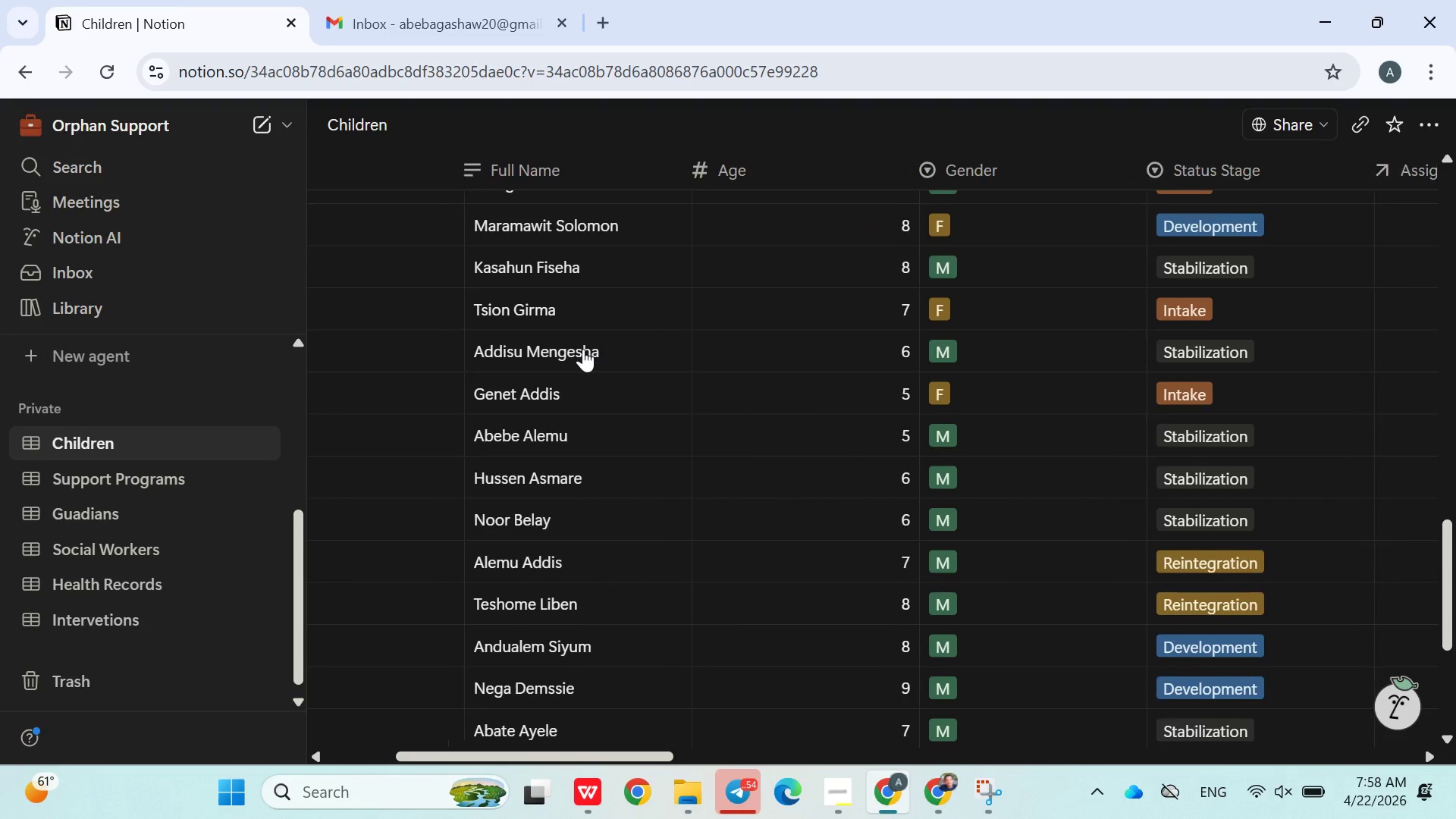 
left_click([103, 522])
 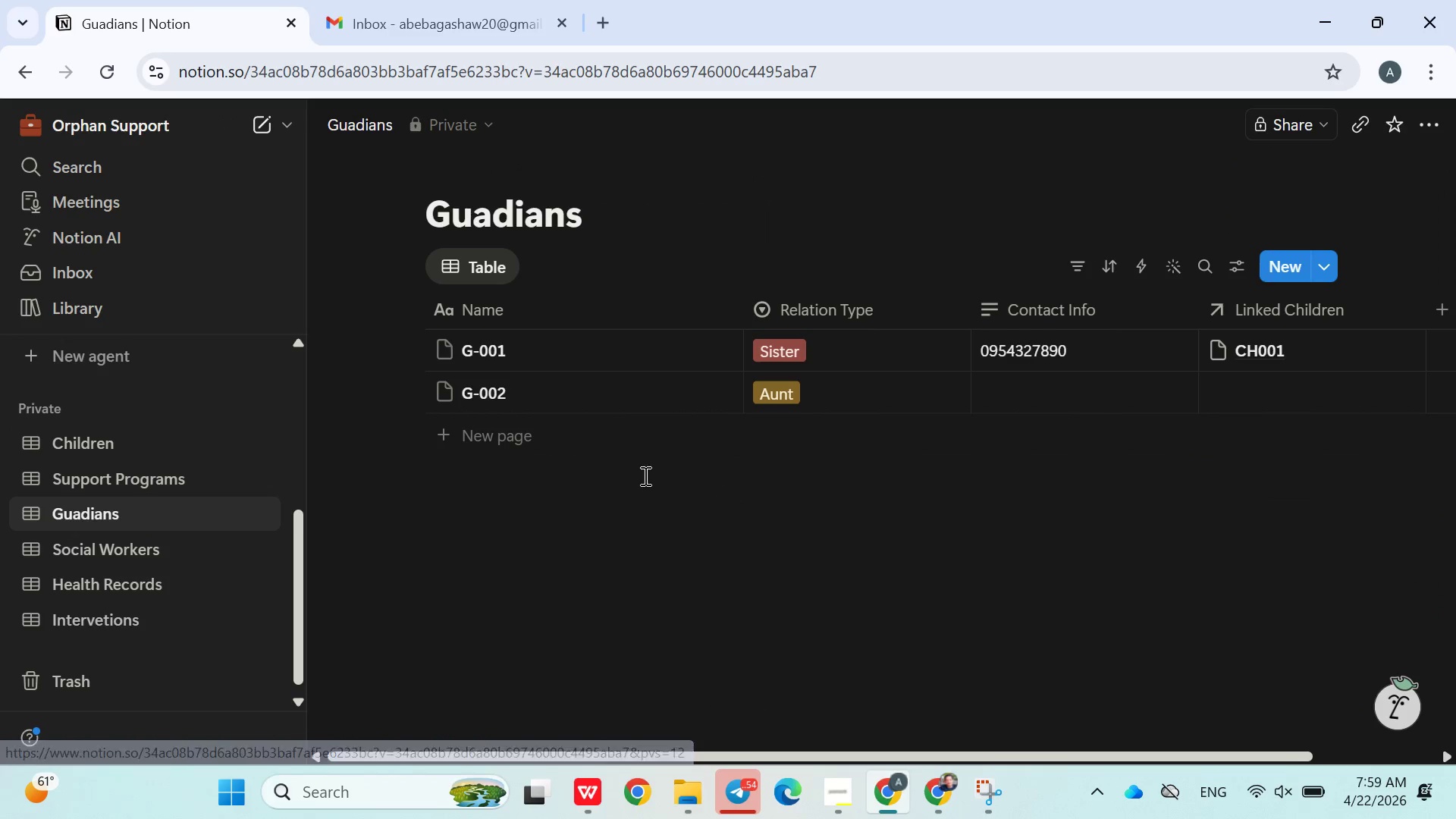 
left_click([463, 436])
 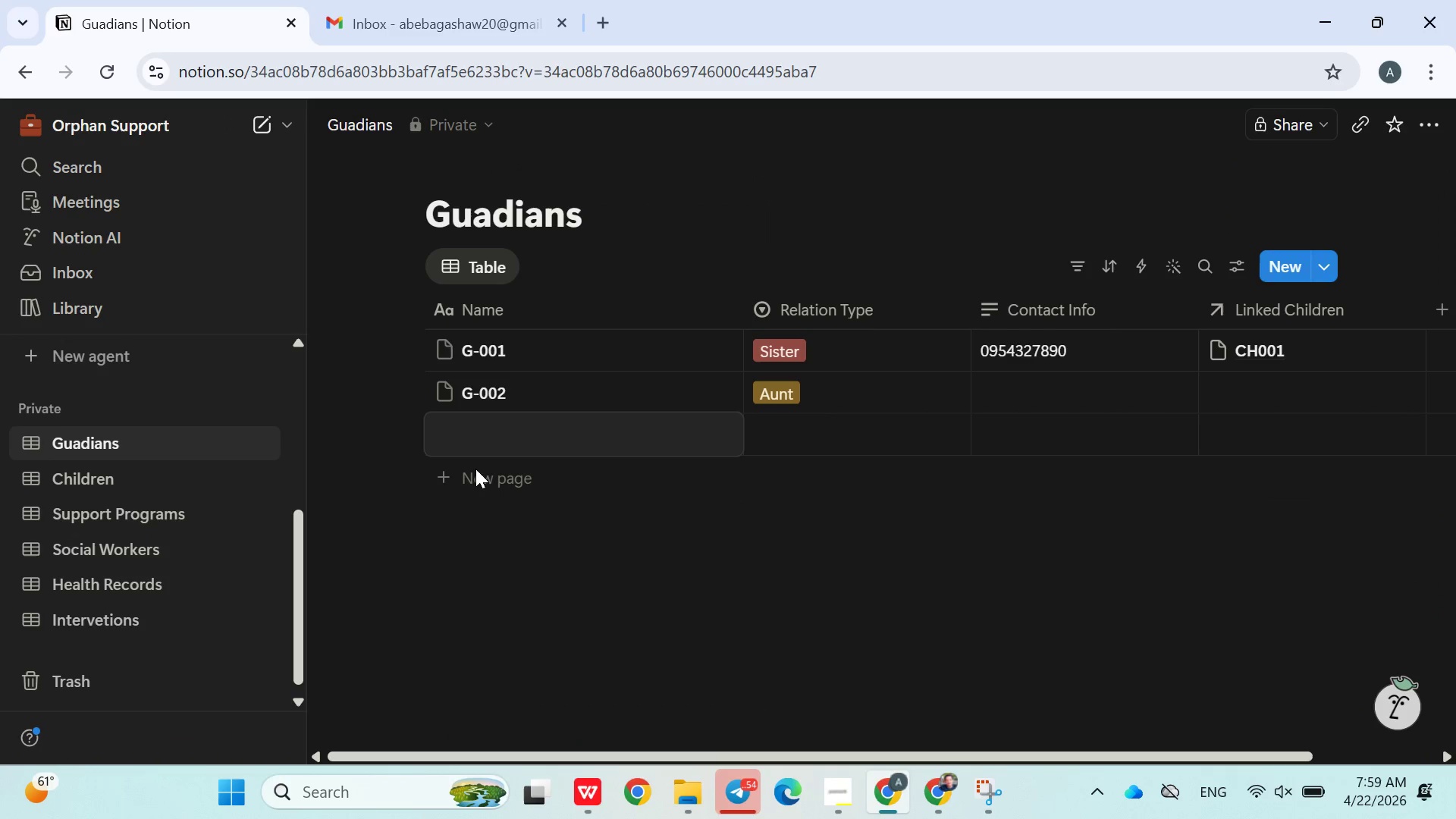 
left_click([475, 472])
 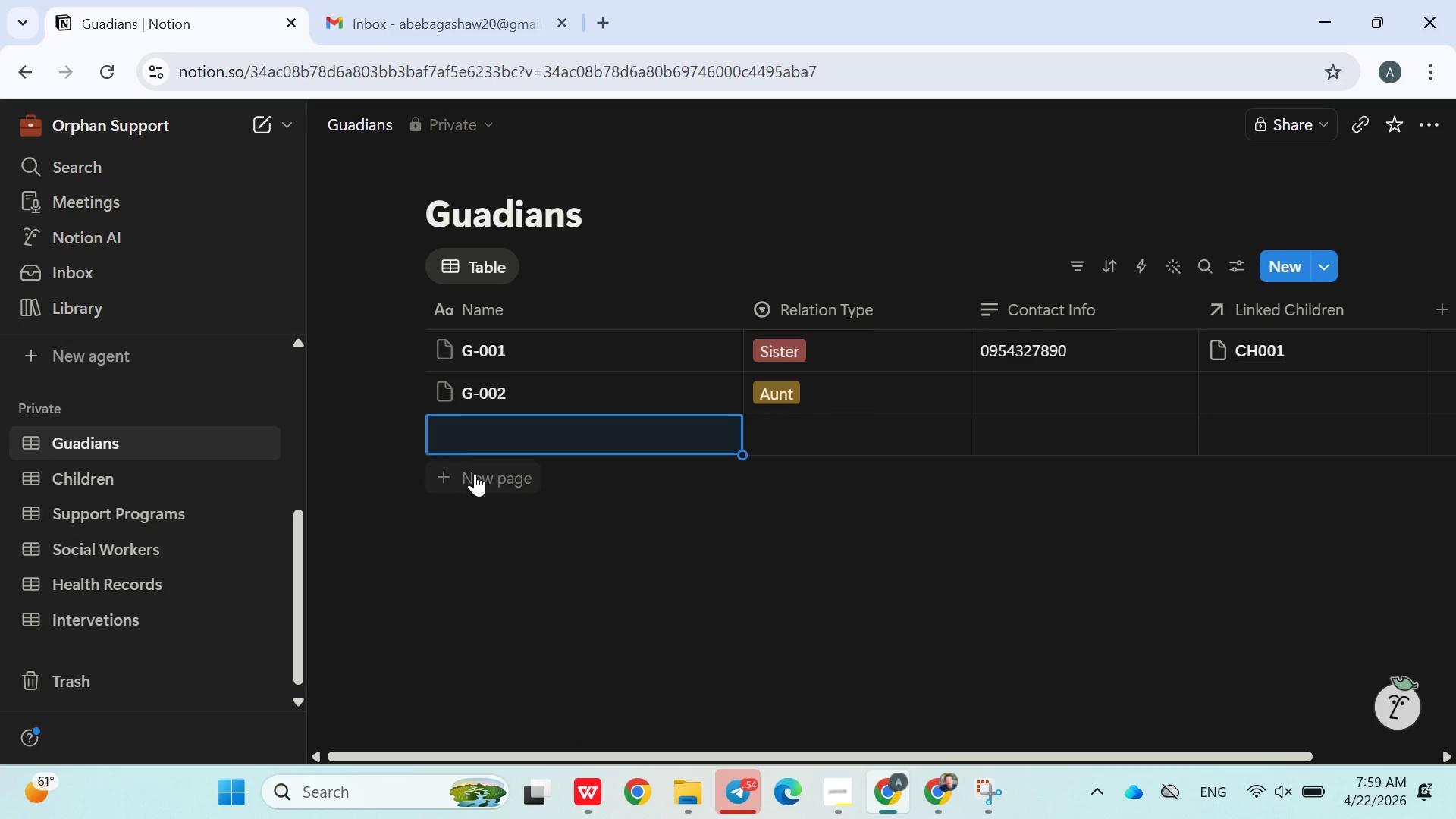 
left_click([474, 475])
 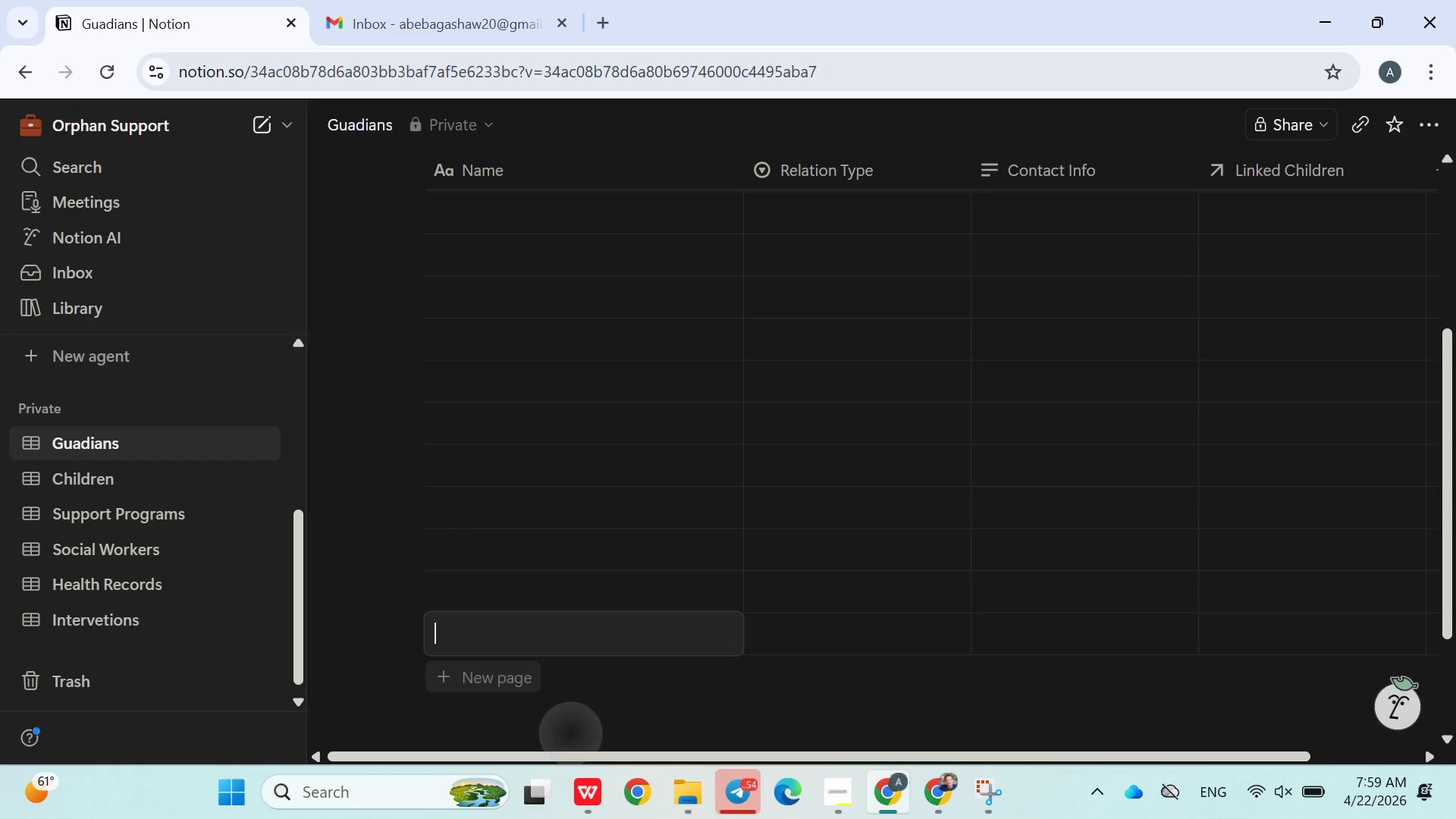 
wait(22.05)
 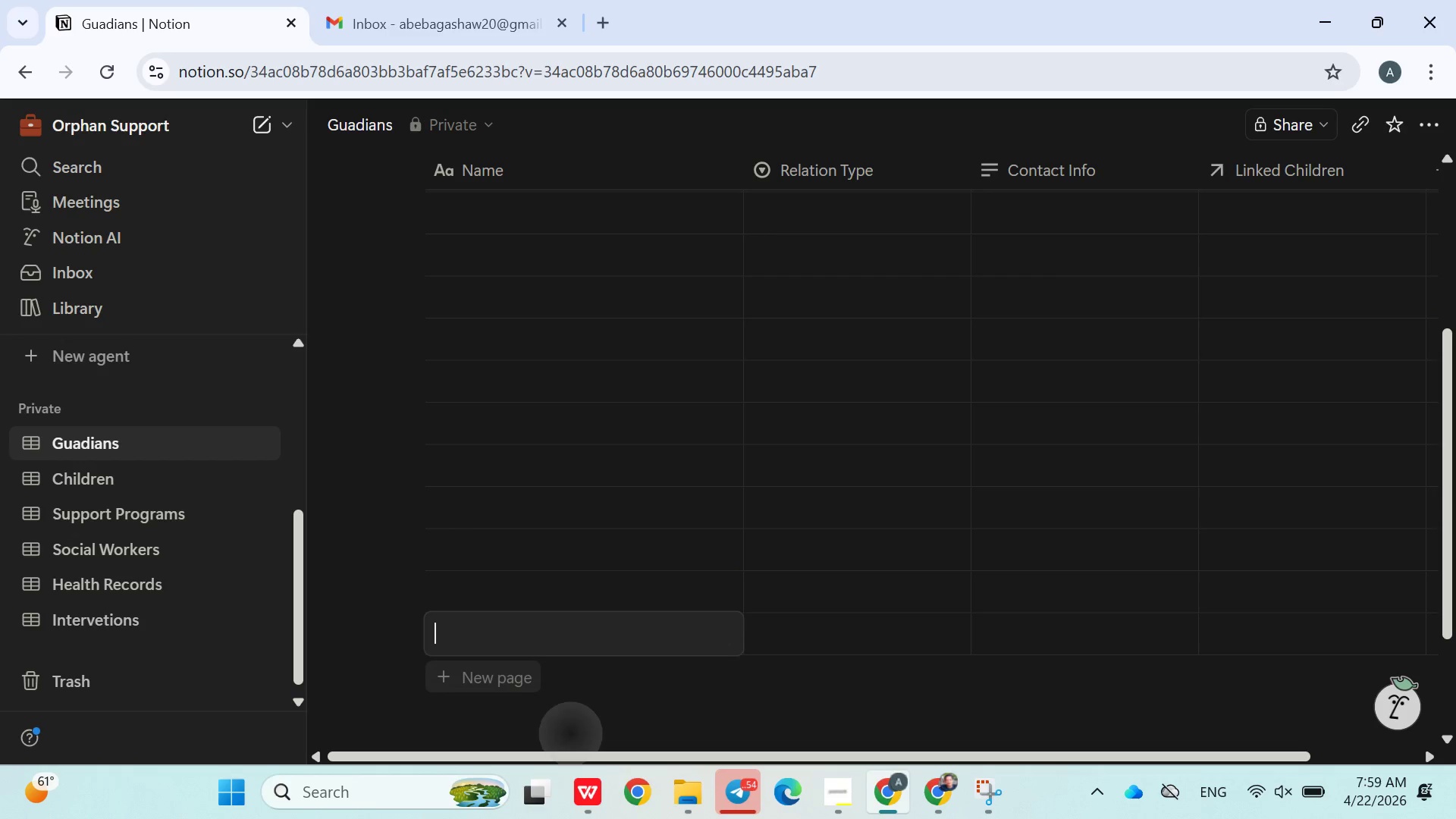 
left_click([622, 158])
 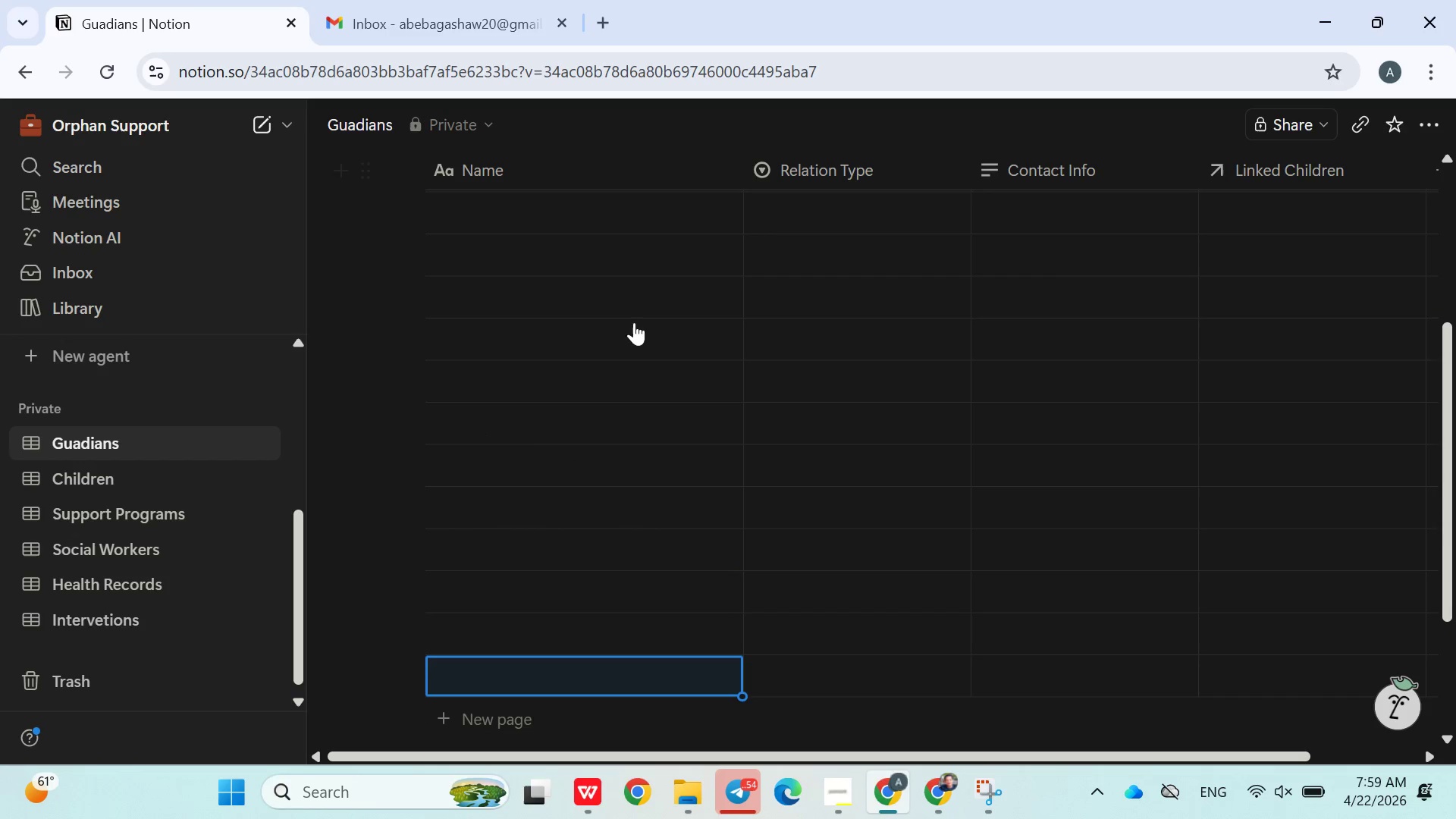 
mouse_move([642, 382])
 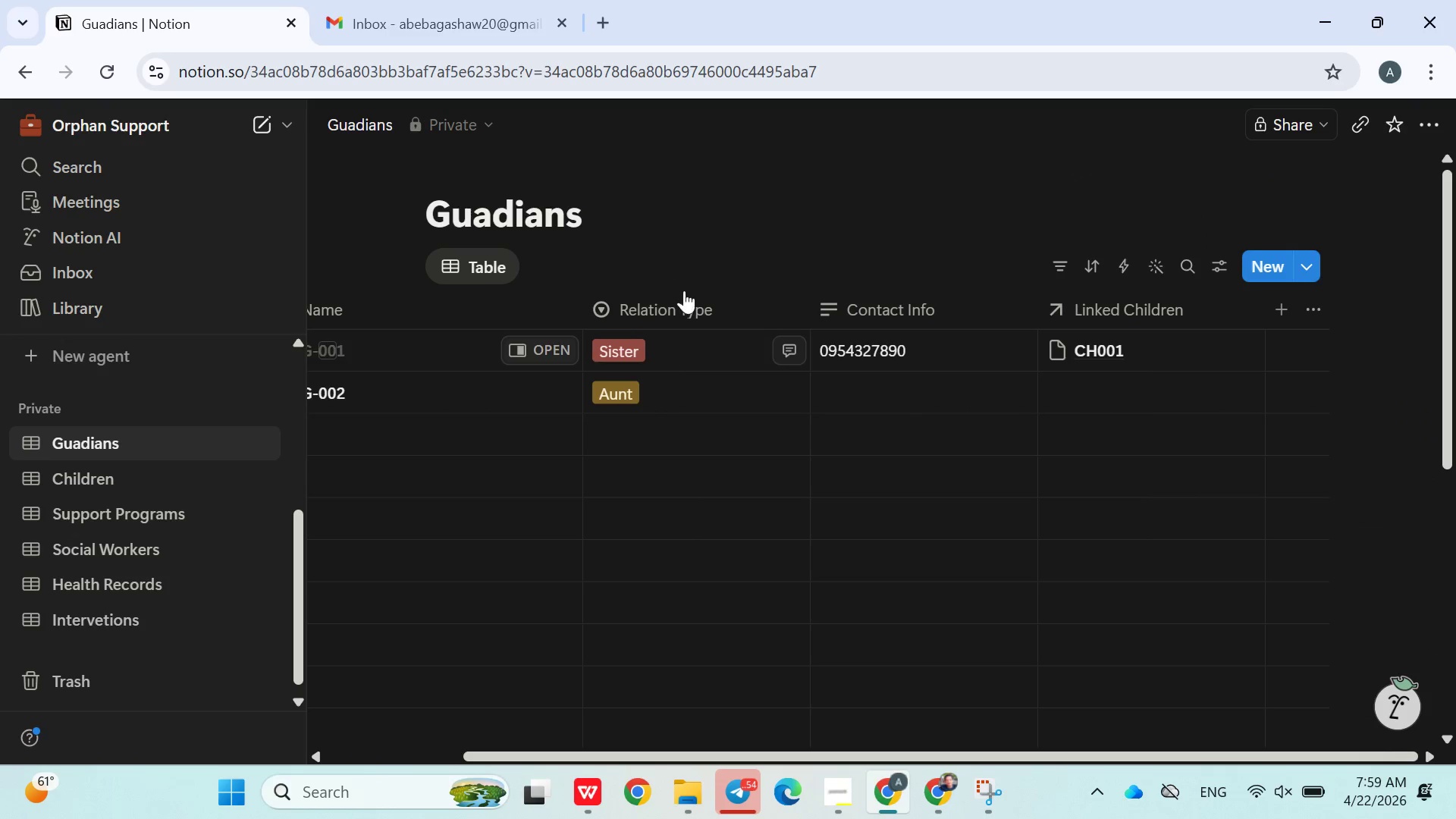 
mouse_move([718, 261])
 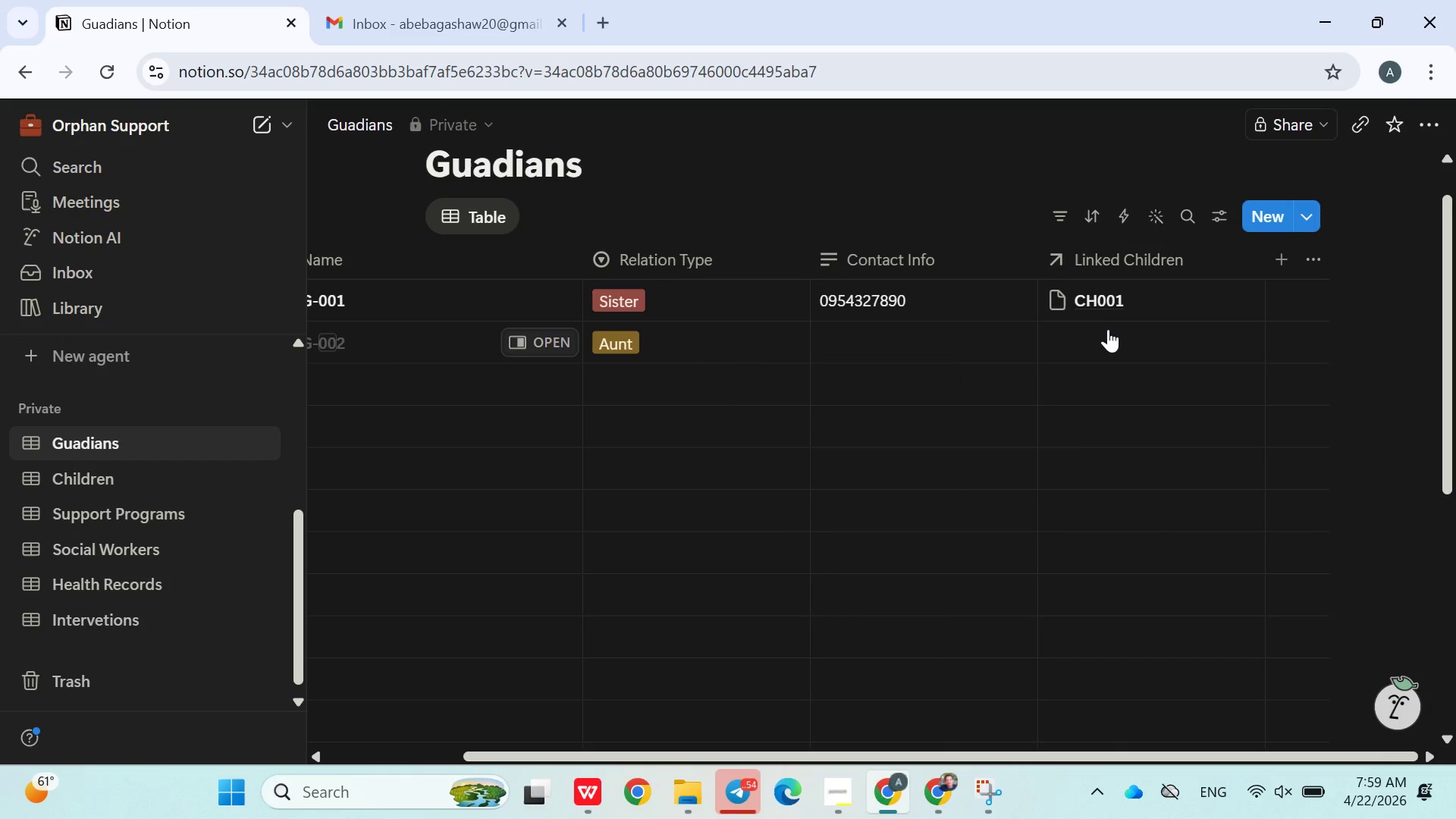 
left_click([1107, 332])
 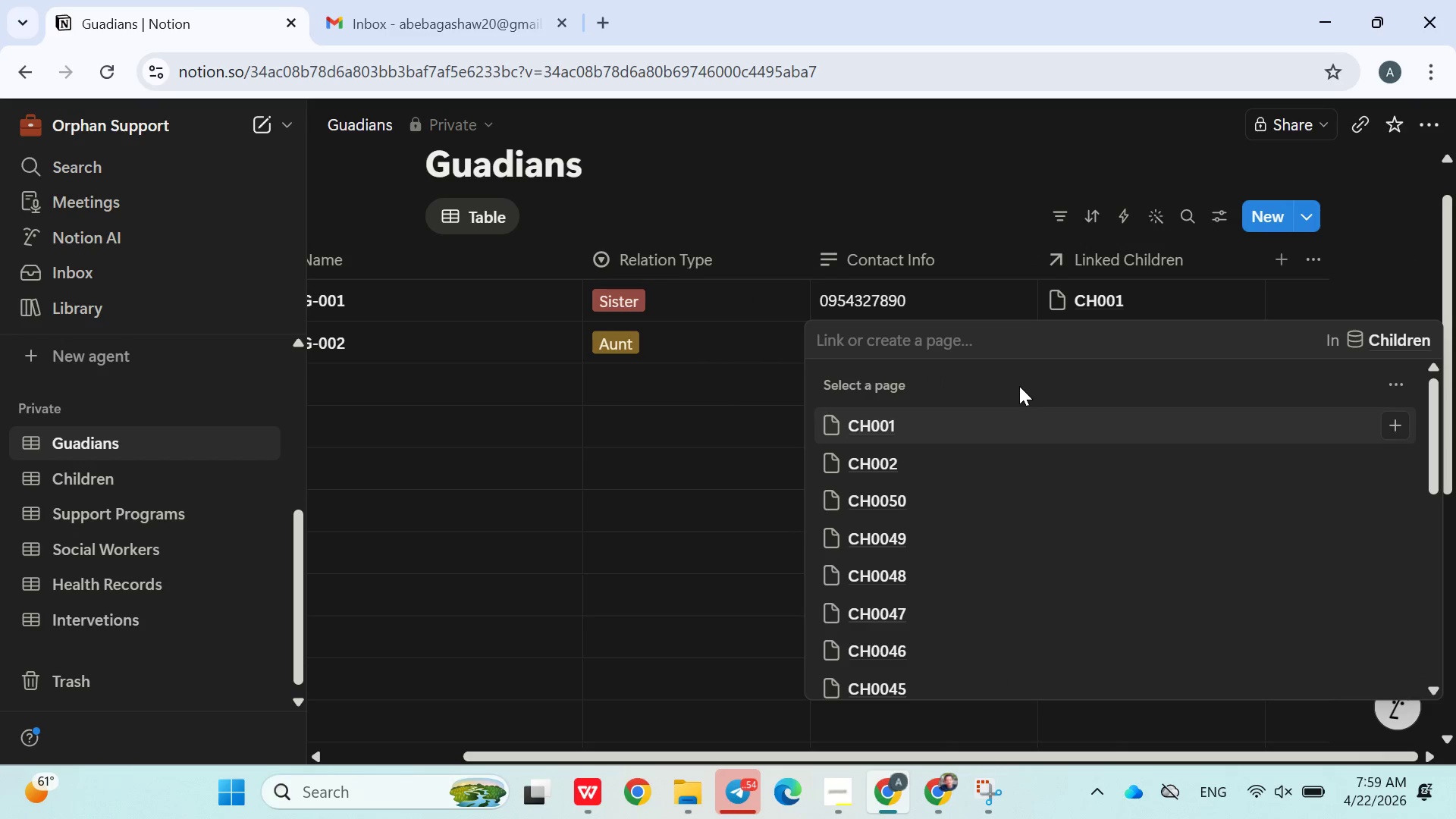 
type(CH002)
 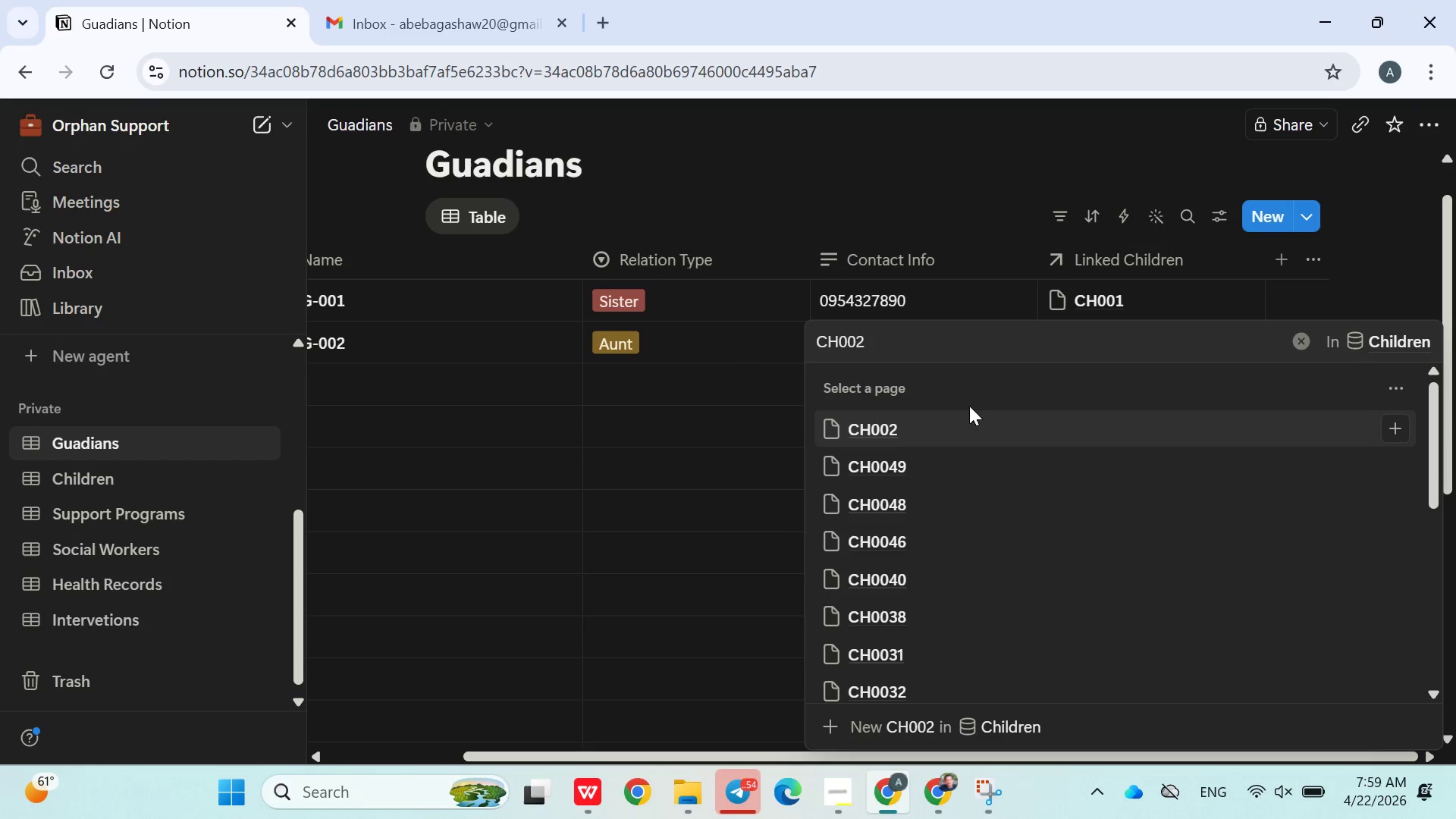 
left_click([877, 422])
 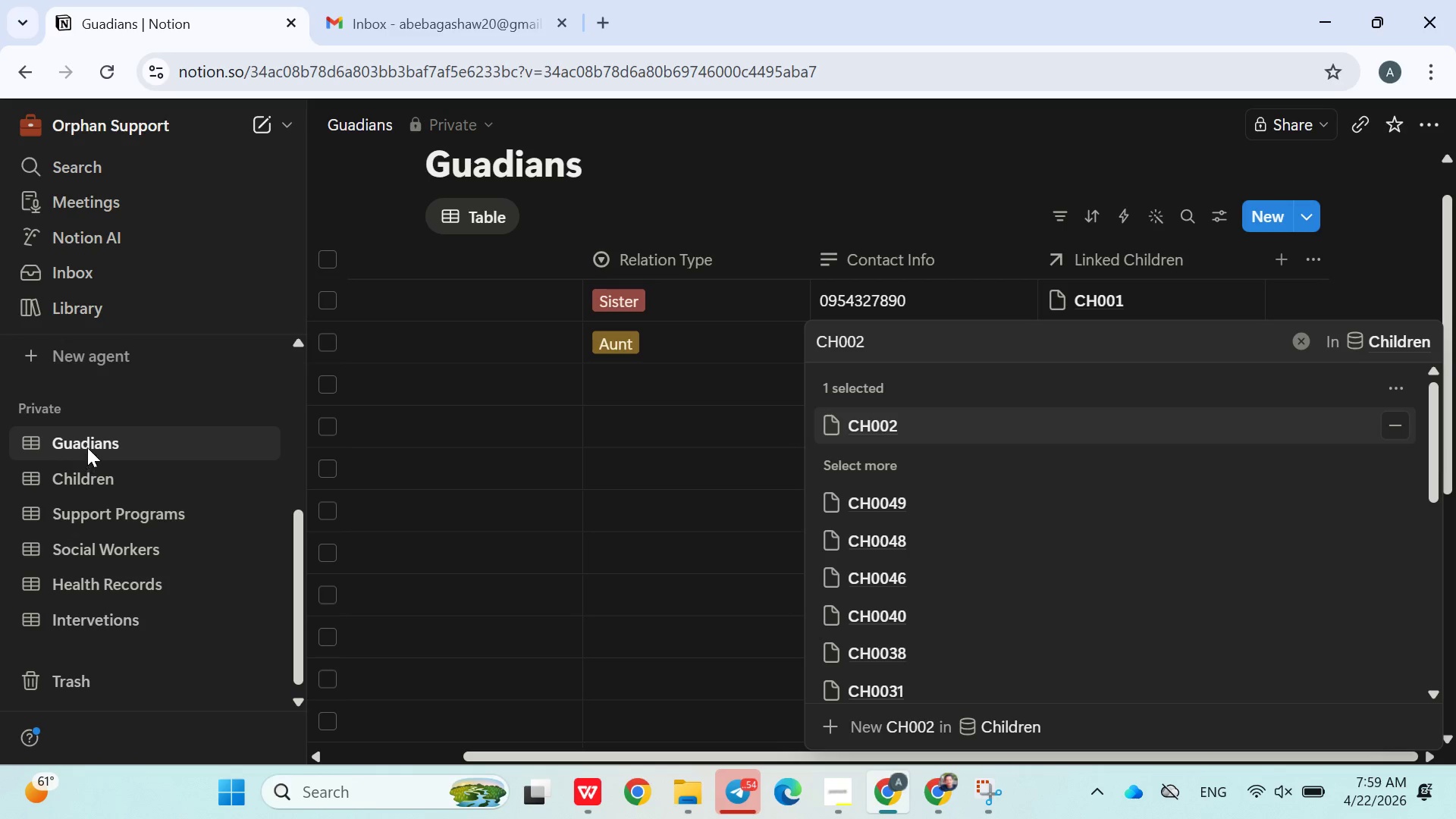 
left_click([96, 470])
 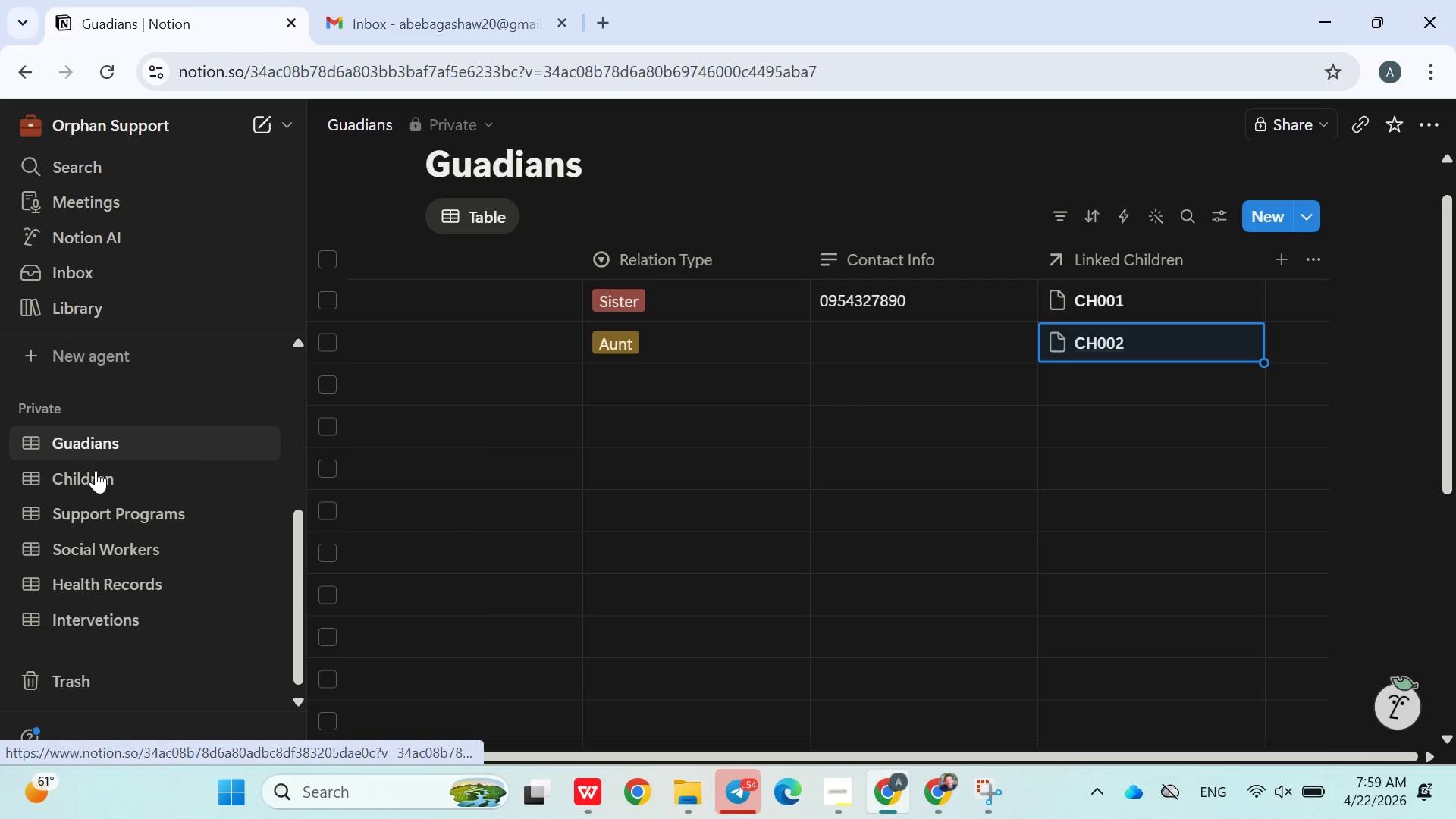 
left_click([96, 471])
 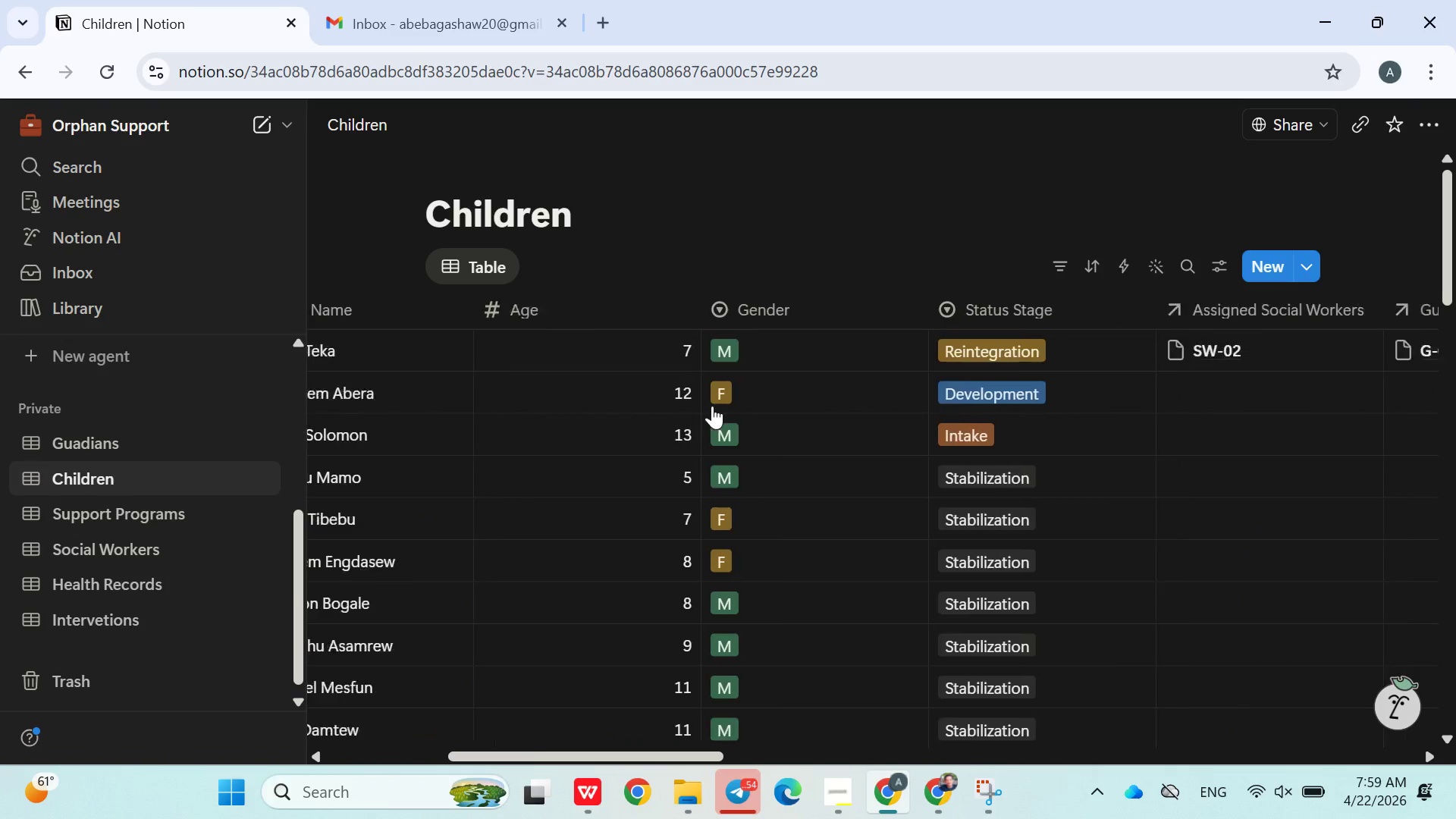 
wait(8.02)
 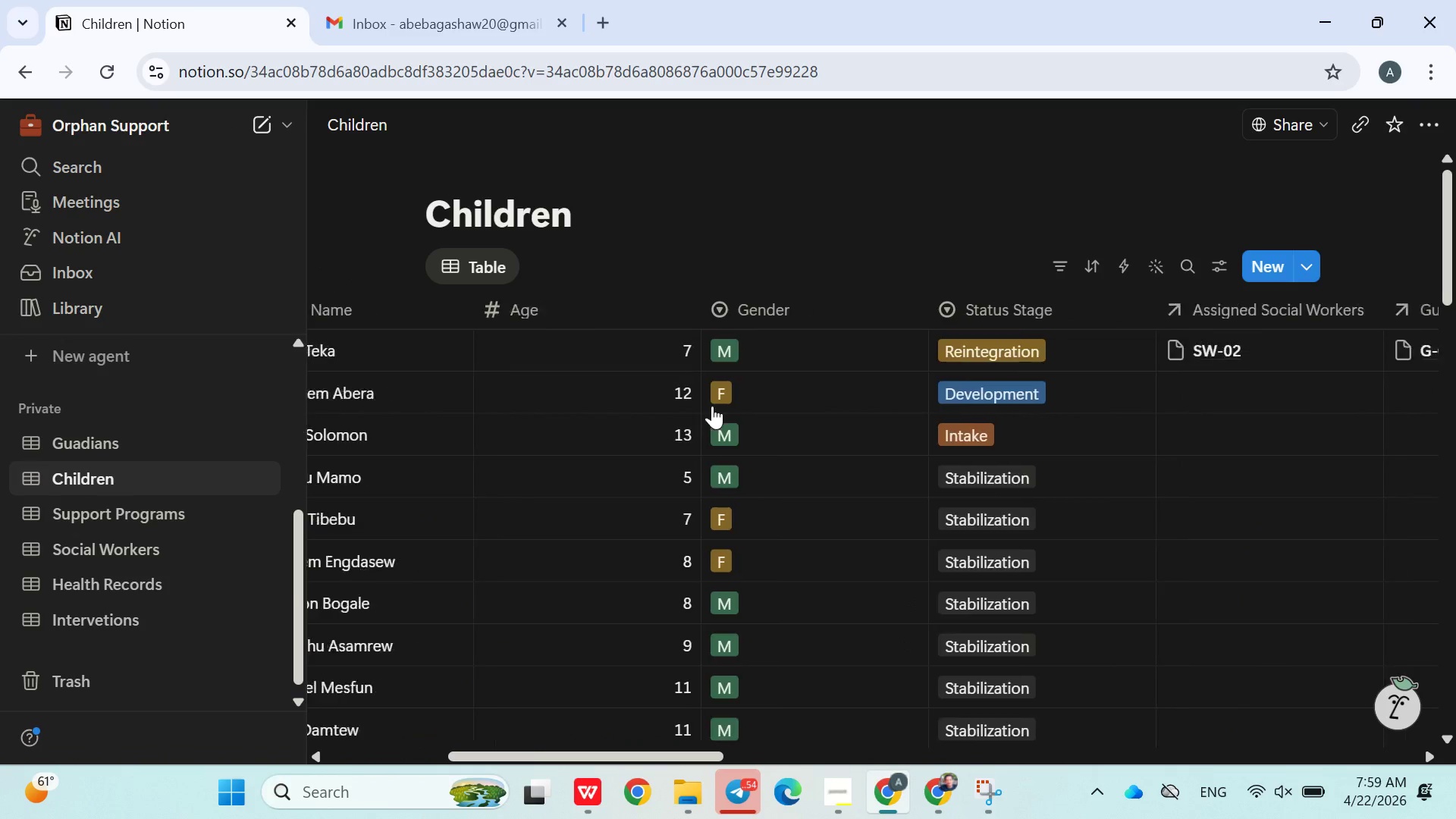 
left_click([1091, 351])
 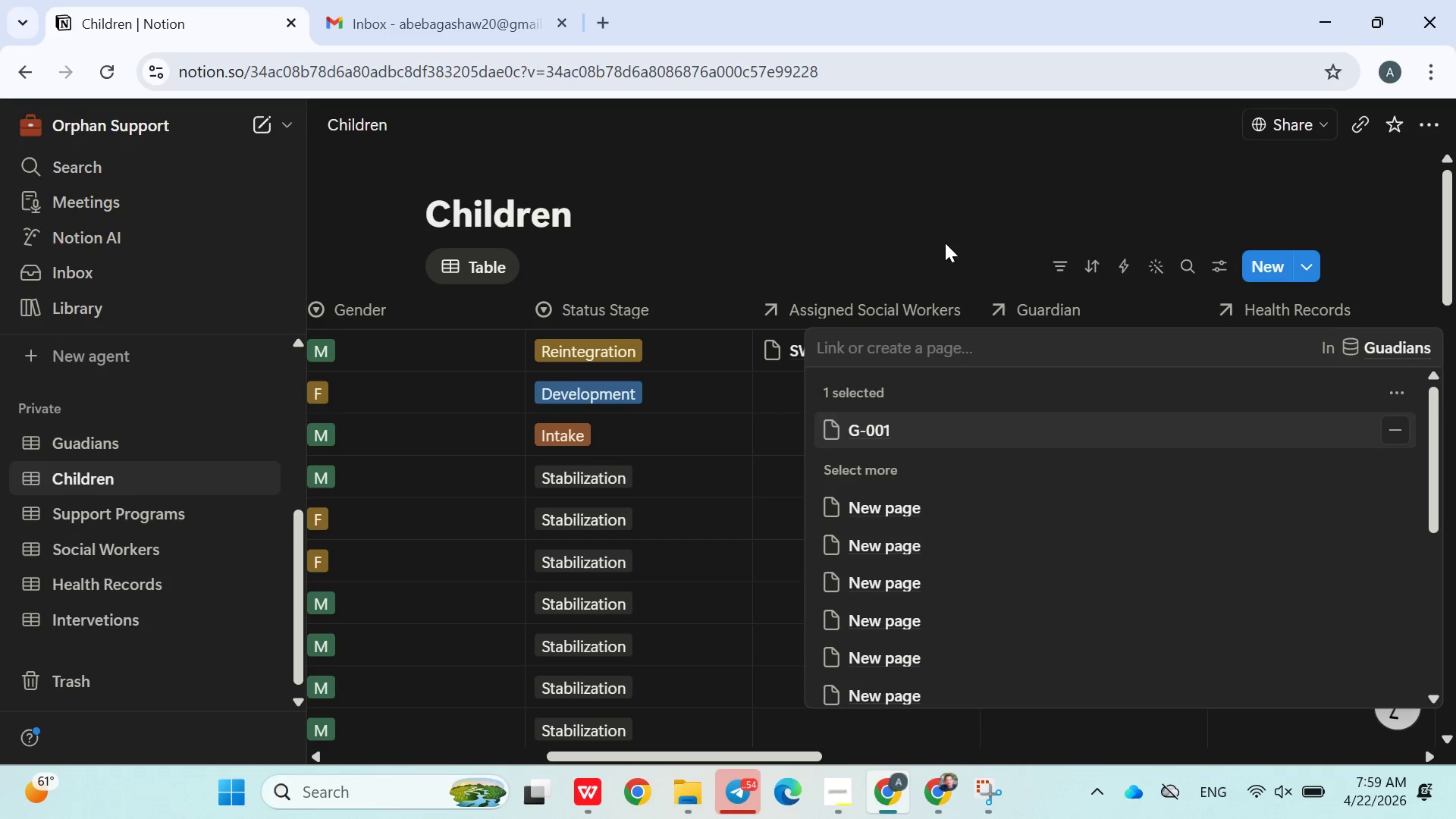 
wait(6.81)
 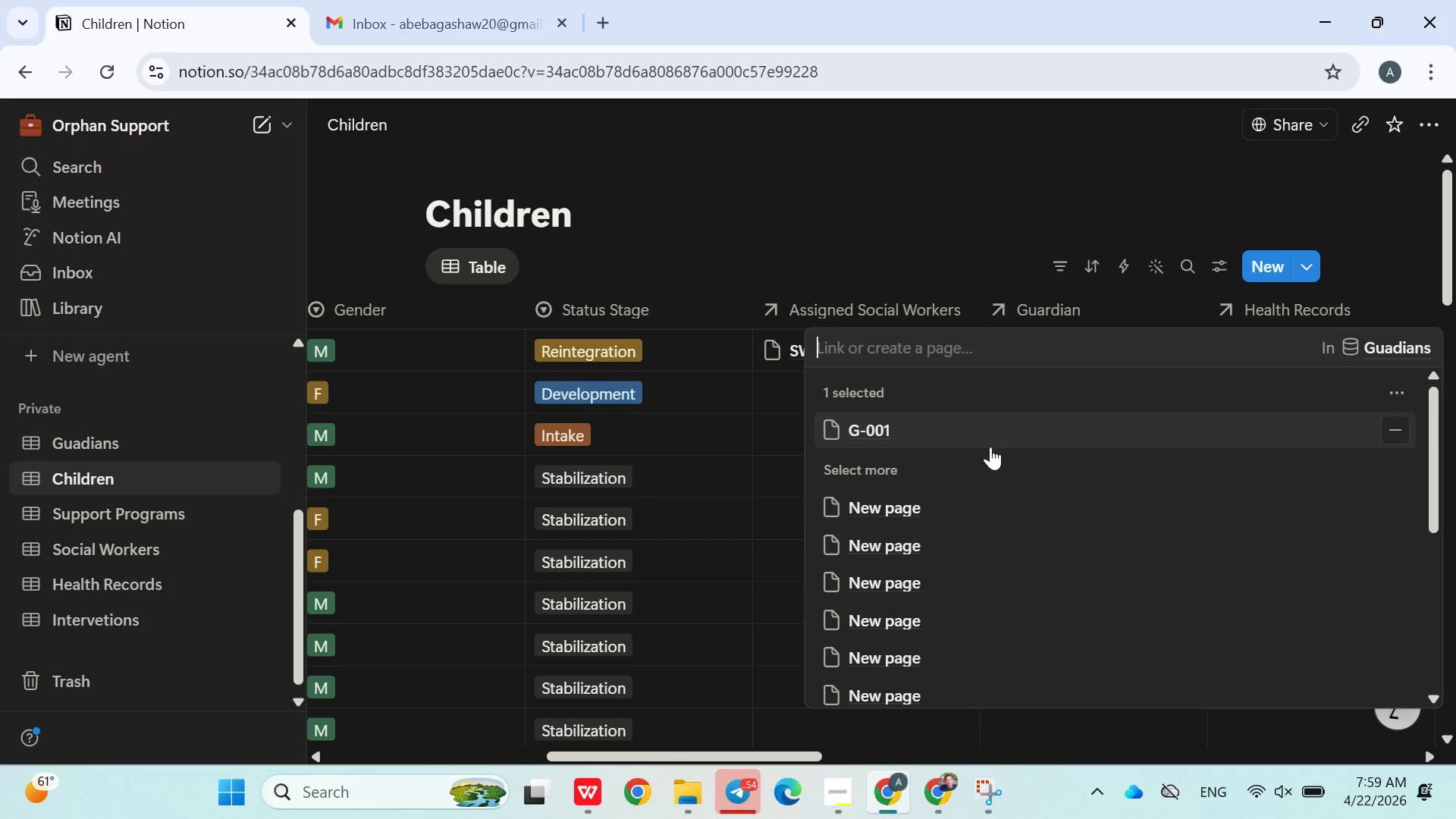 
left_click([945, 243])
 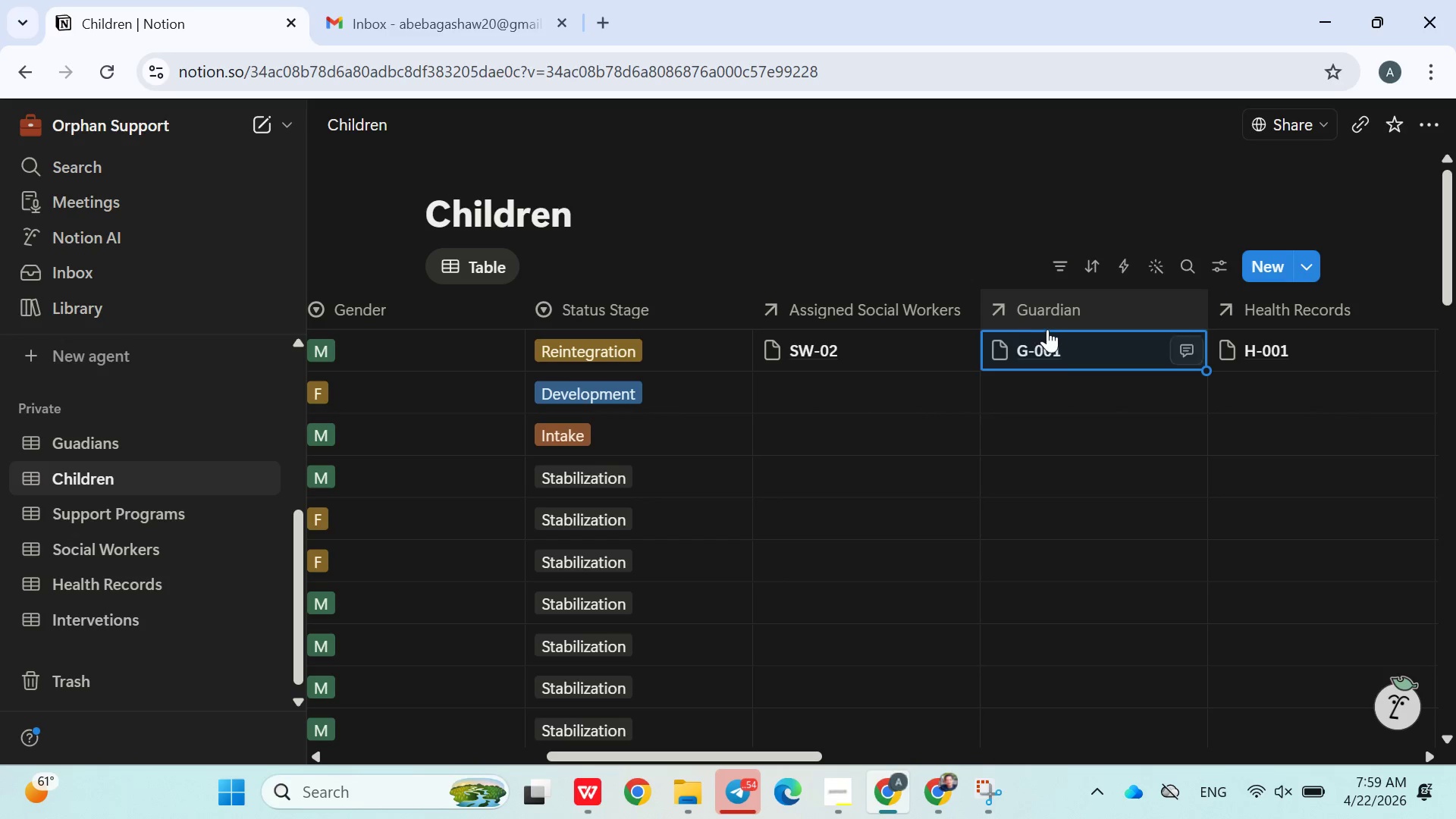 
left_click([1050, 312])
 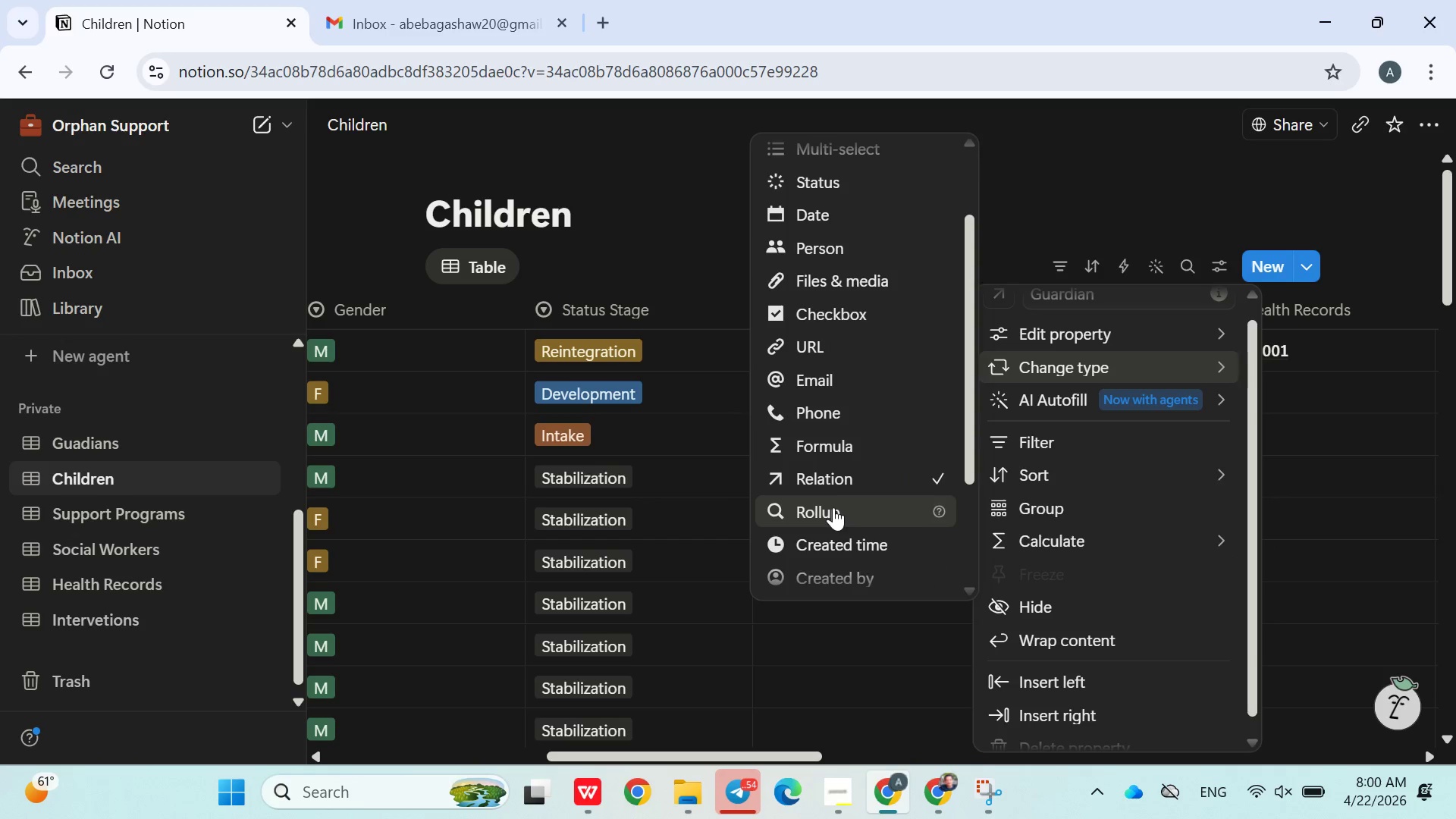 
wait(11.25)
 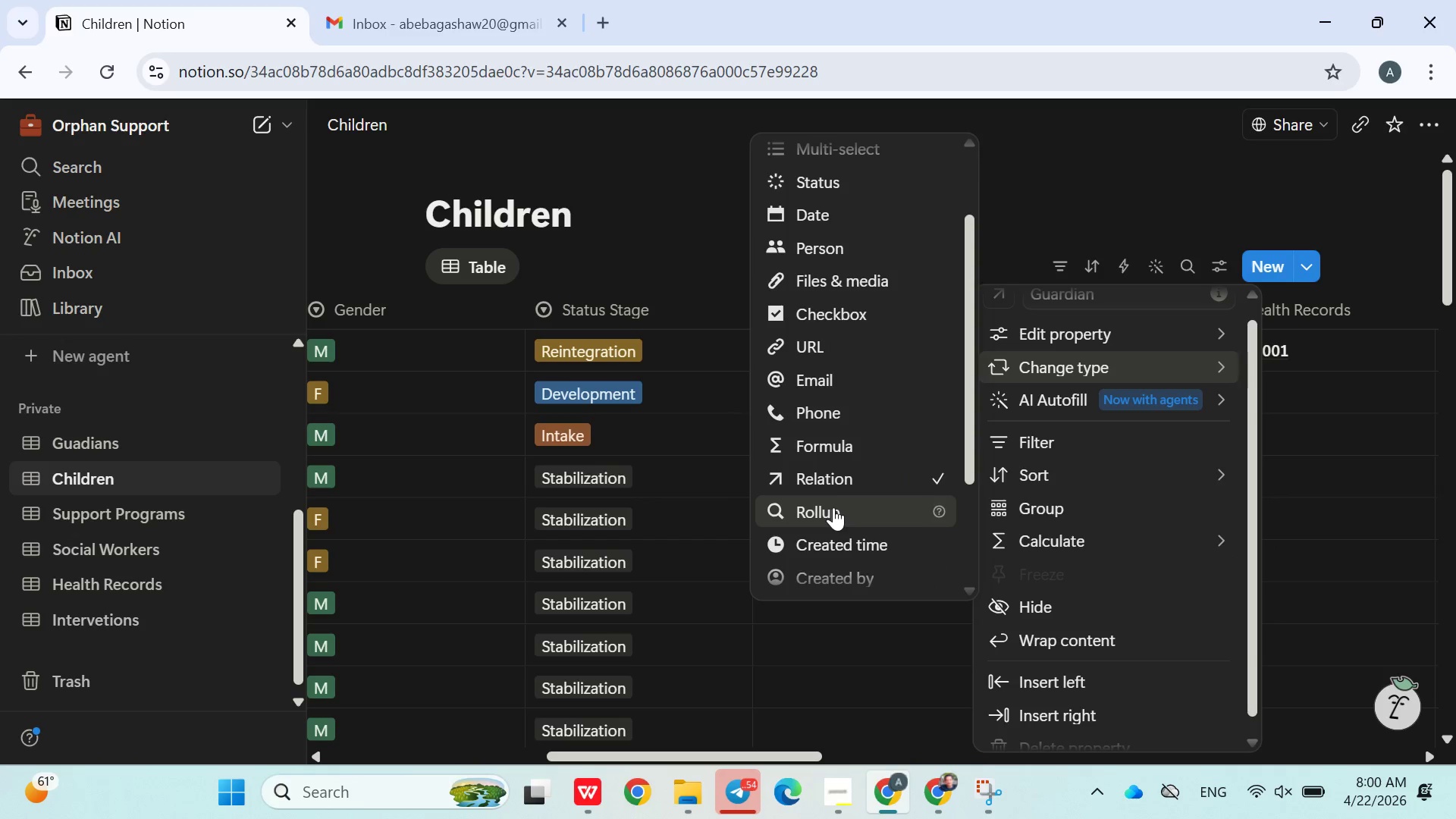 
left_click([833, 507])
 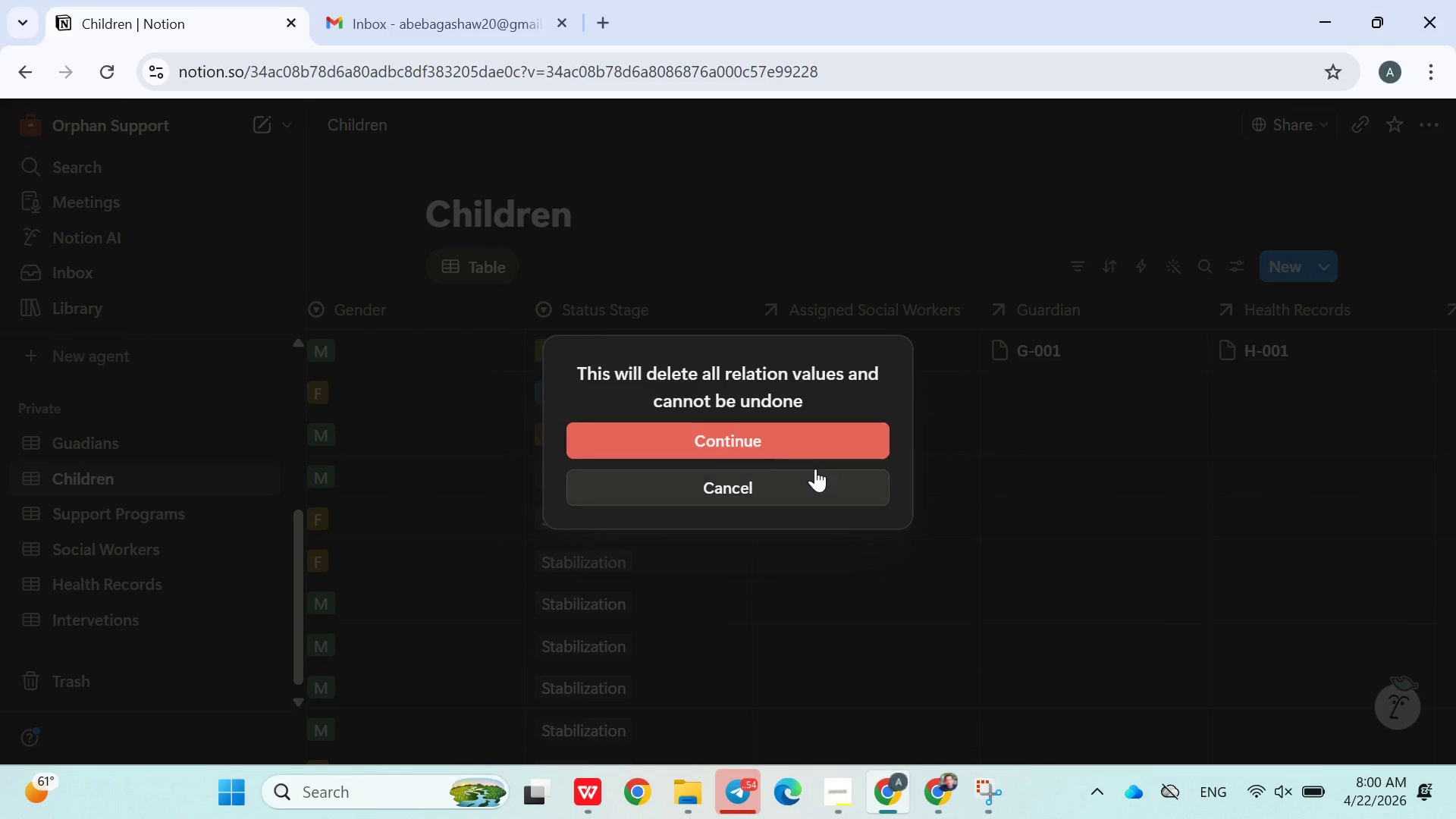 
left_click([766, 430])
 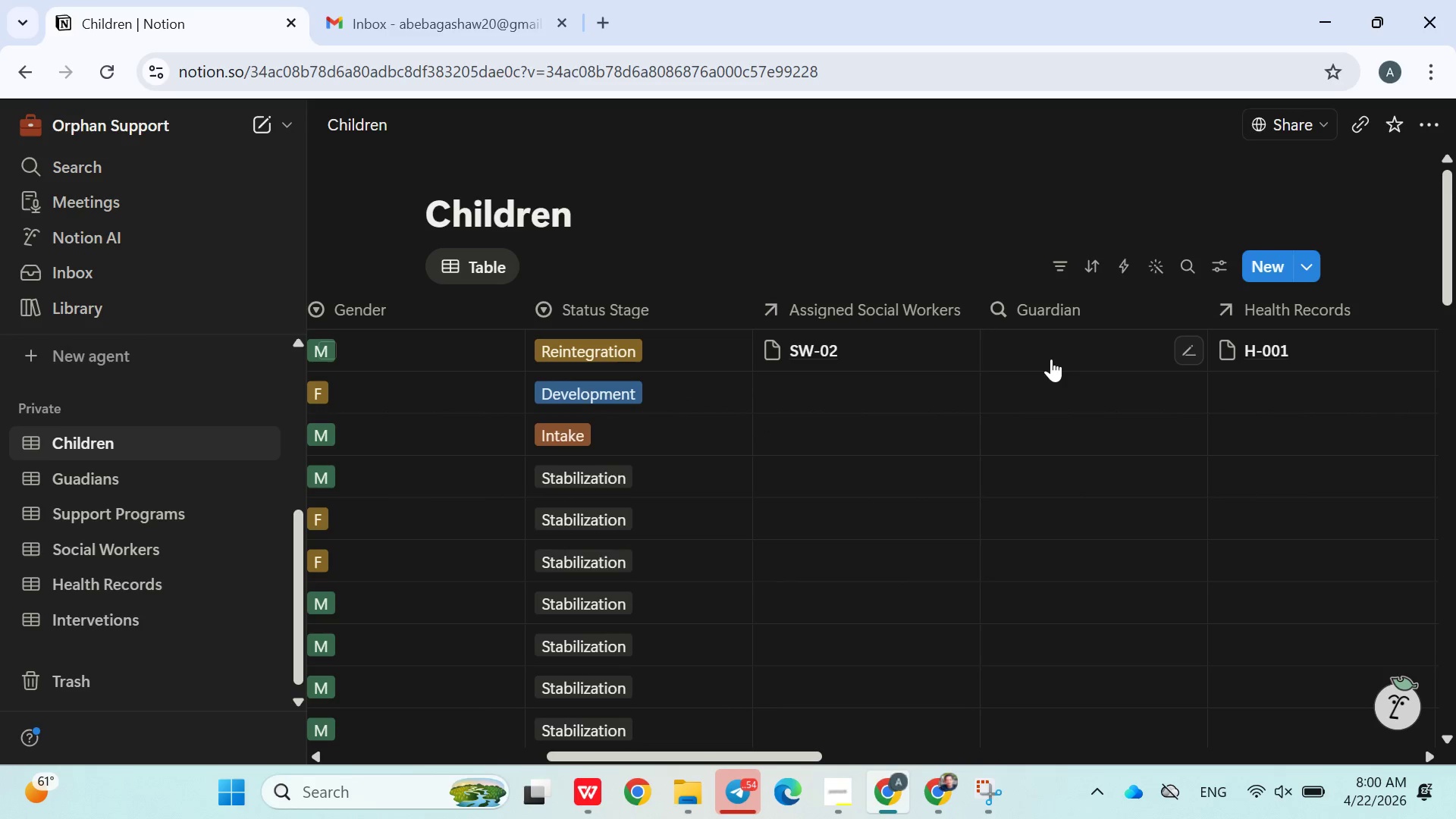 
left_click([1051, 359])
 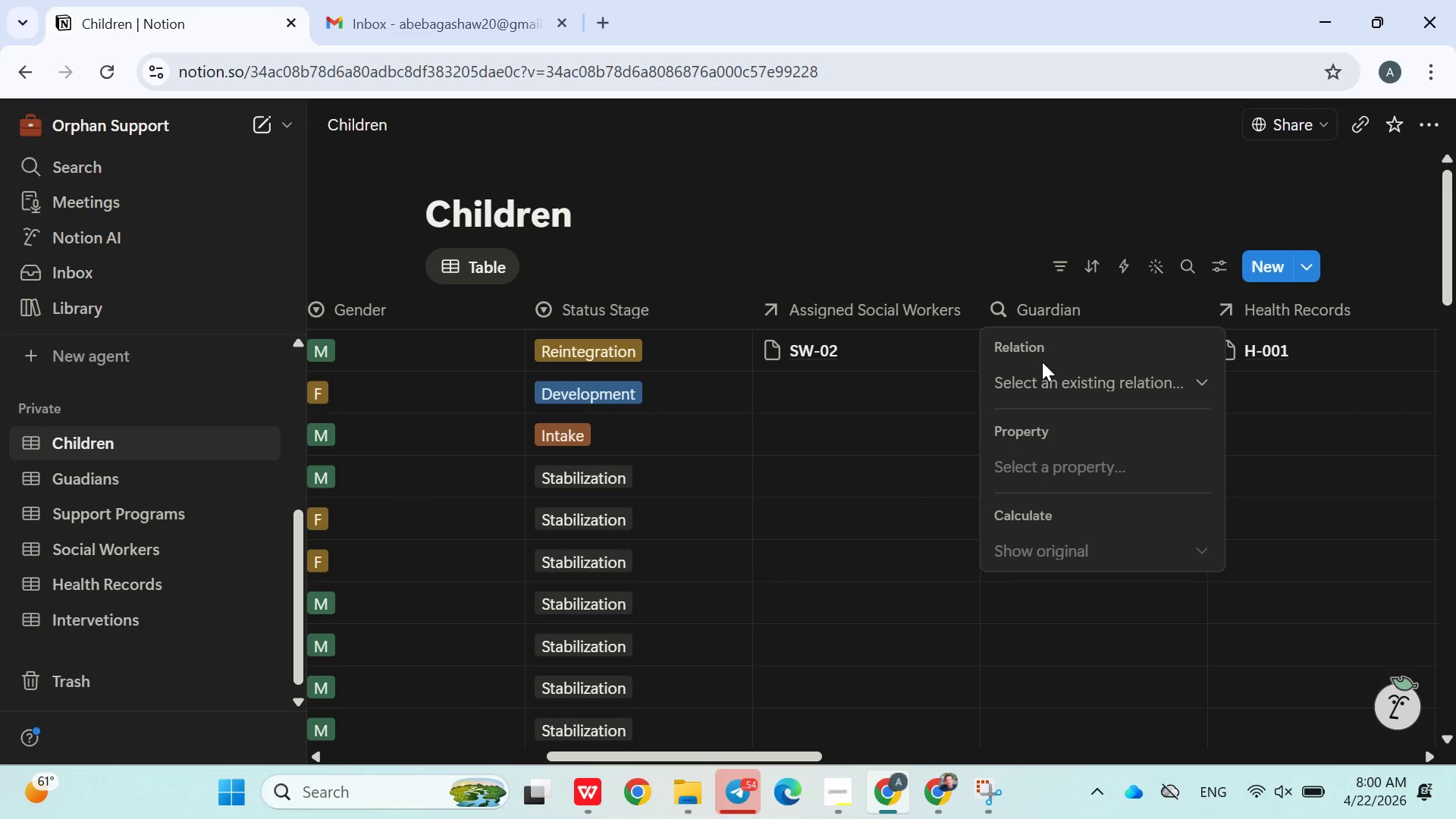 
left_click([1043, 394])
 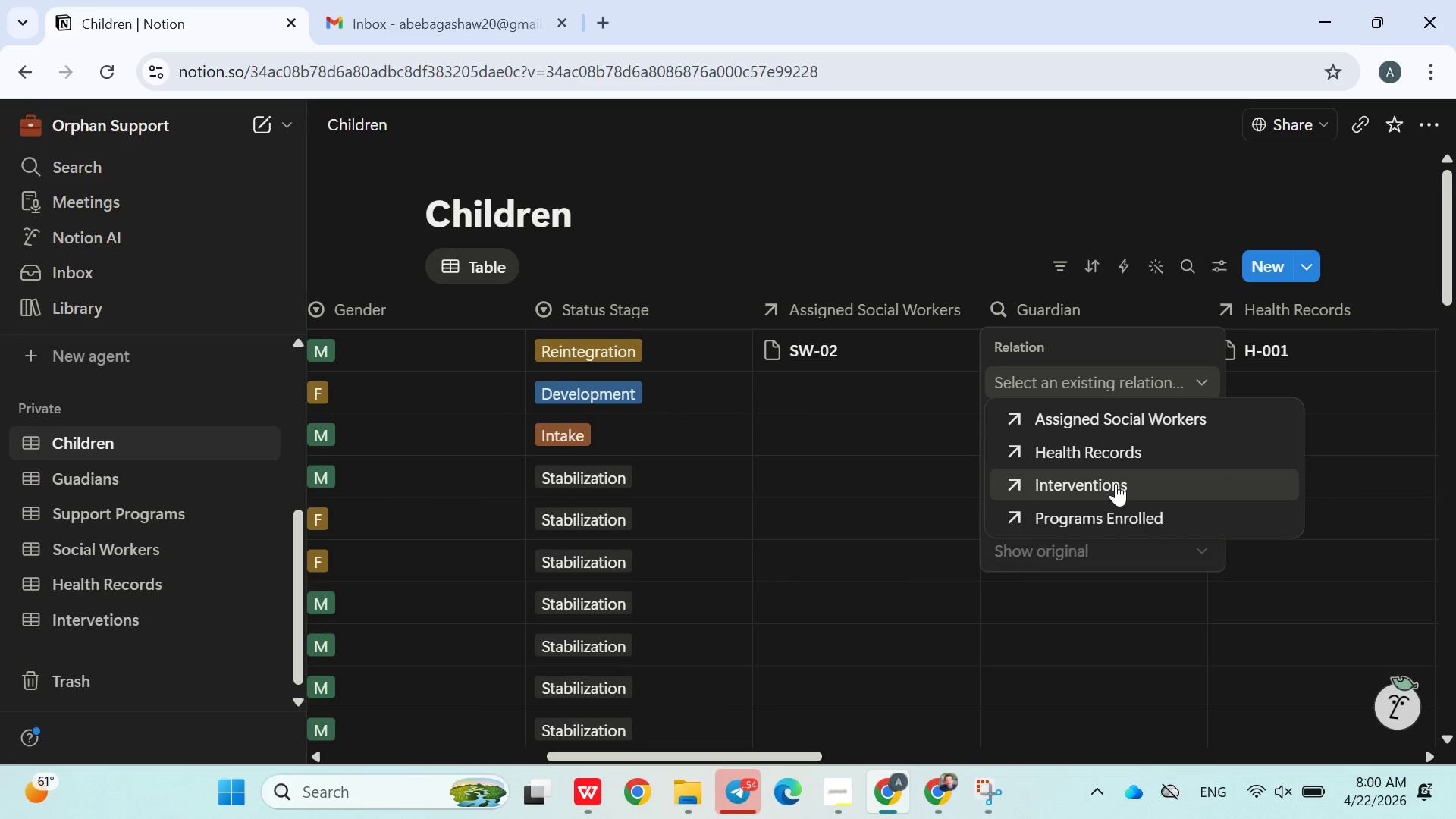 
wait(8.66)
 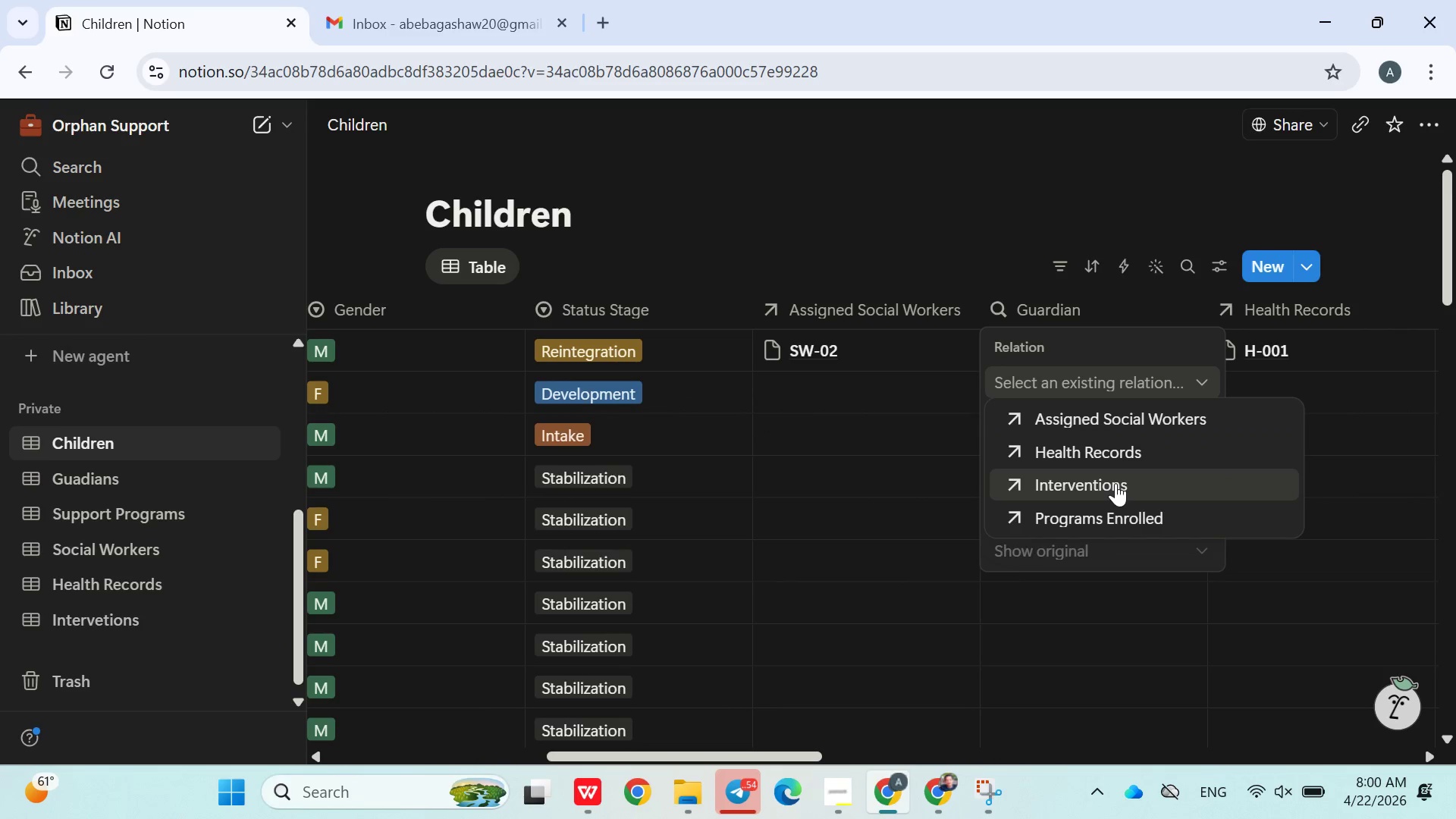 
left_click([834, 461])
 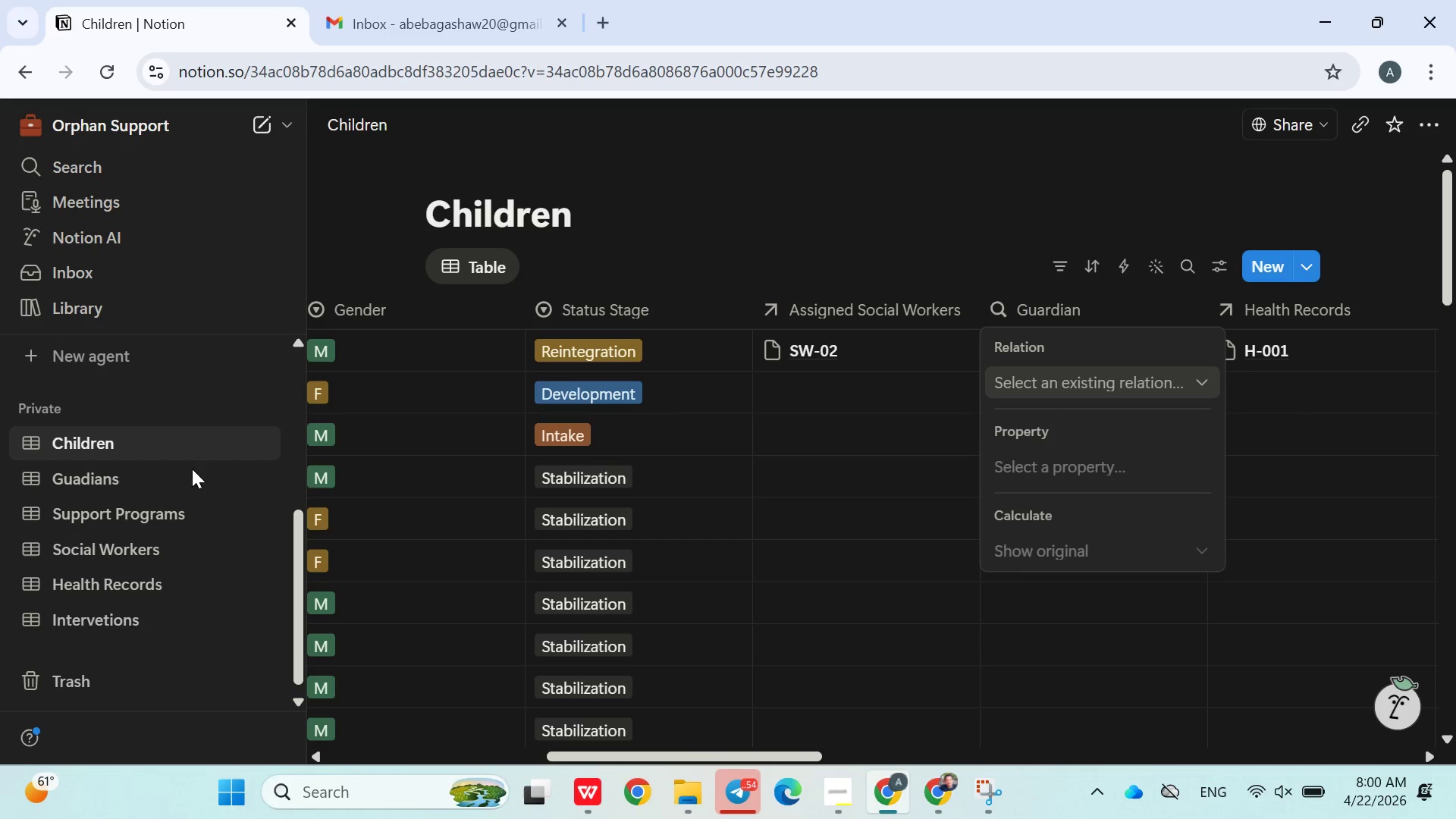 
left_click([118, 475])
 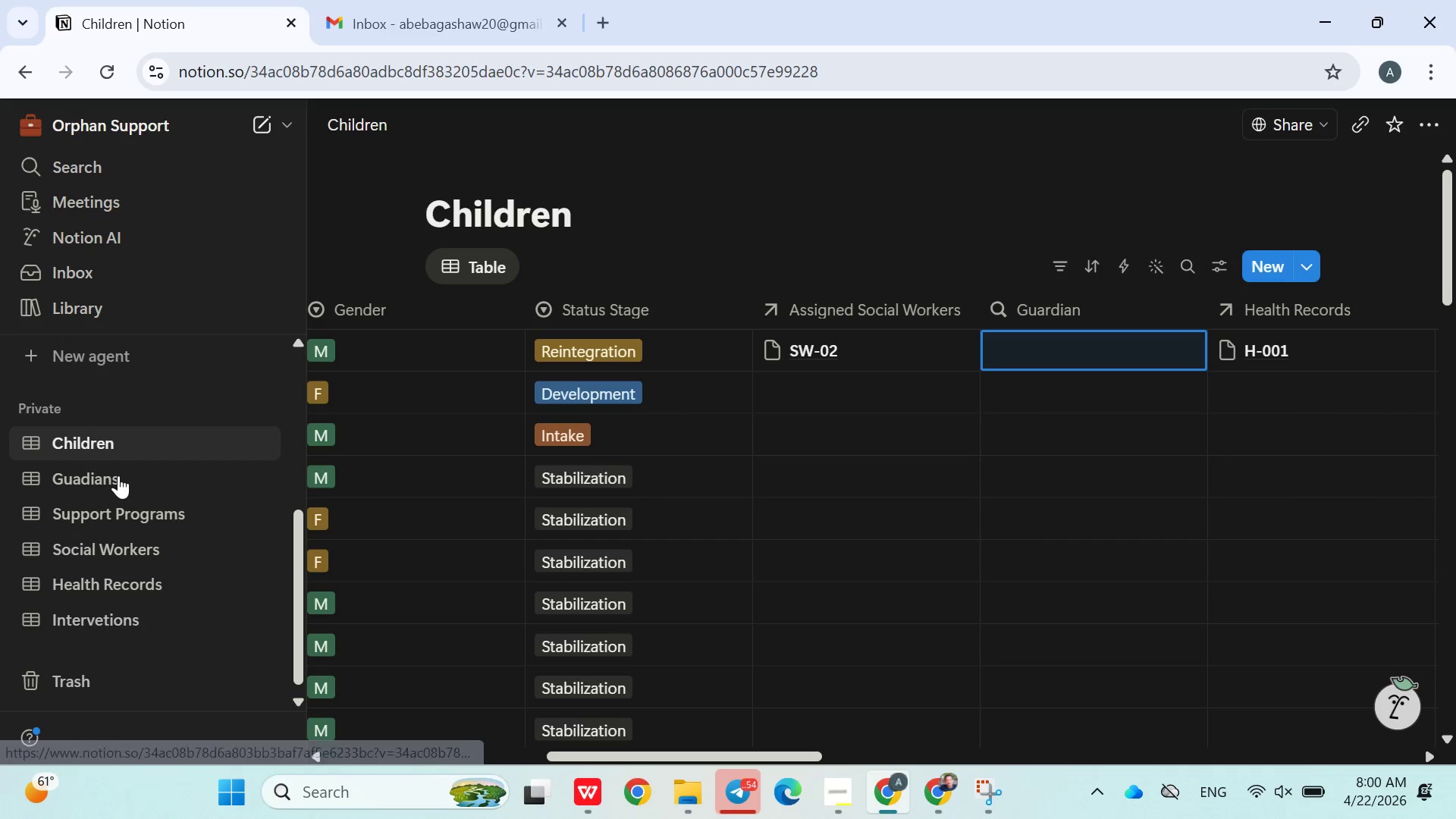 
left_click([118, 475])
 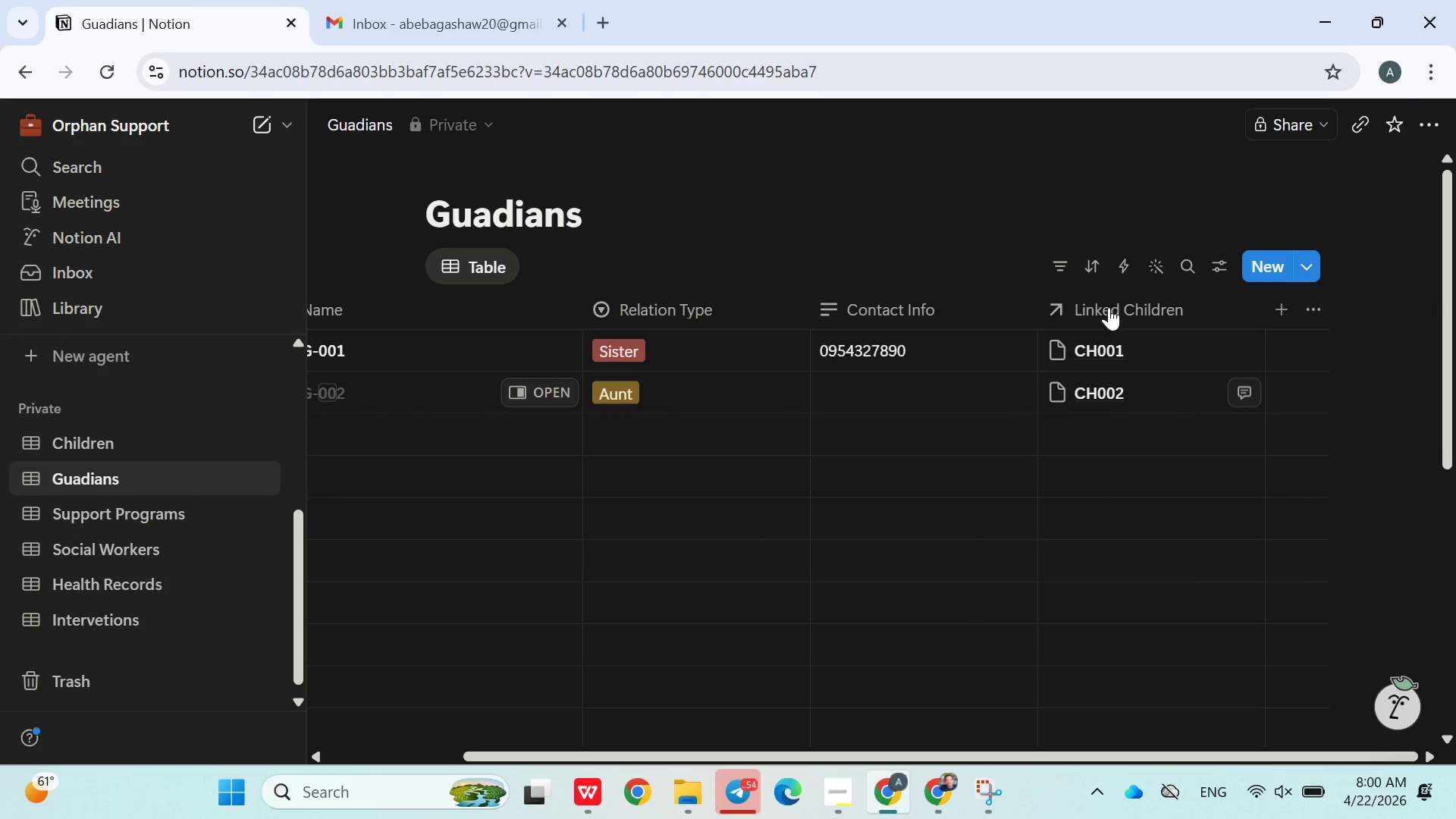 
wait(5.41)
 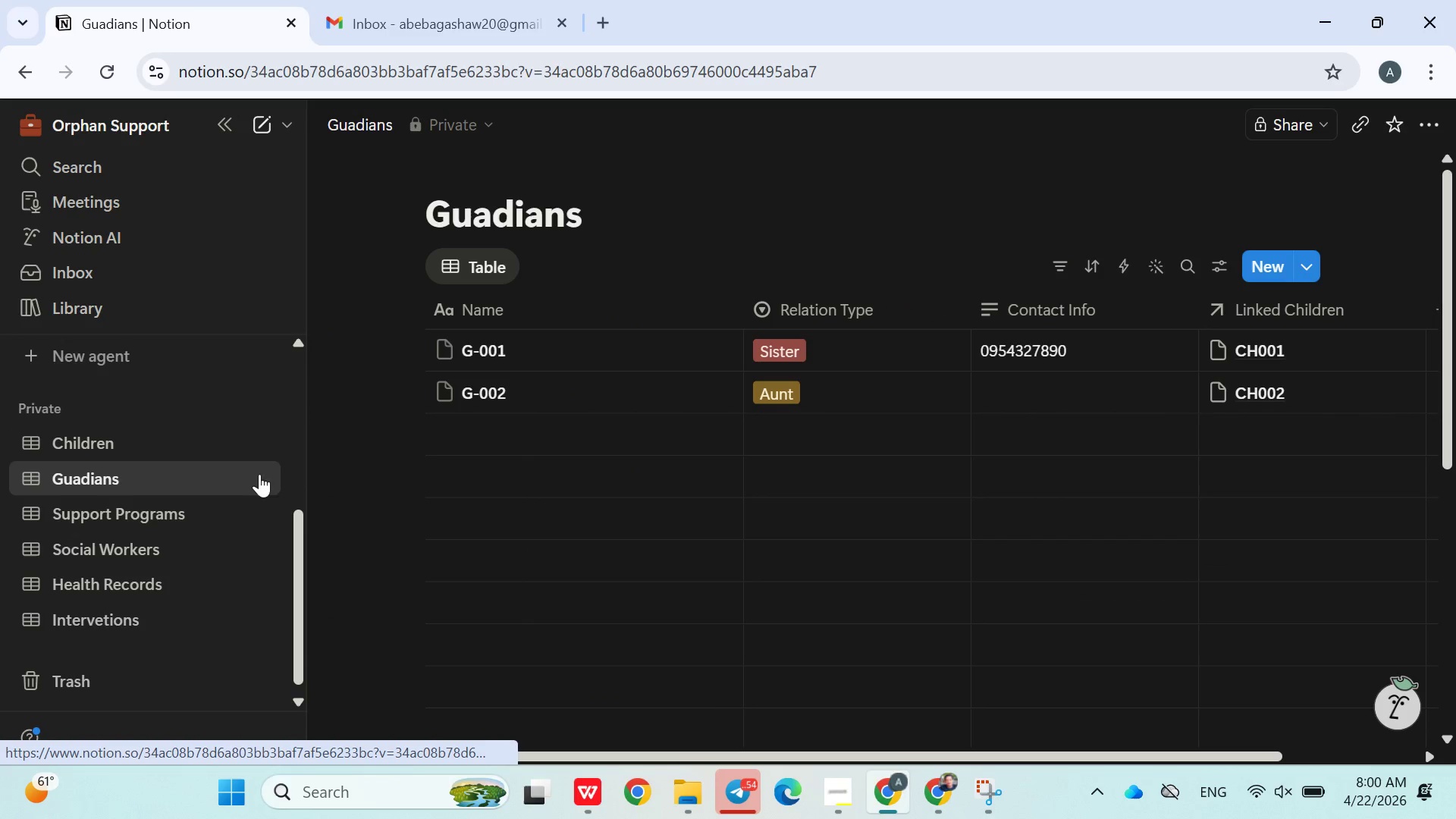 
mouse_move([908, 394])
 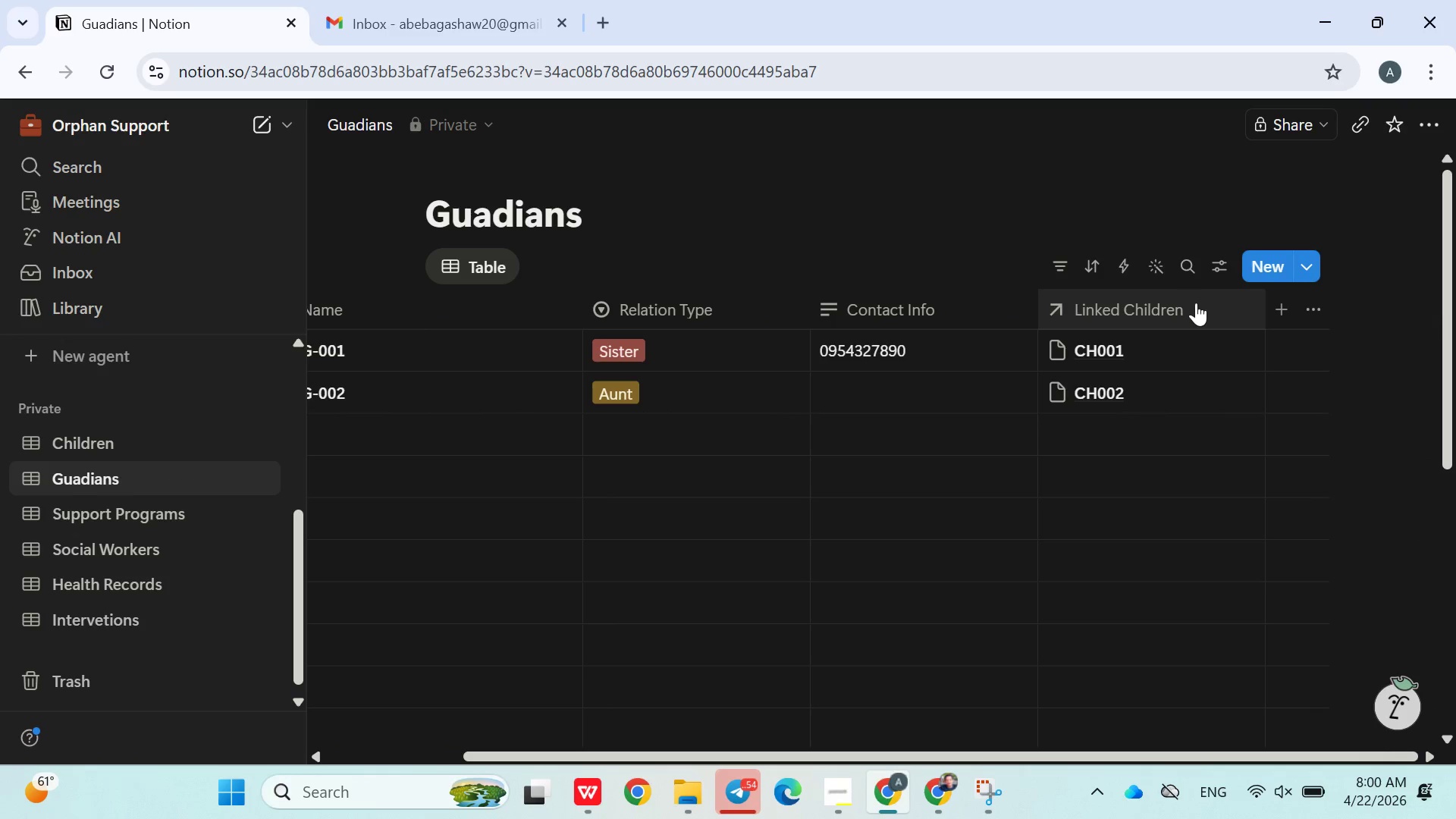 
left_click([1202, 303])
 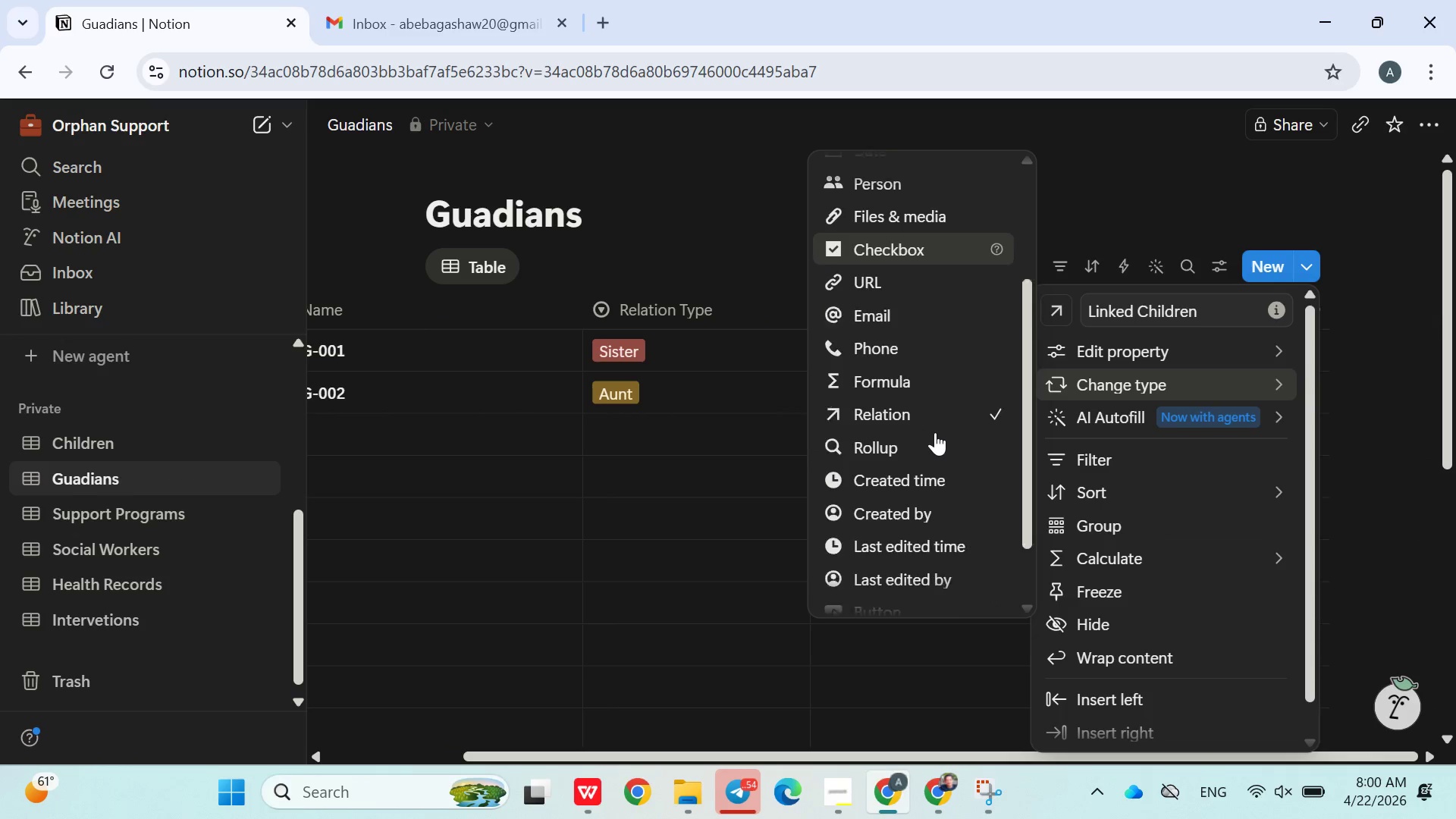 
left_click([900, 329])
 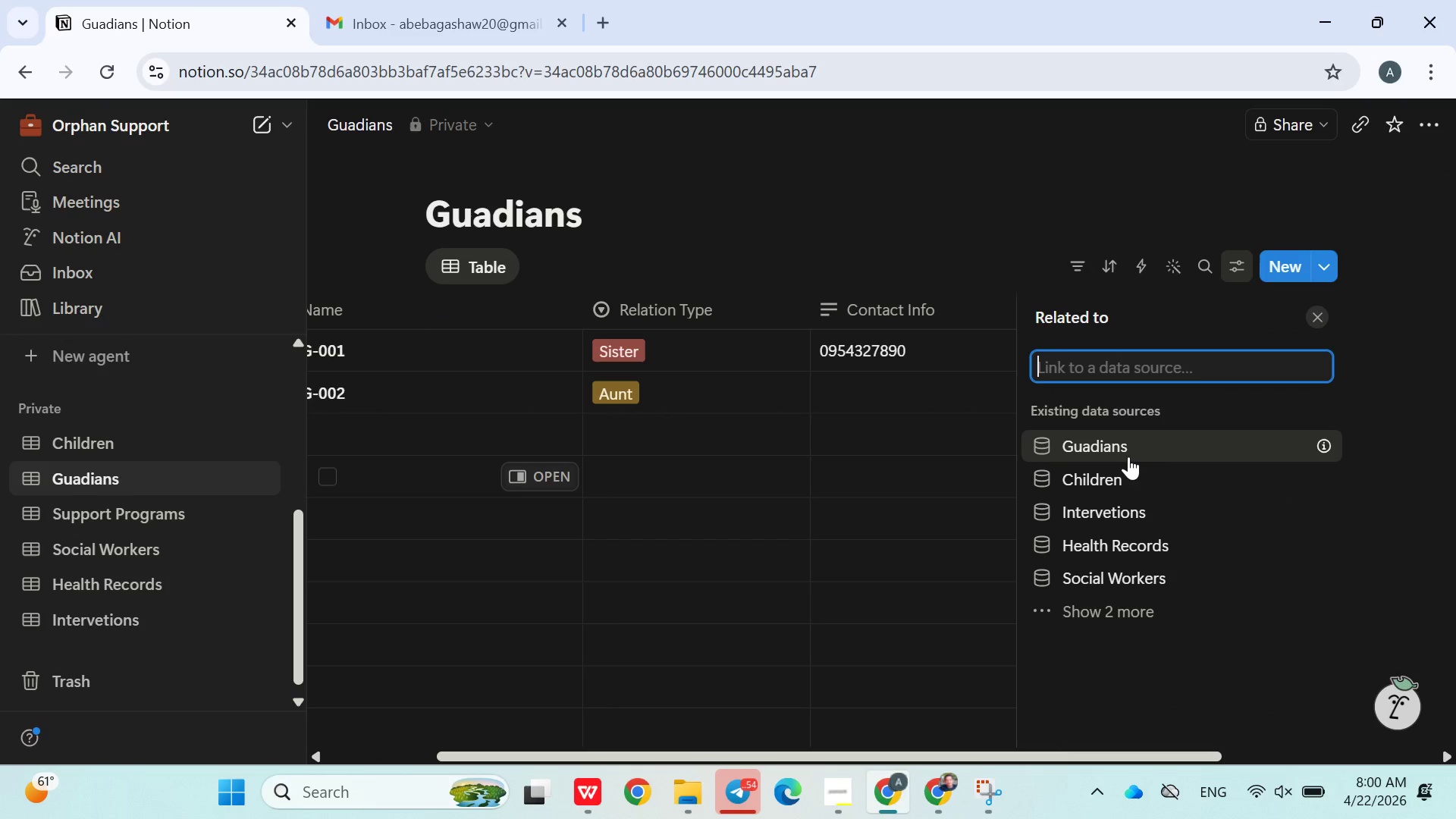 
left_click([1117, 485])
 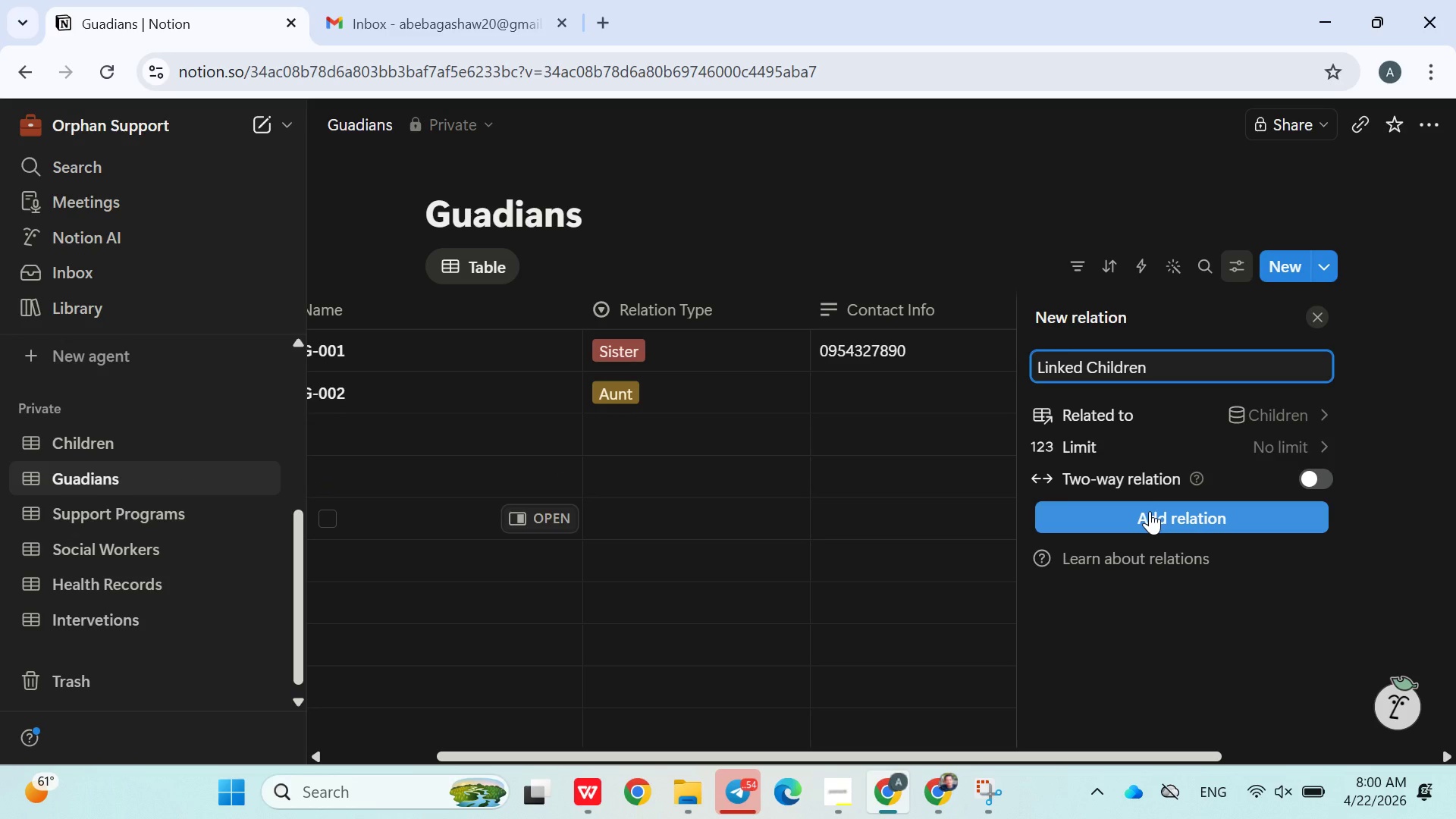 
left_click([1150, 511])
 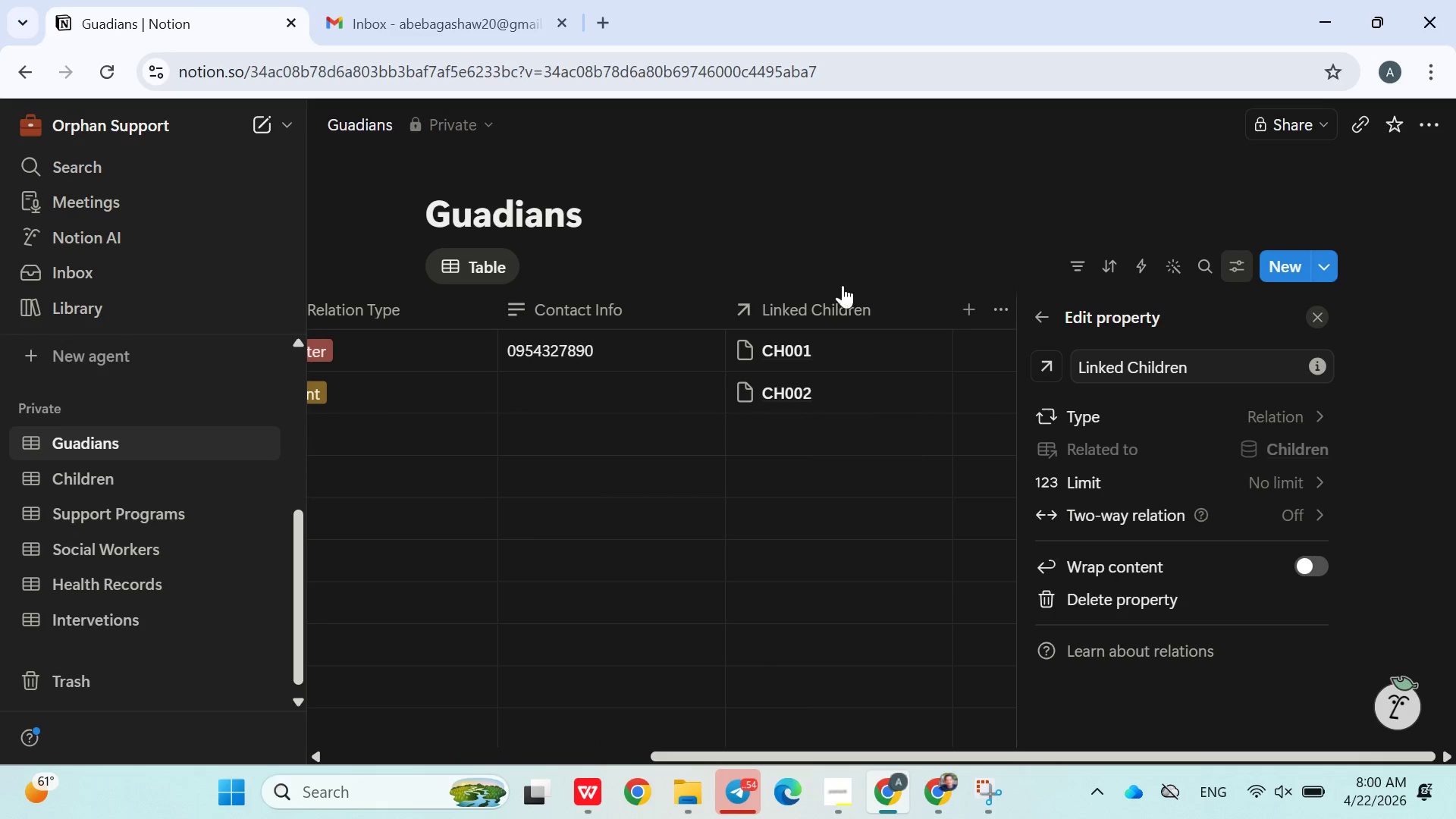 
wait(5.45)
 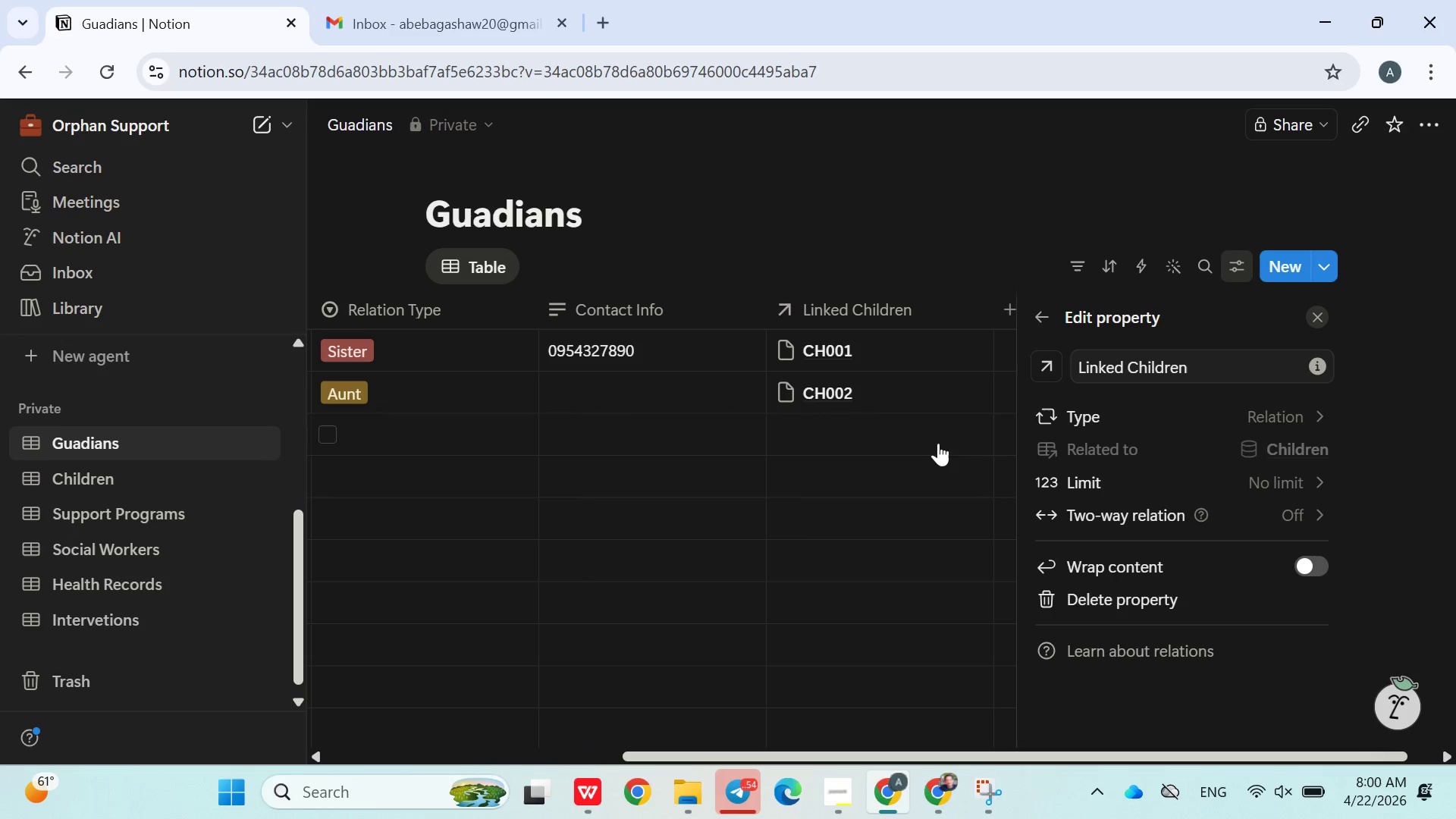 
left_click([843, 244])
 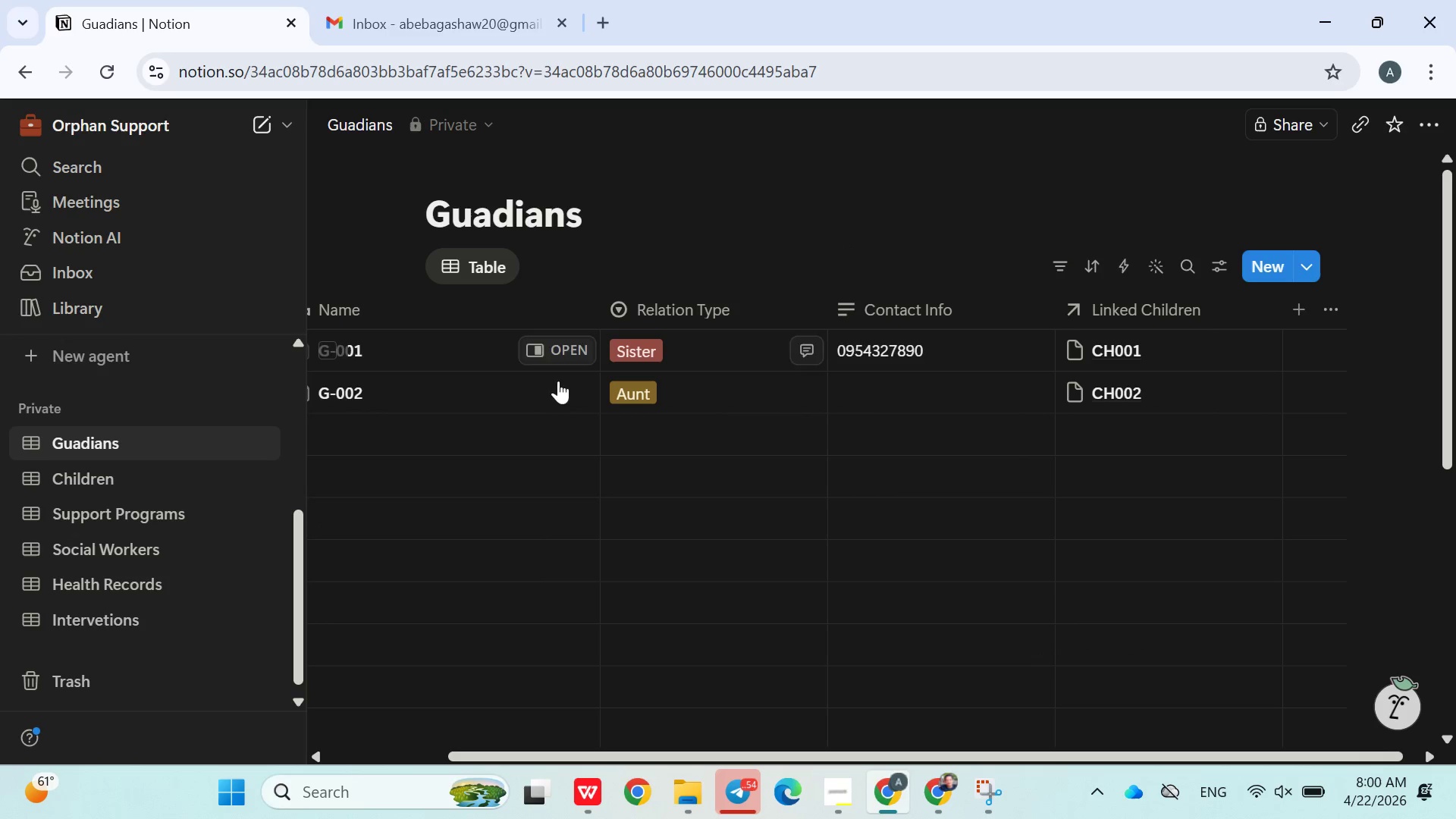 
left_click([125, 473])
 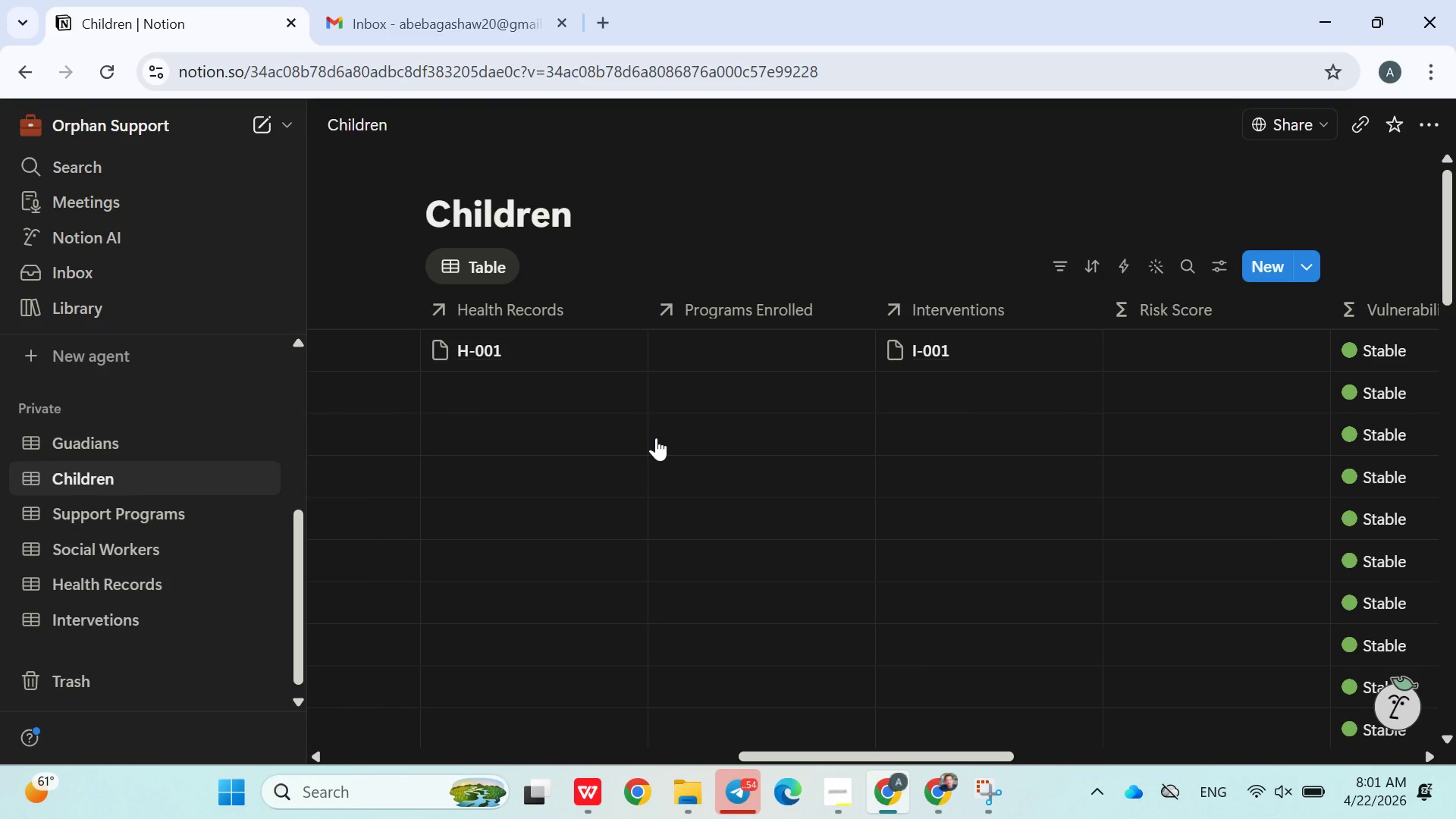 
wait(13.05)
 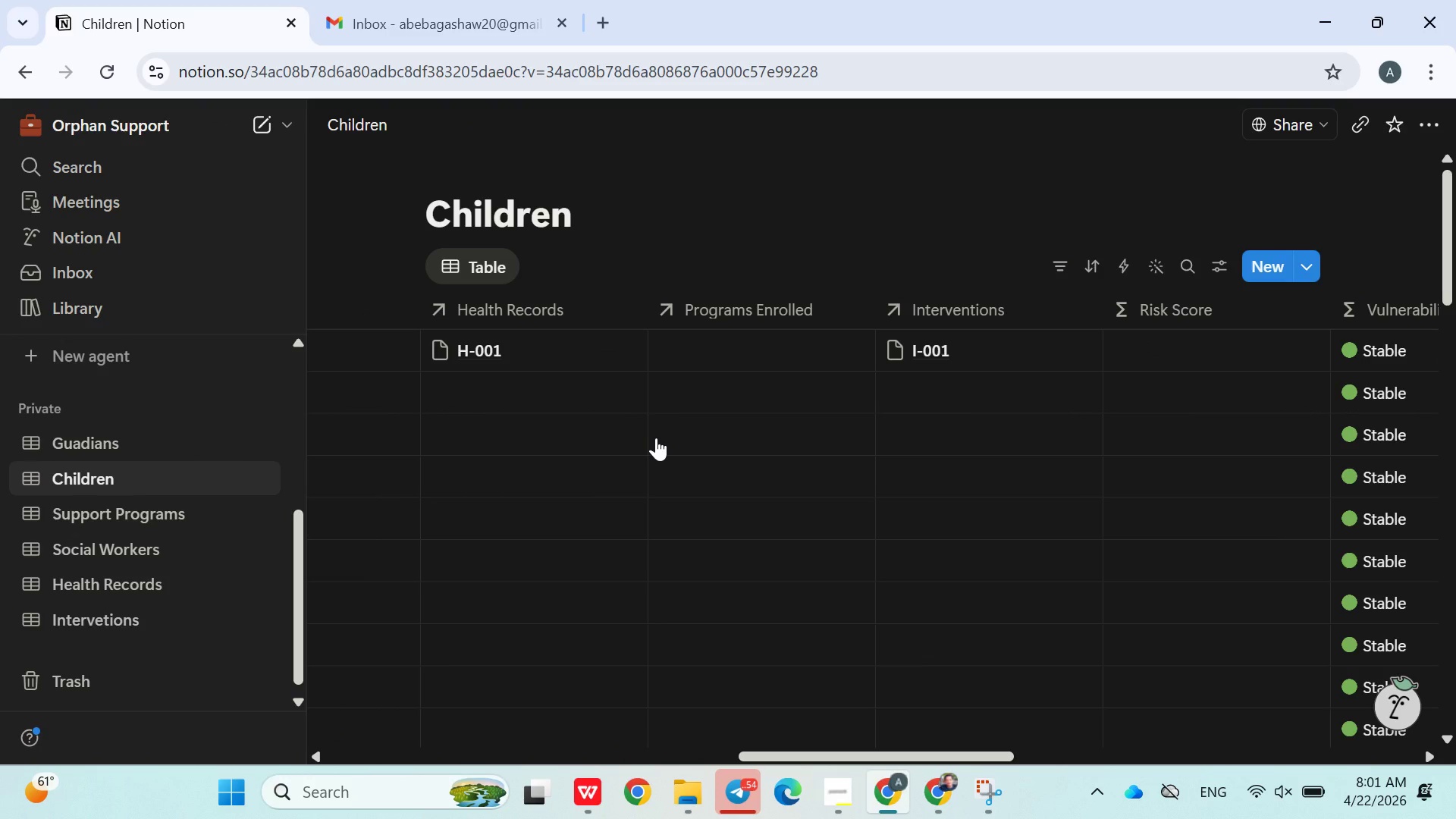 
left_click([782, 348])
 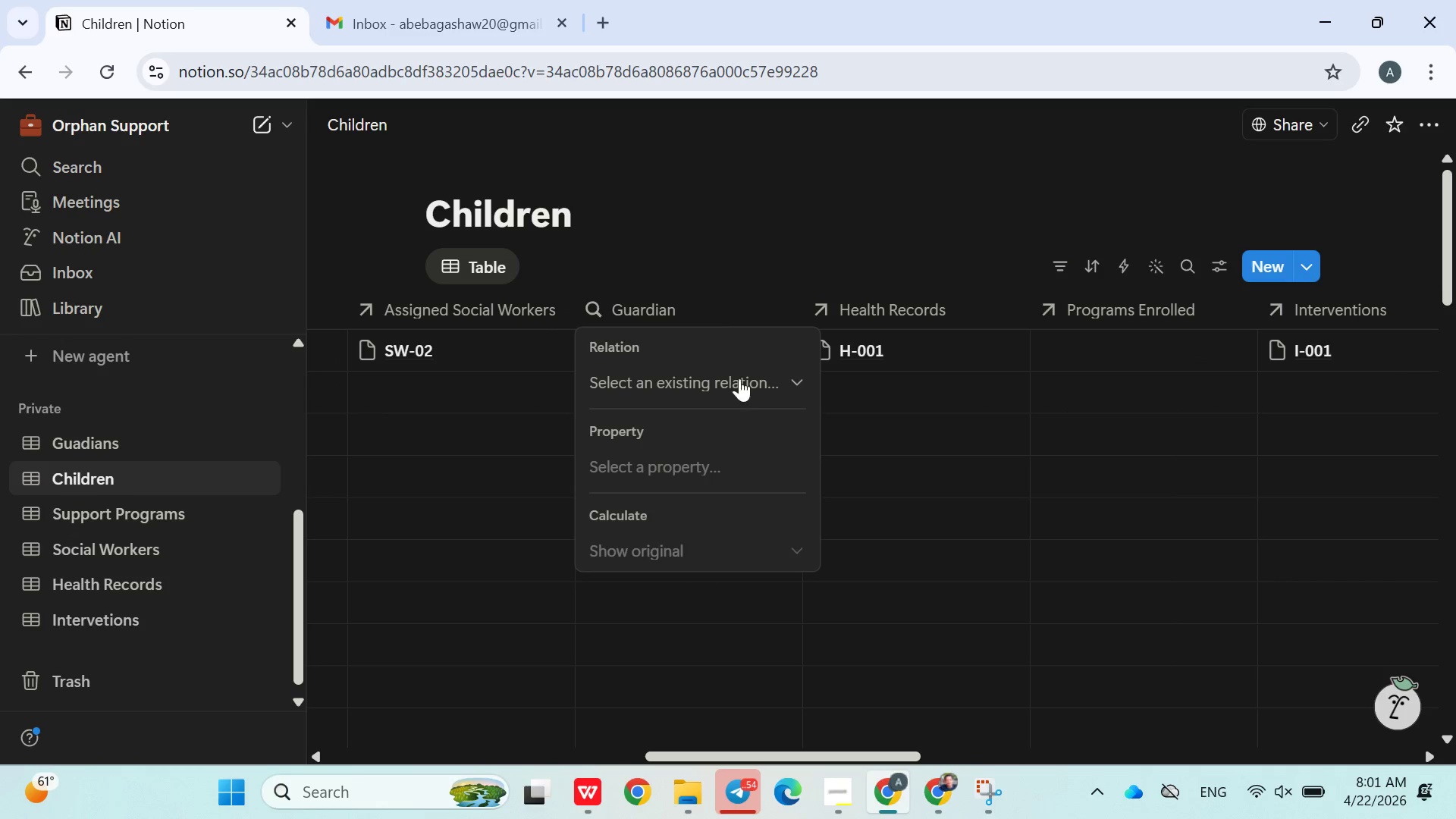 
left_click([728, 386])
 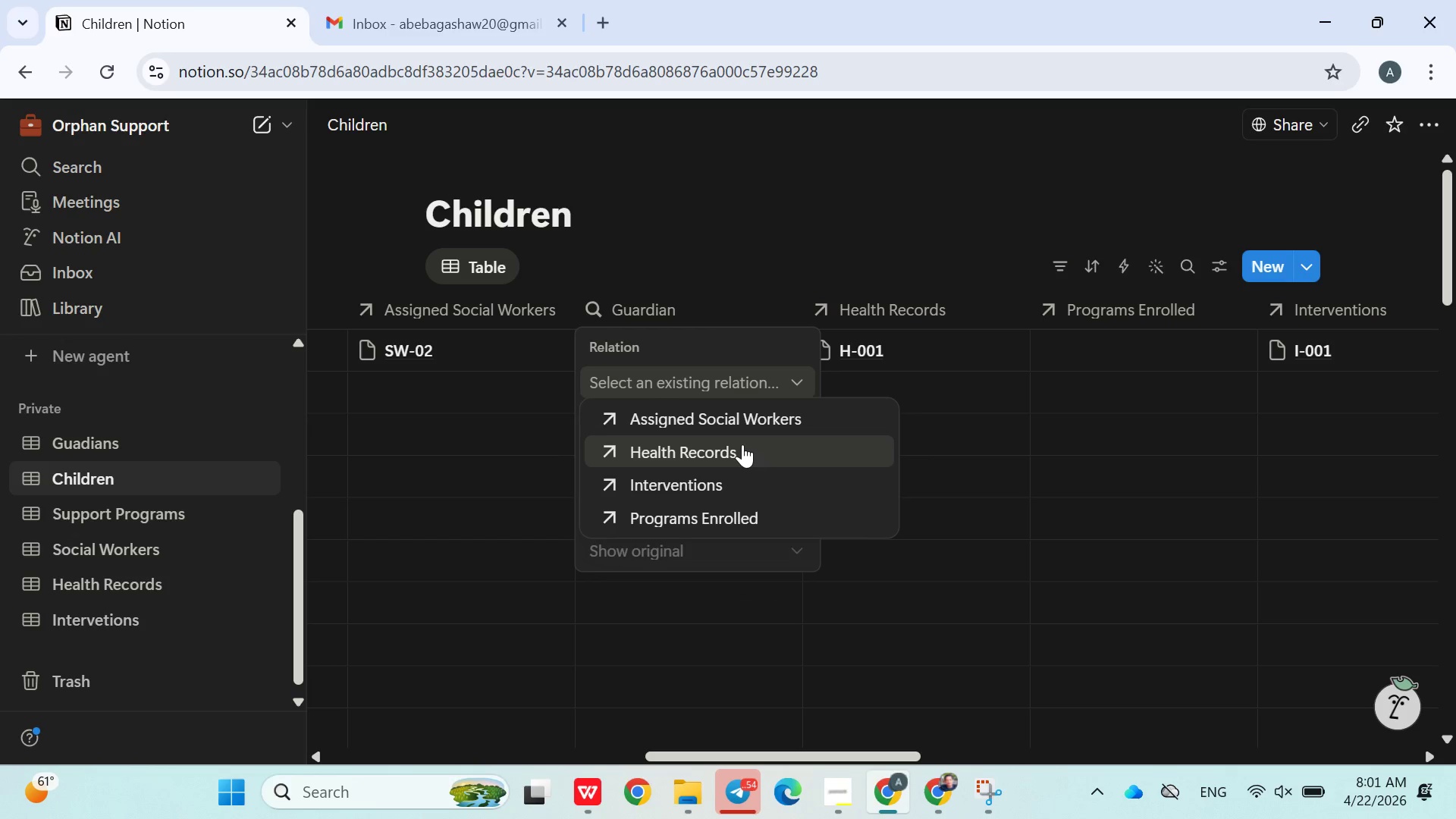 
wait(16.55)
 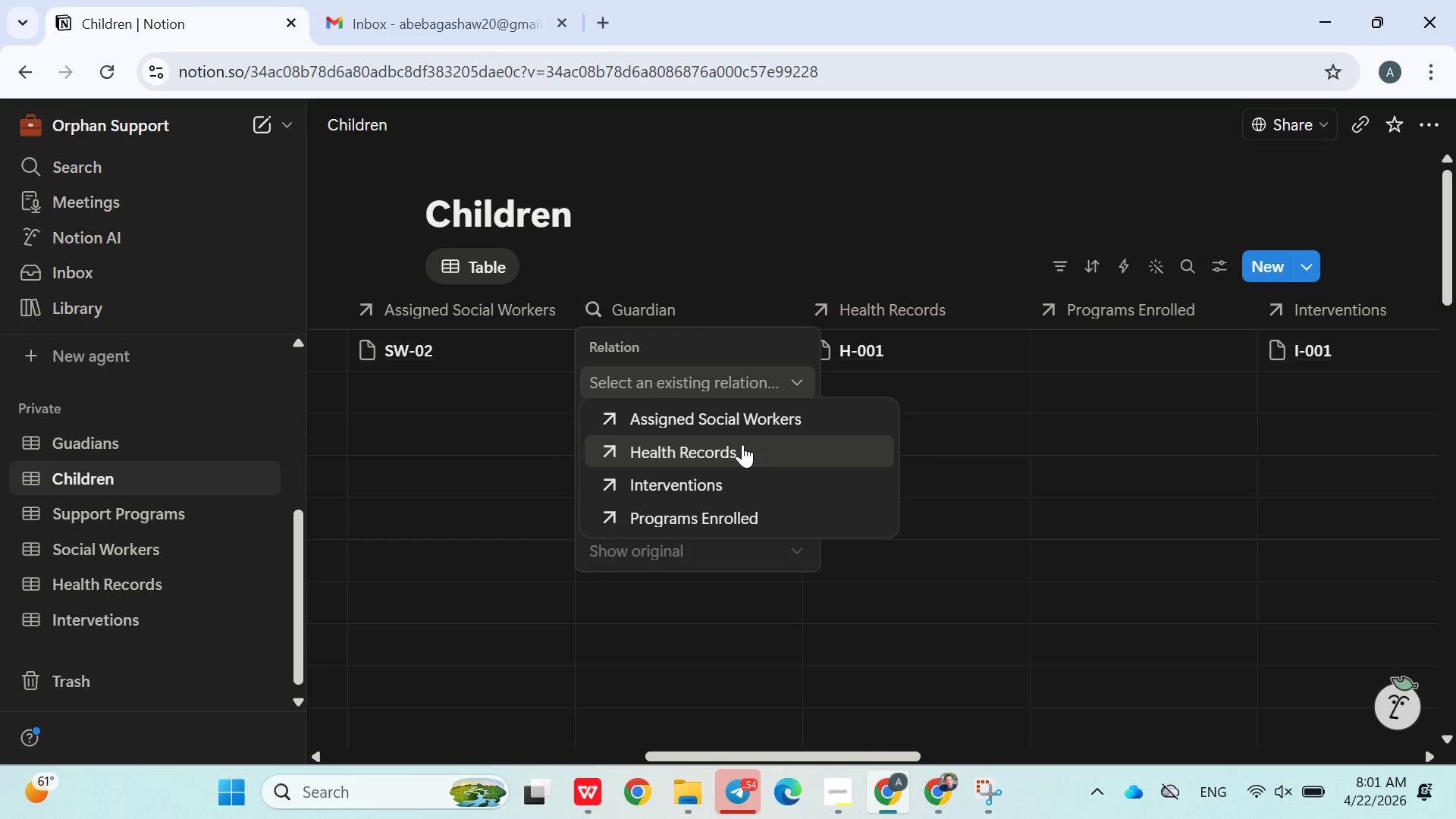 
left_click([680, 283])
 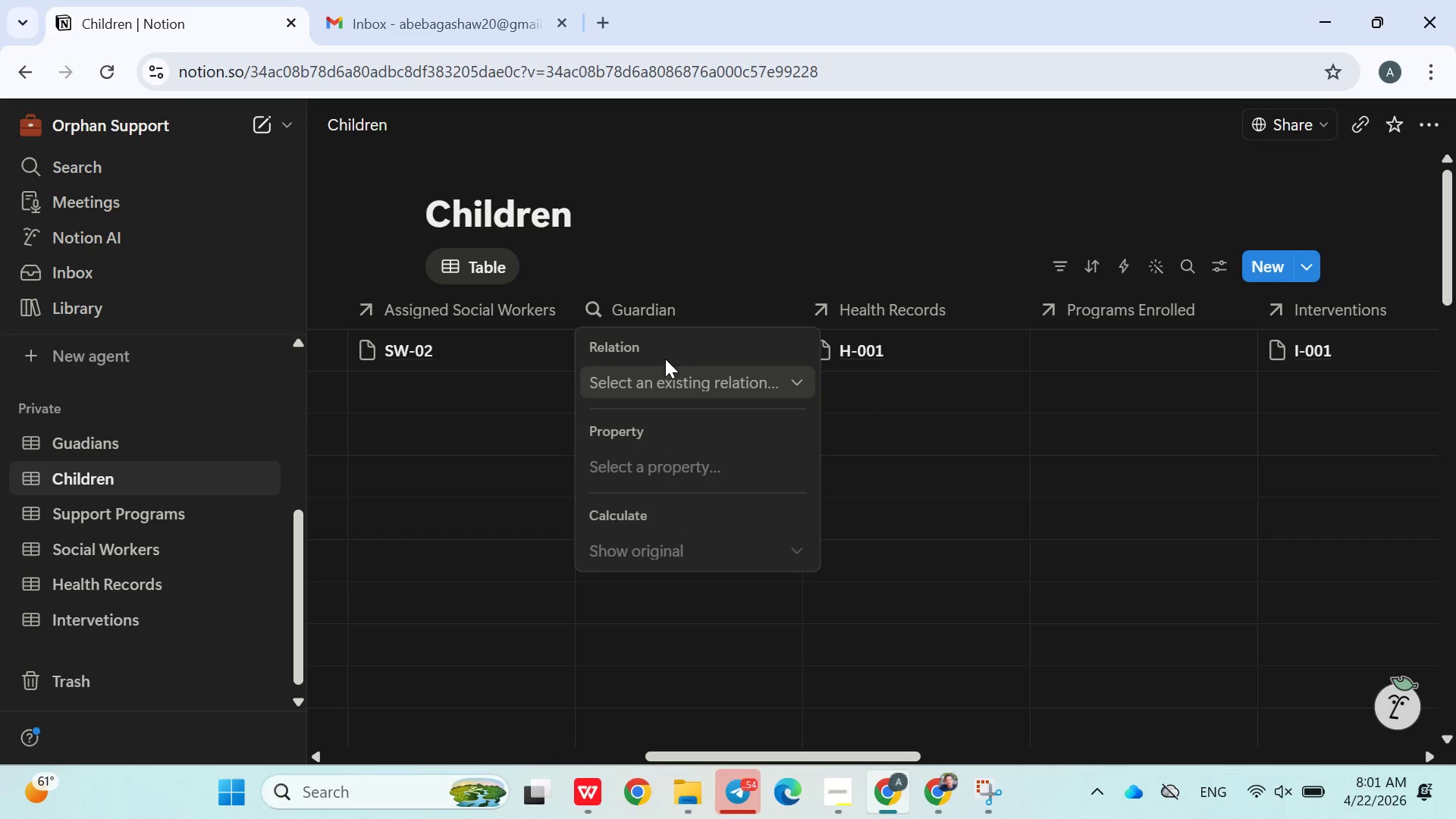 
left_click([680, 322])
 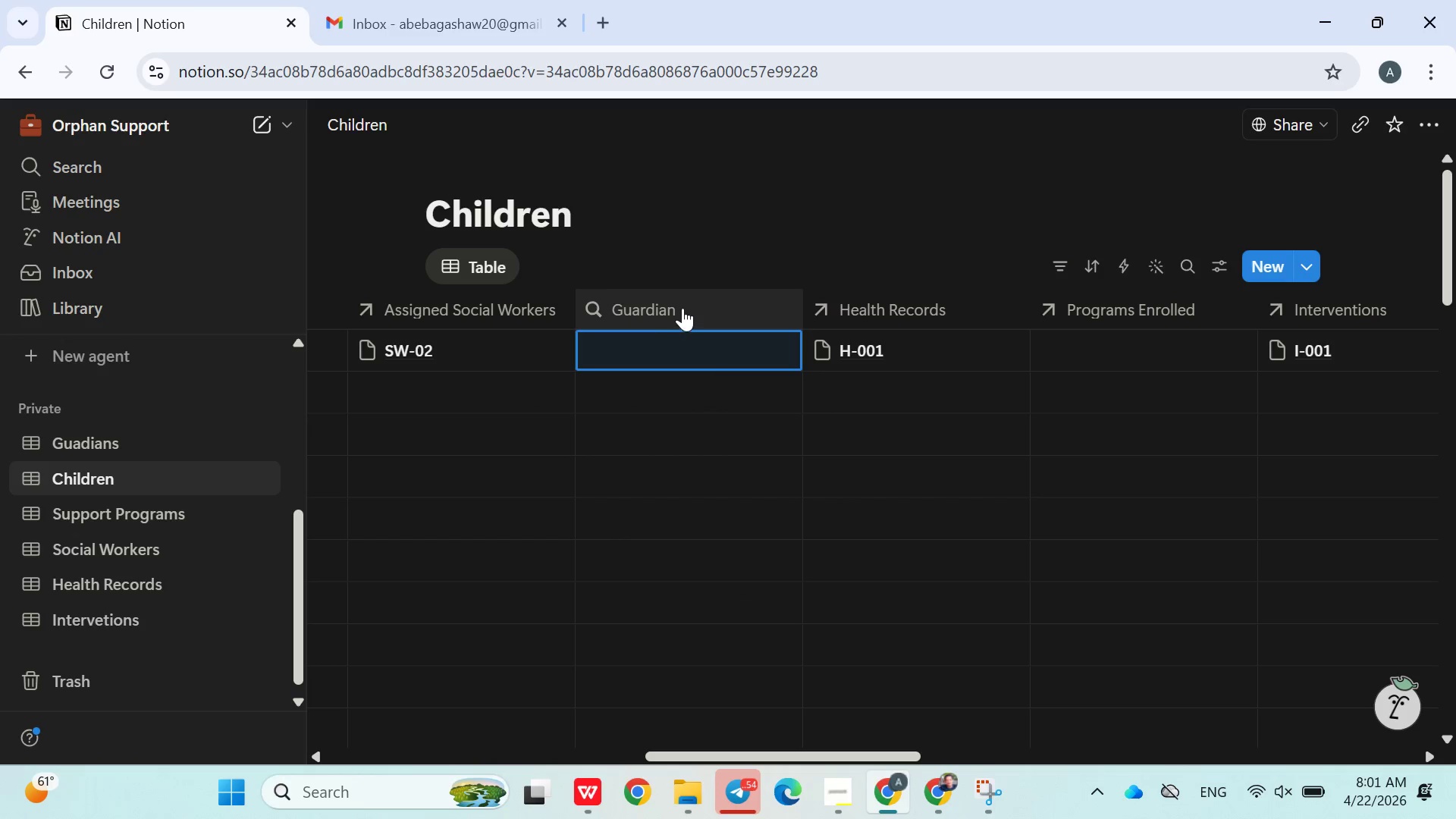 
left_click([687, 308])
 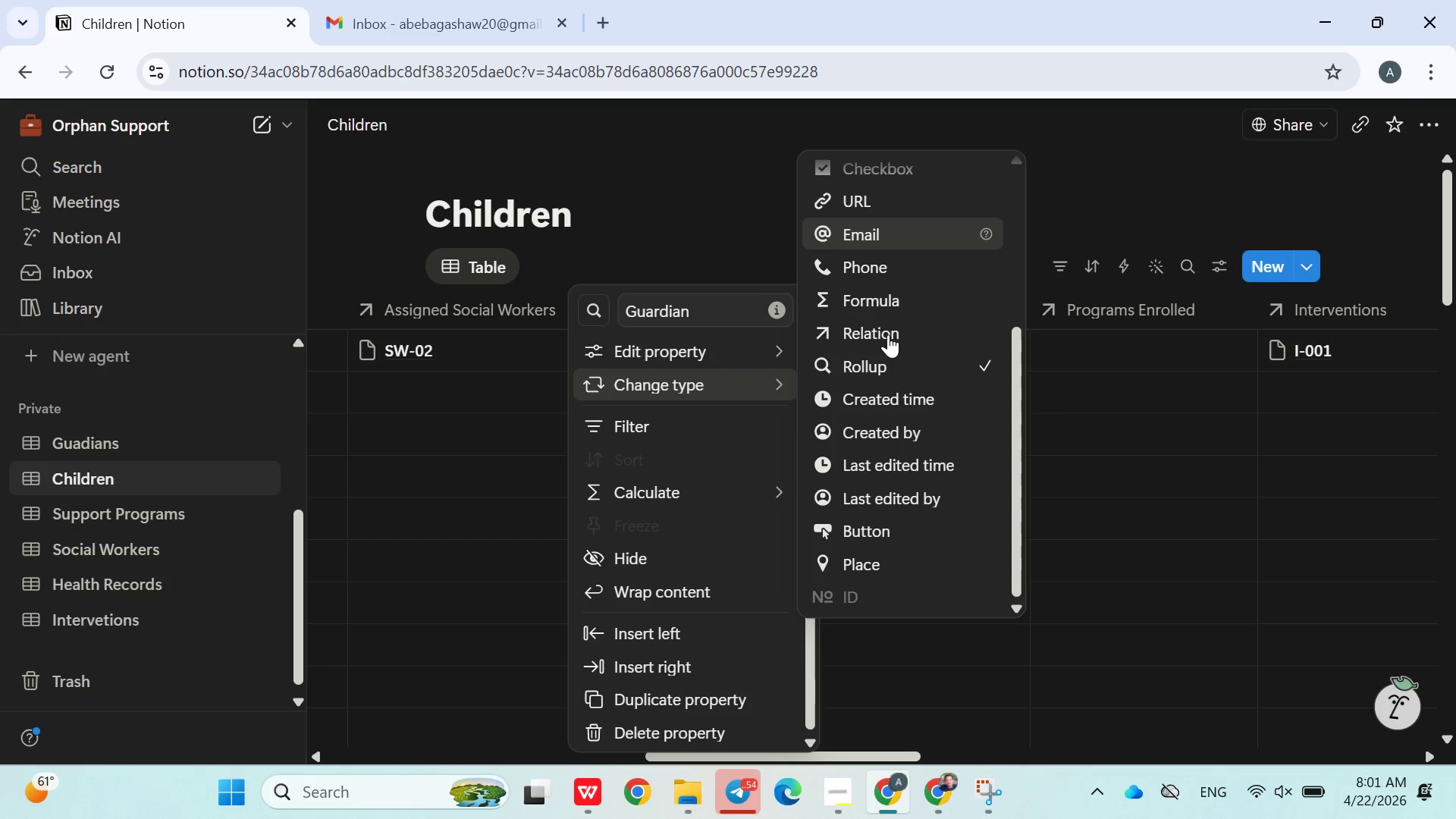 
wait(6.84)
 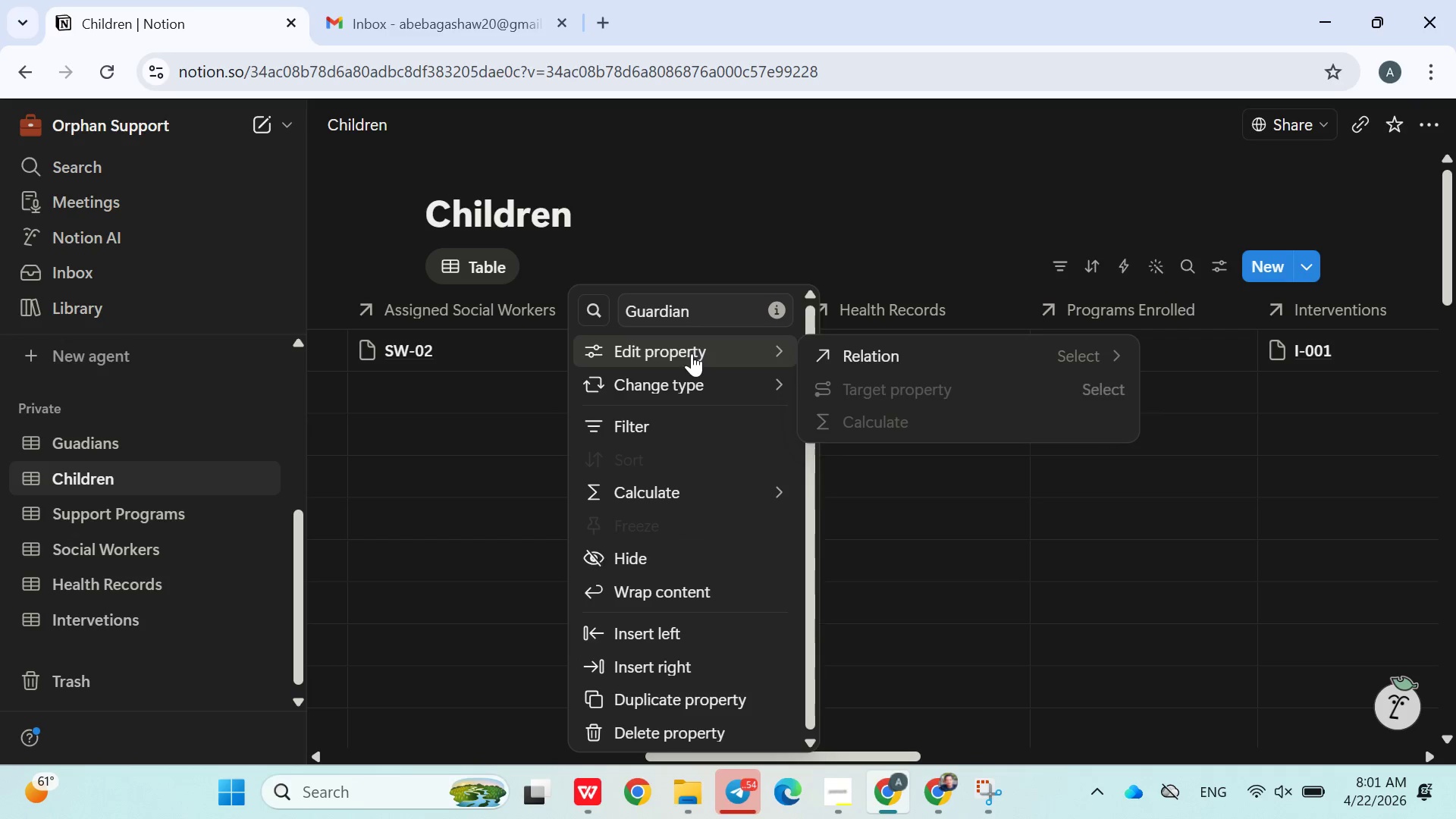 
left_click([879, 339])
 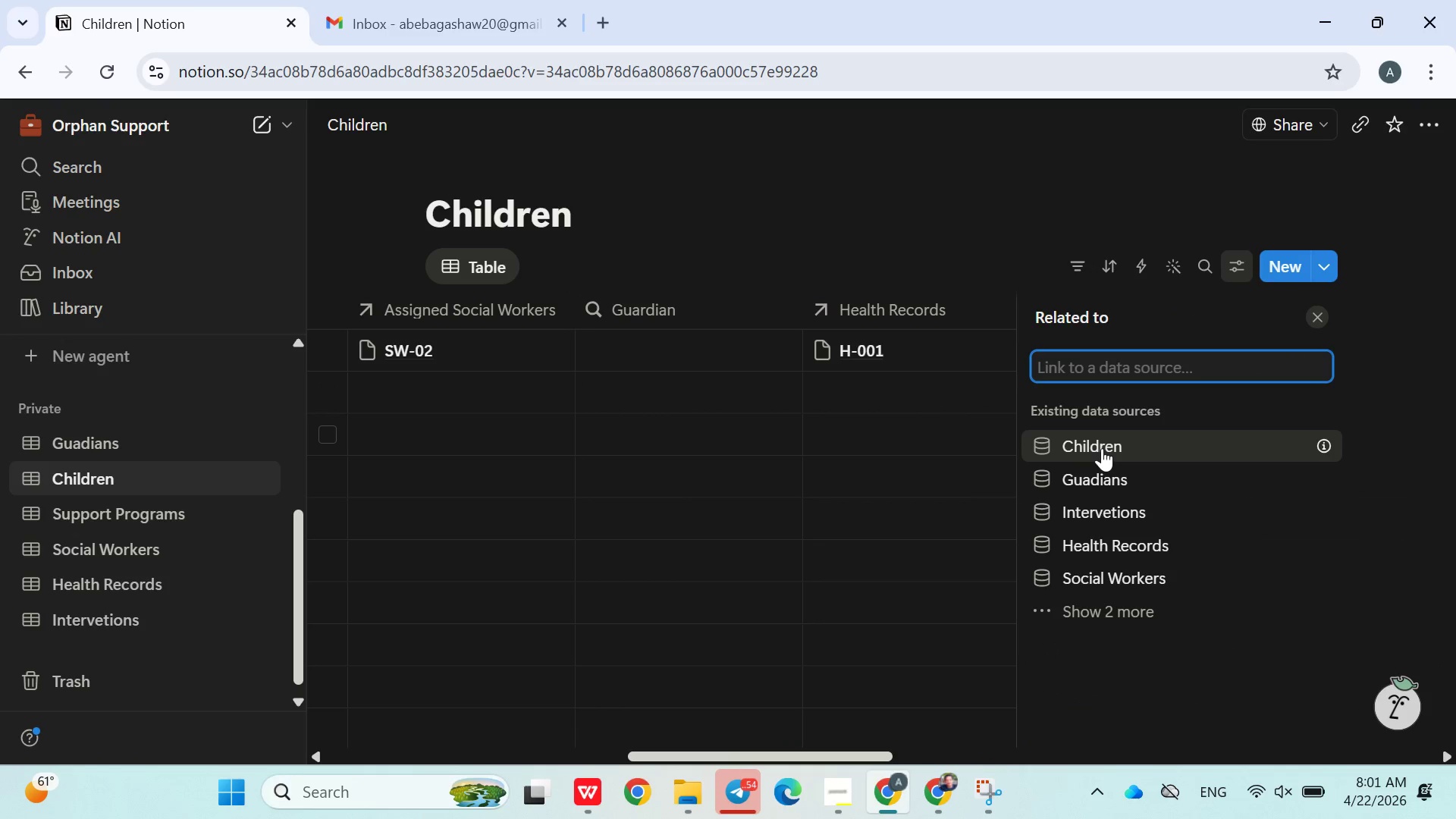 
left_click([1096, 471])
 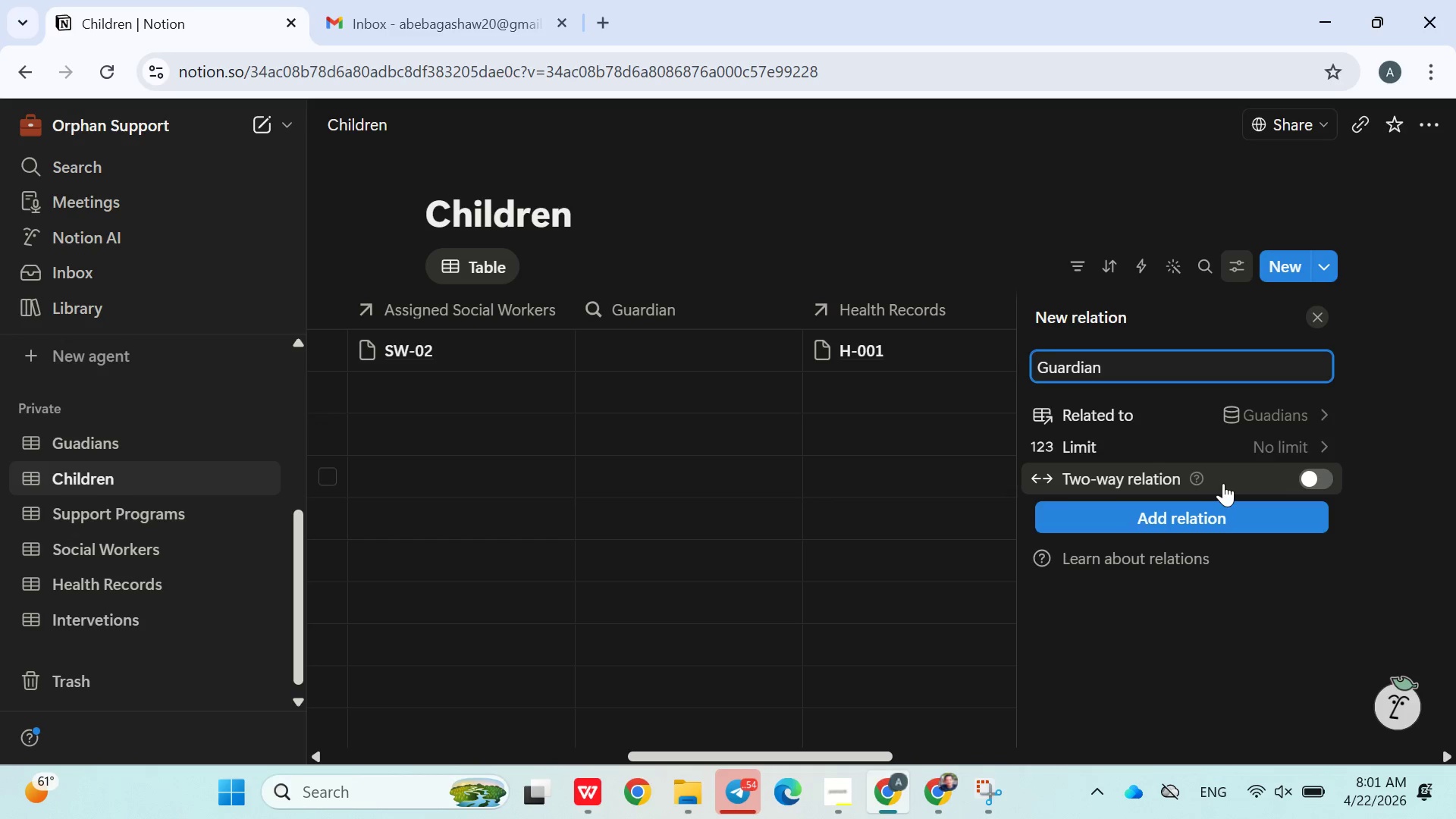 
left_click([1200, 510])
 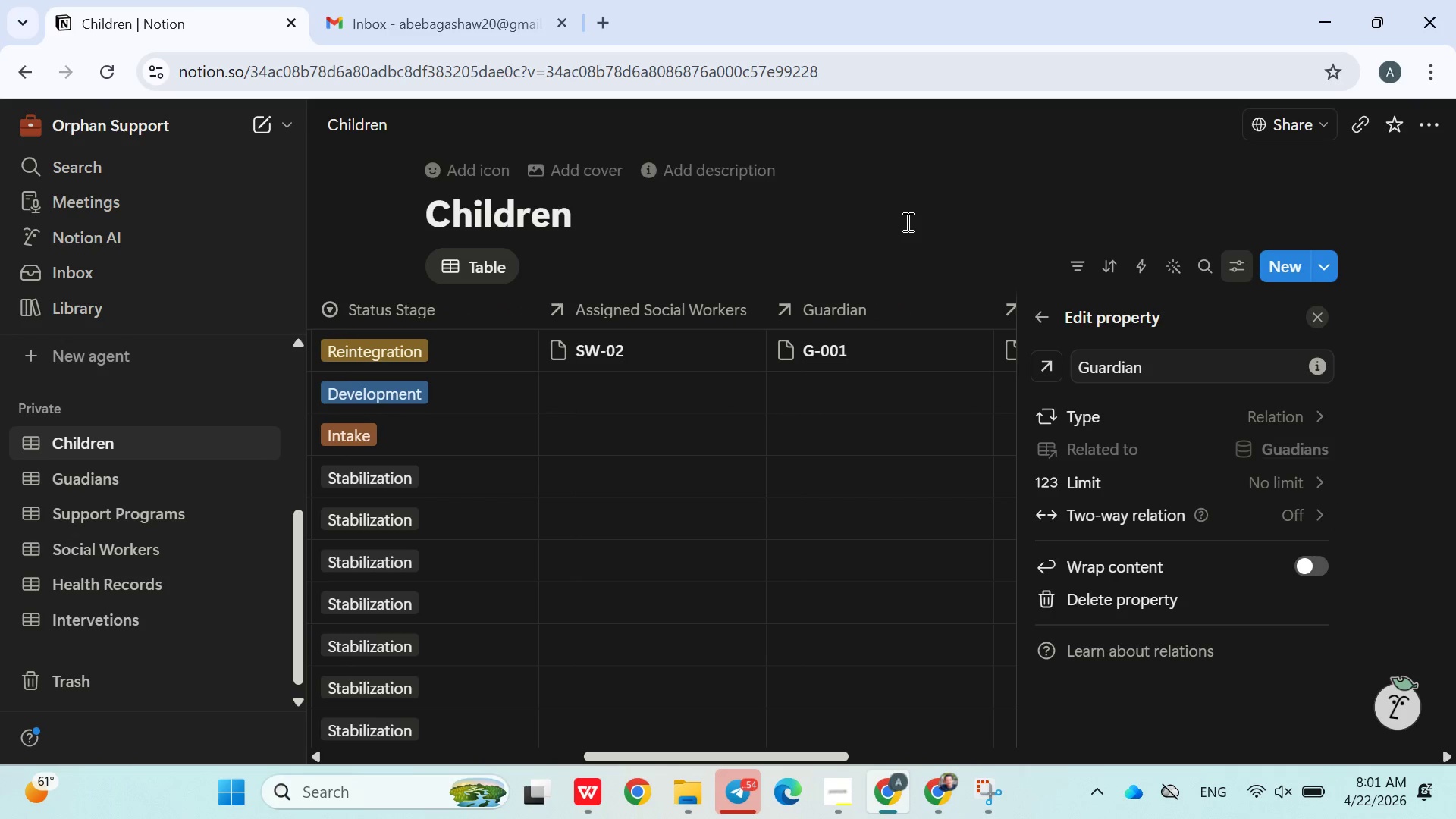 
left_click([907, 241])
 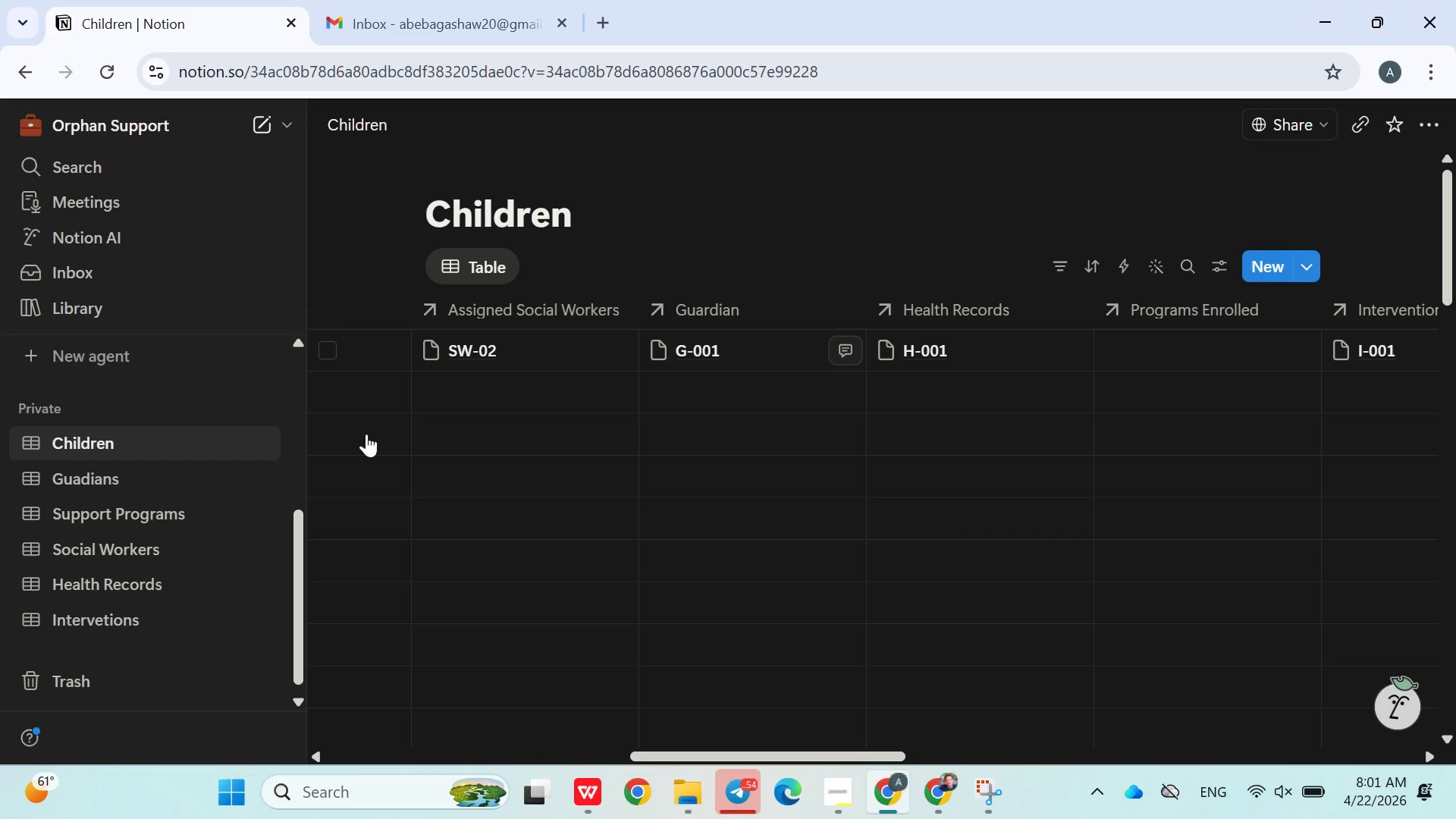 
left_click([146, 481])
 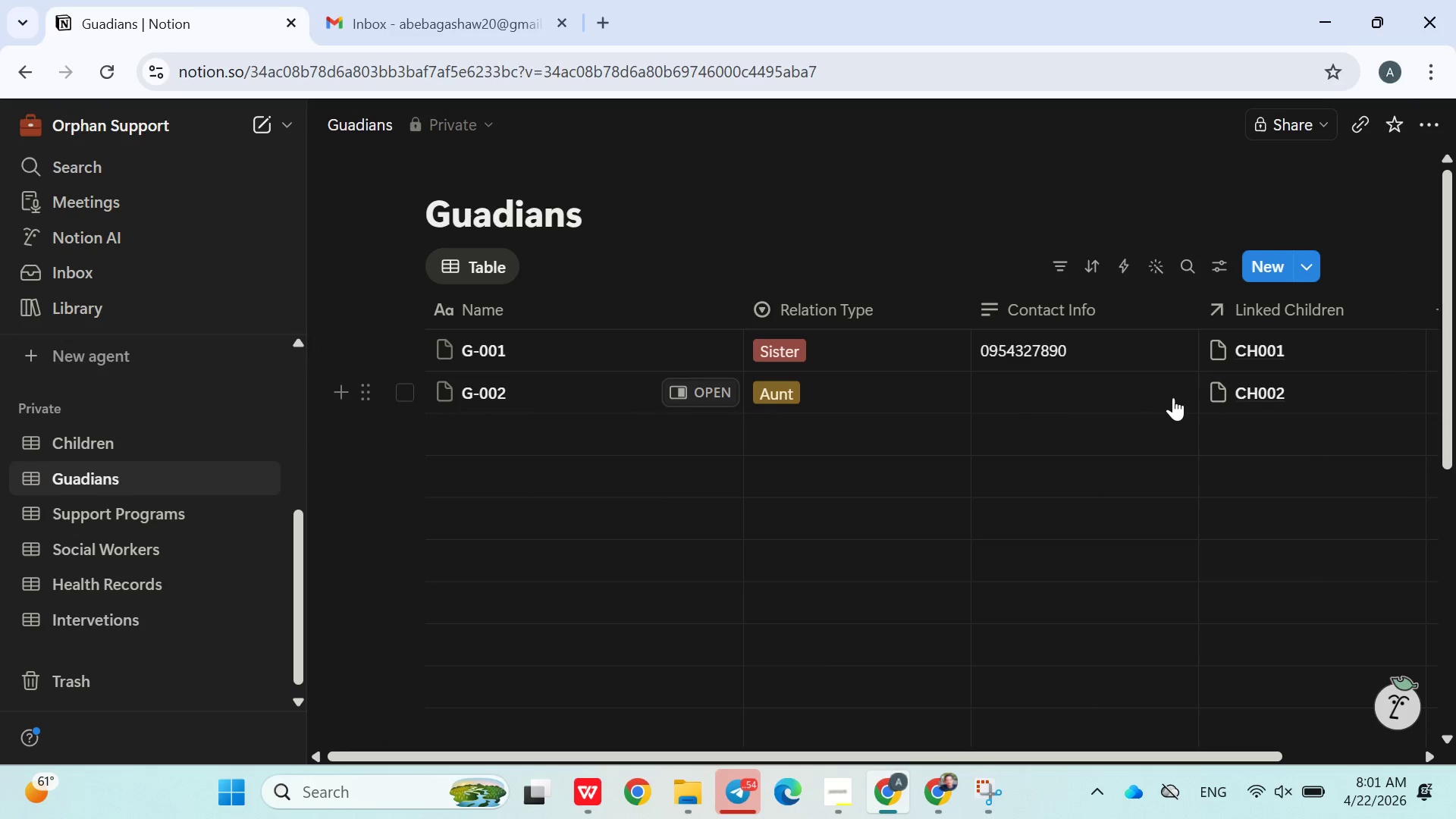 
left_click([1235, 425])
 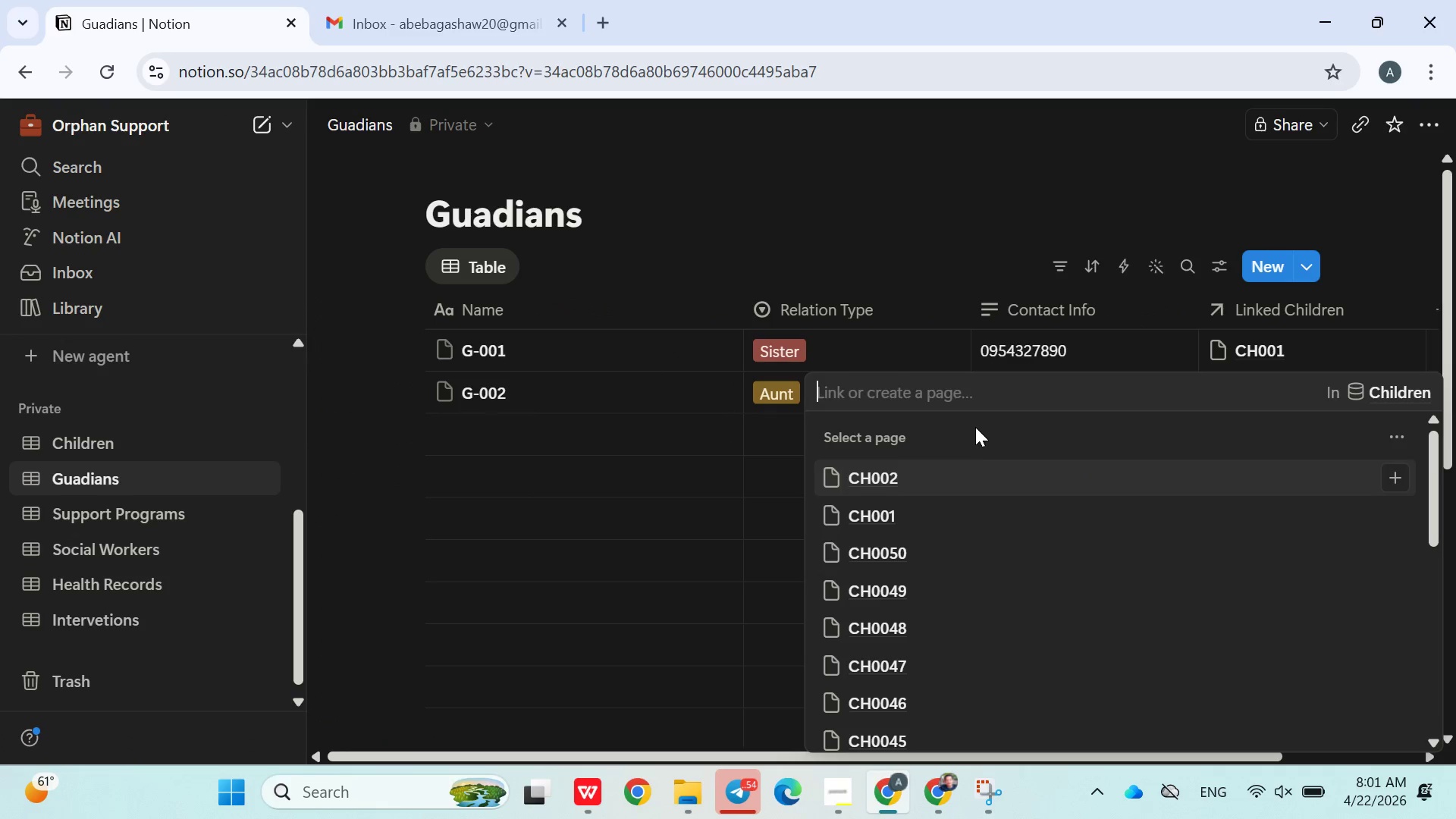 
type(CH003)
 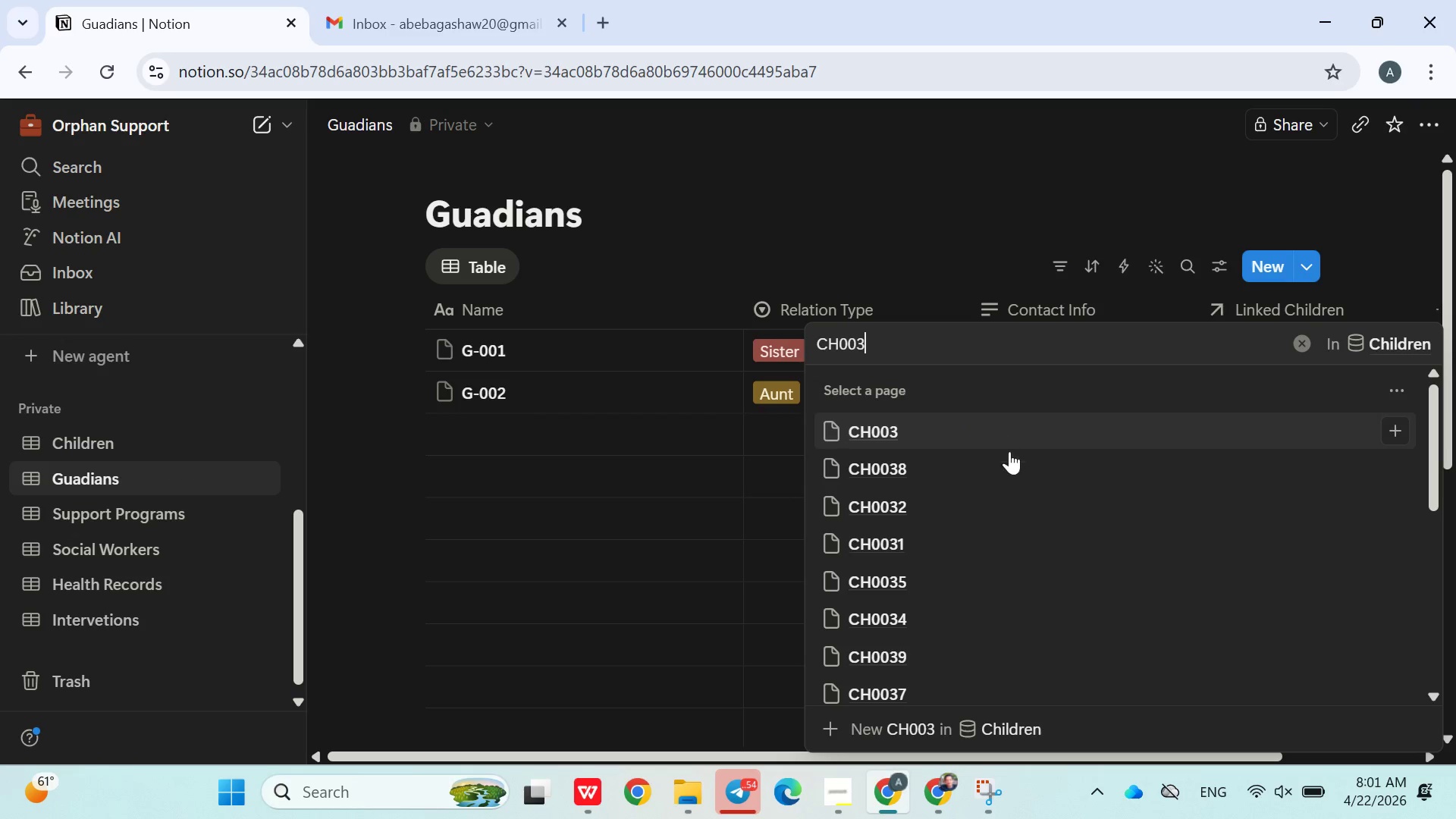 
left_click([901, 429])
 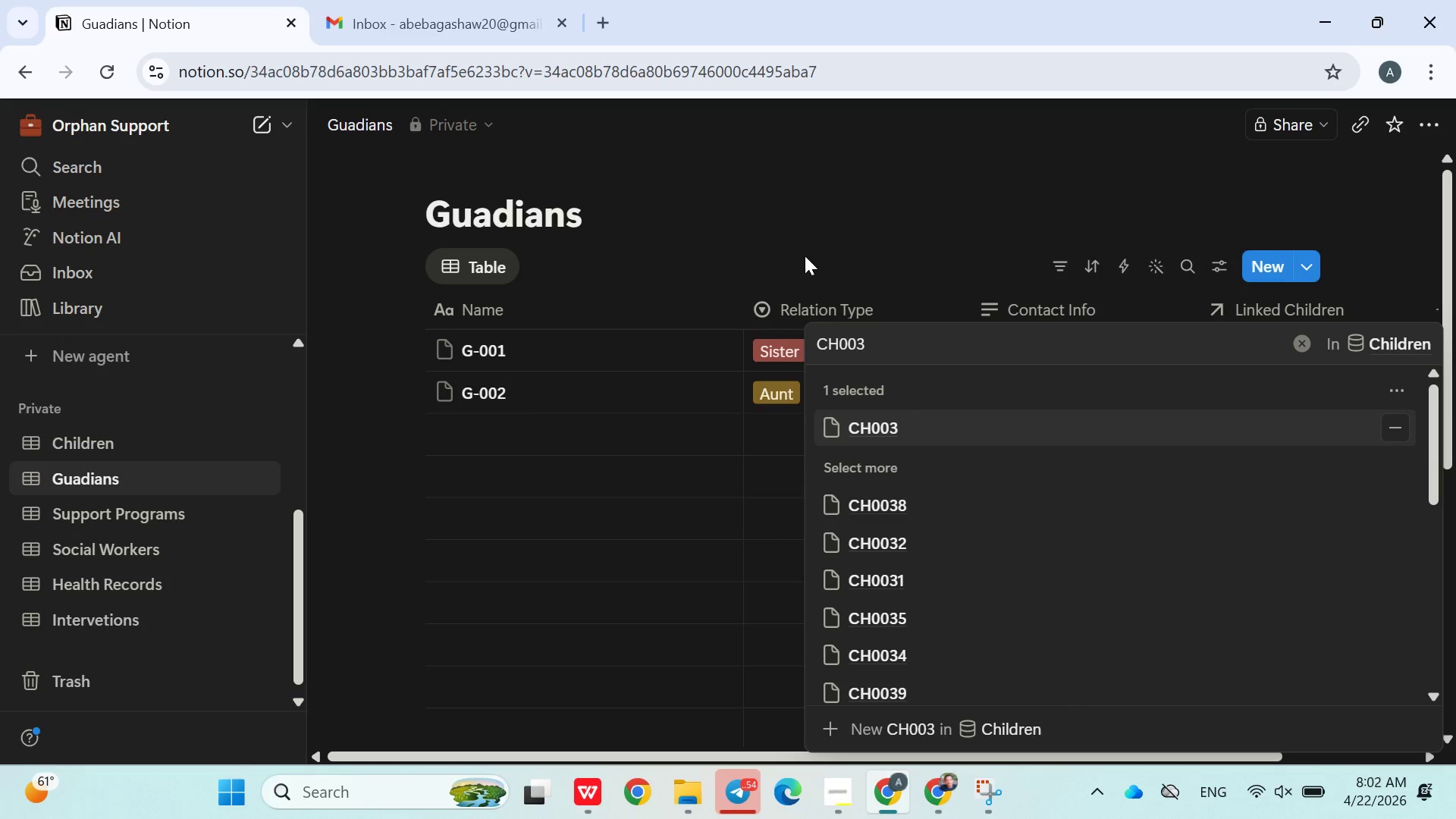 
left_click([794, 249])
 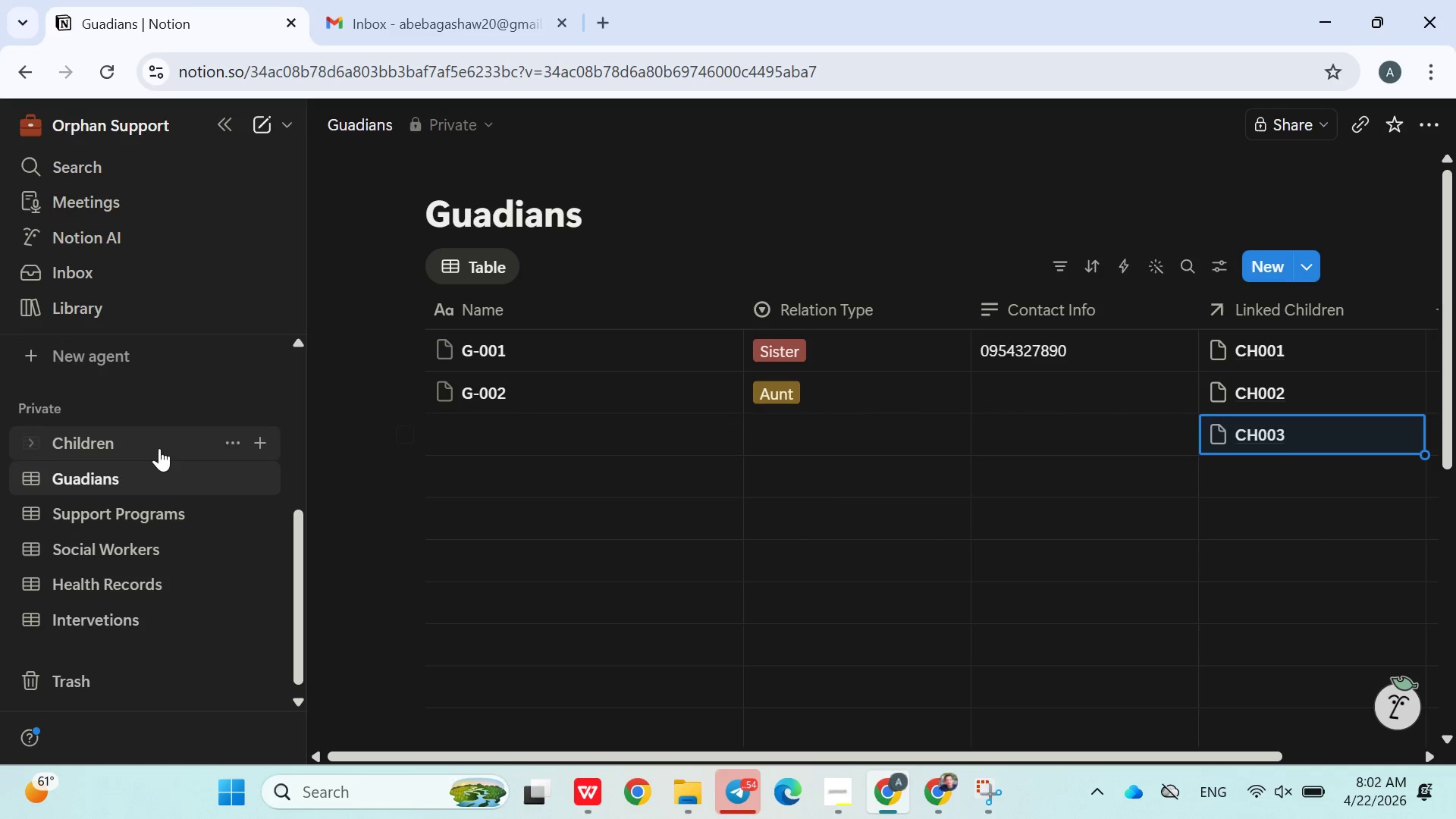 
left_click([131, 440])
 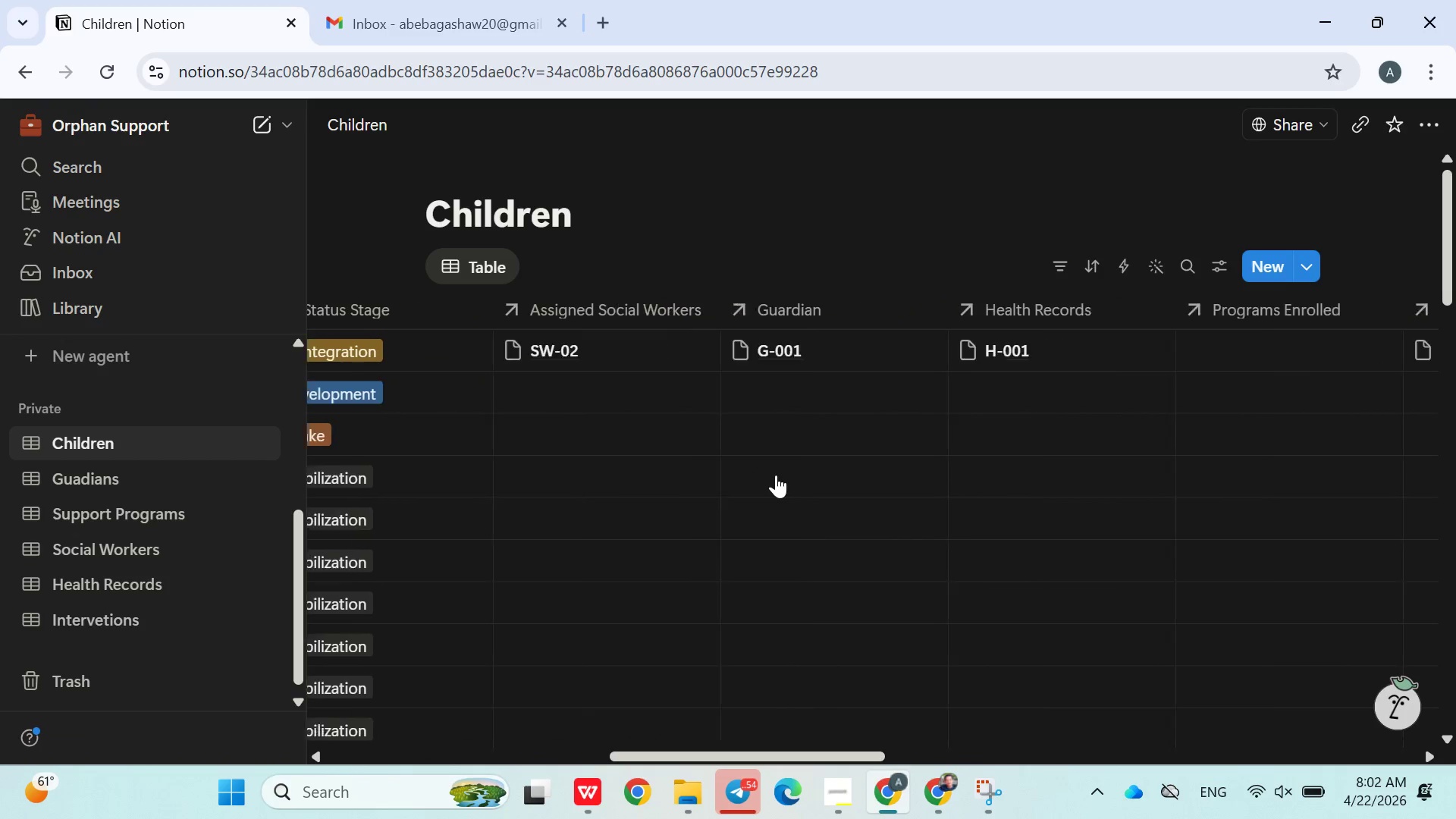 
wait(5.92)
 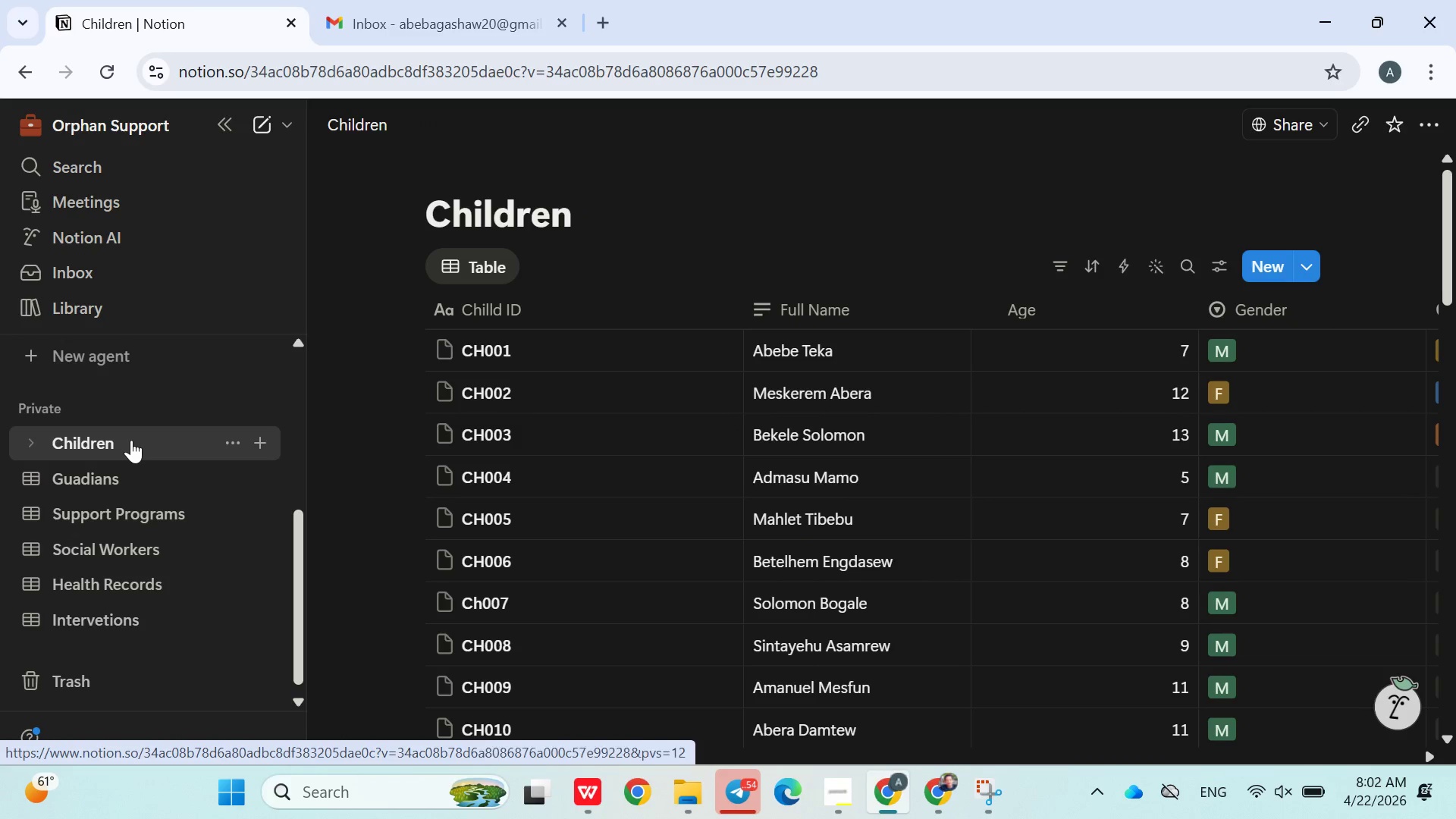 
left_click([764, 388])
 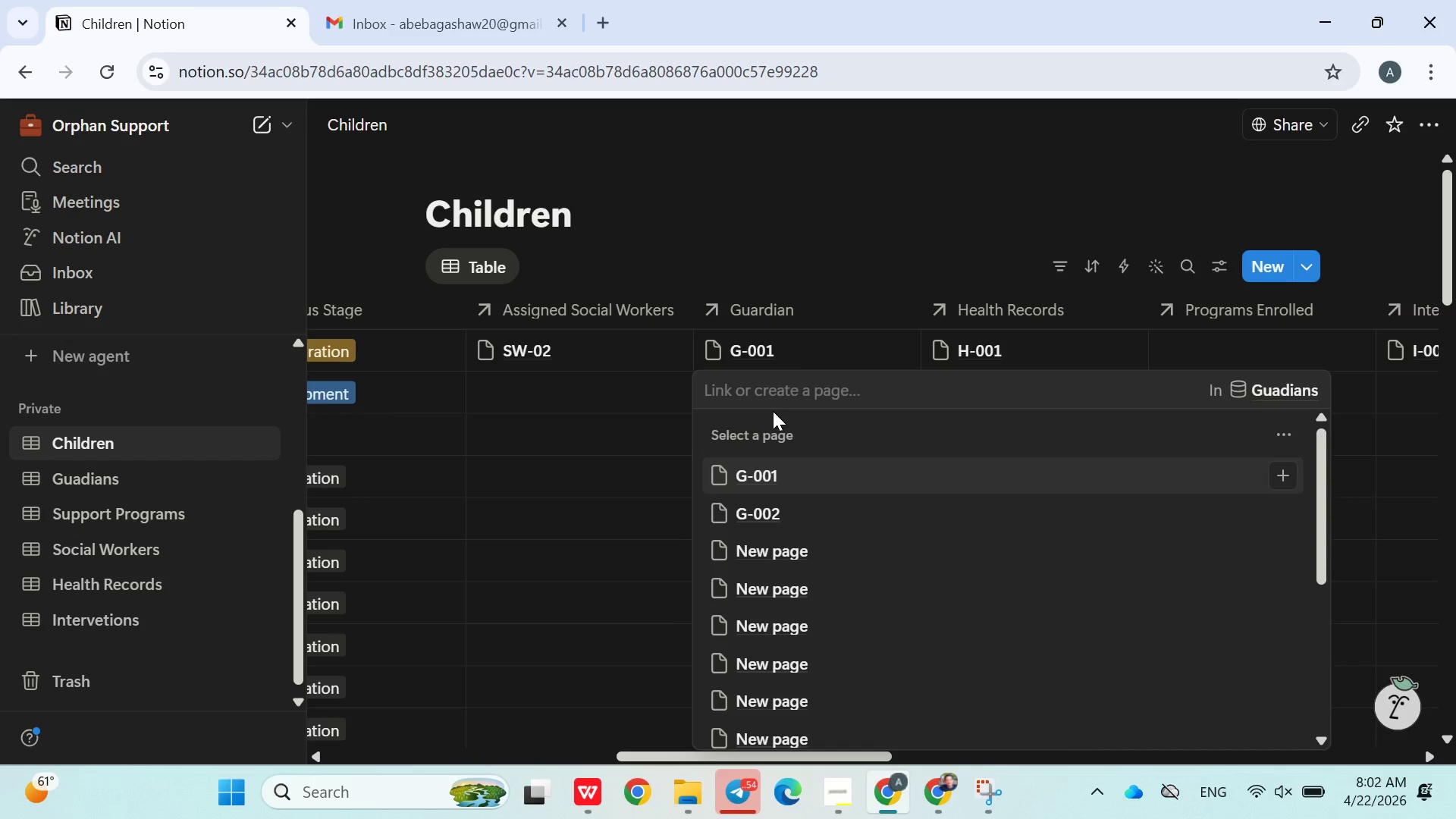 
left_click([827, 241])
 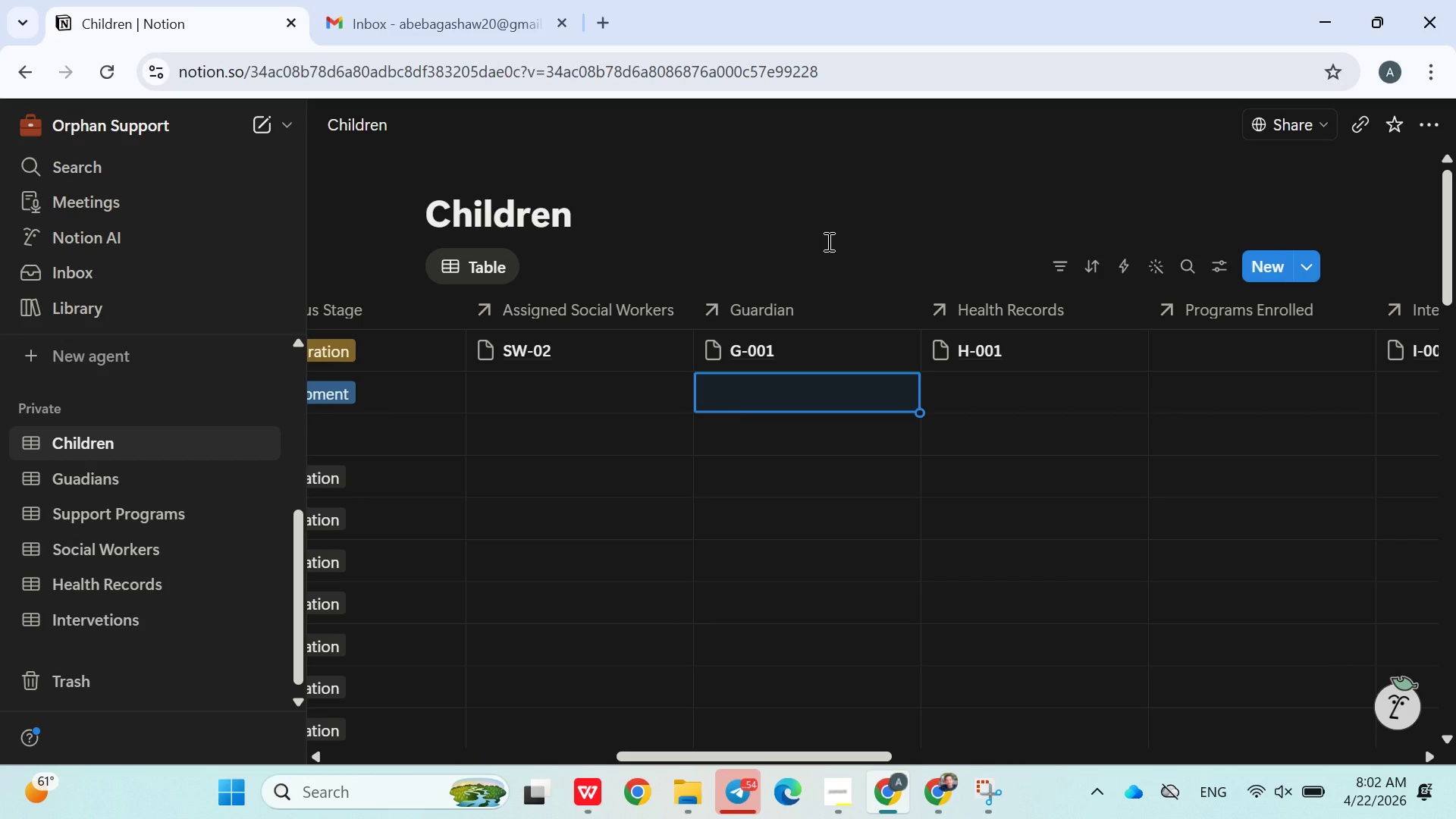 
left_click([820, 355])
 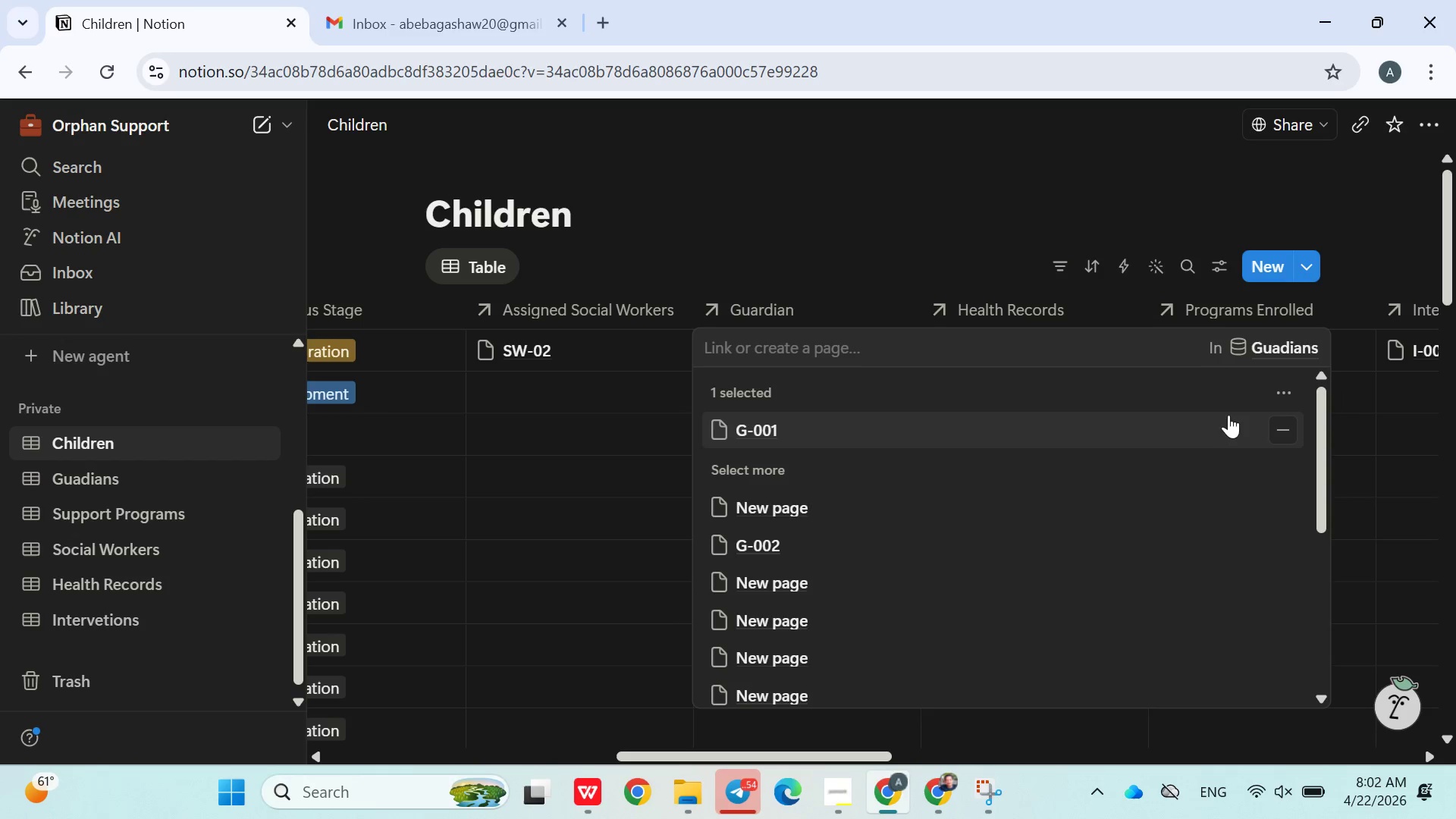 
left_click([853, 258])
 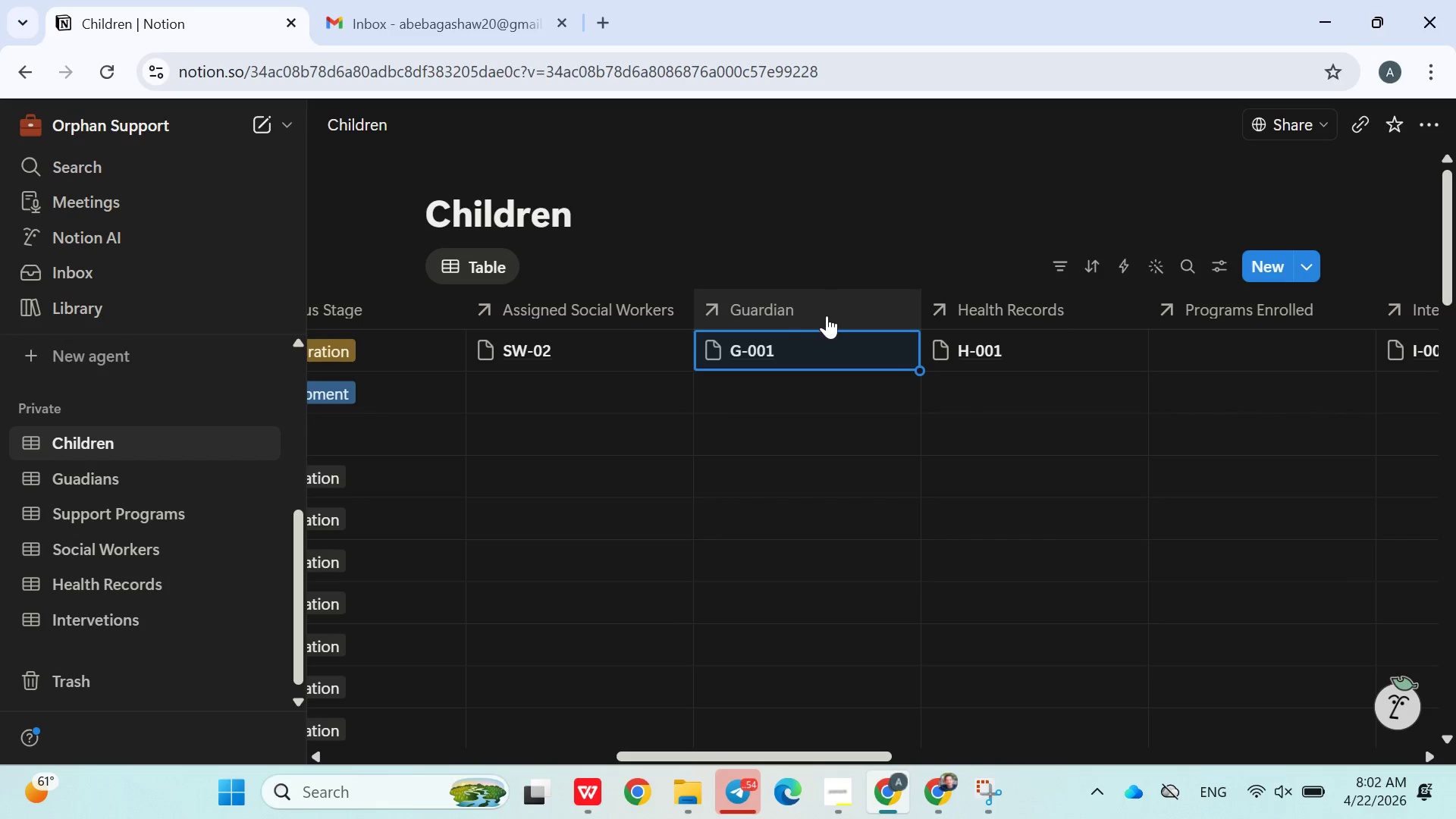 
left_click([801, 306])
 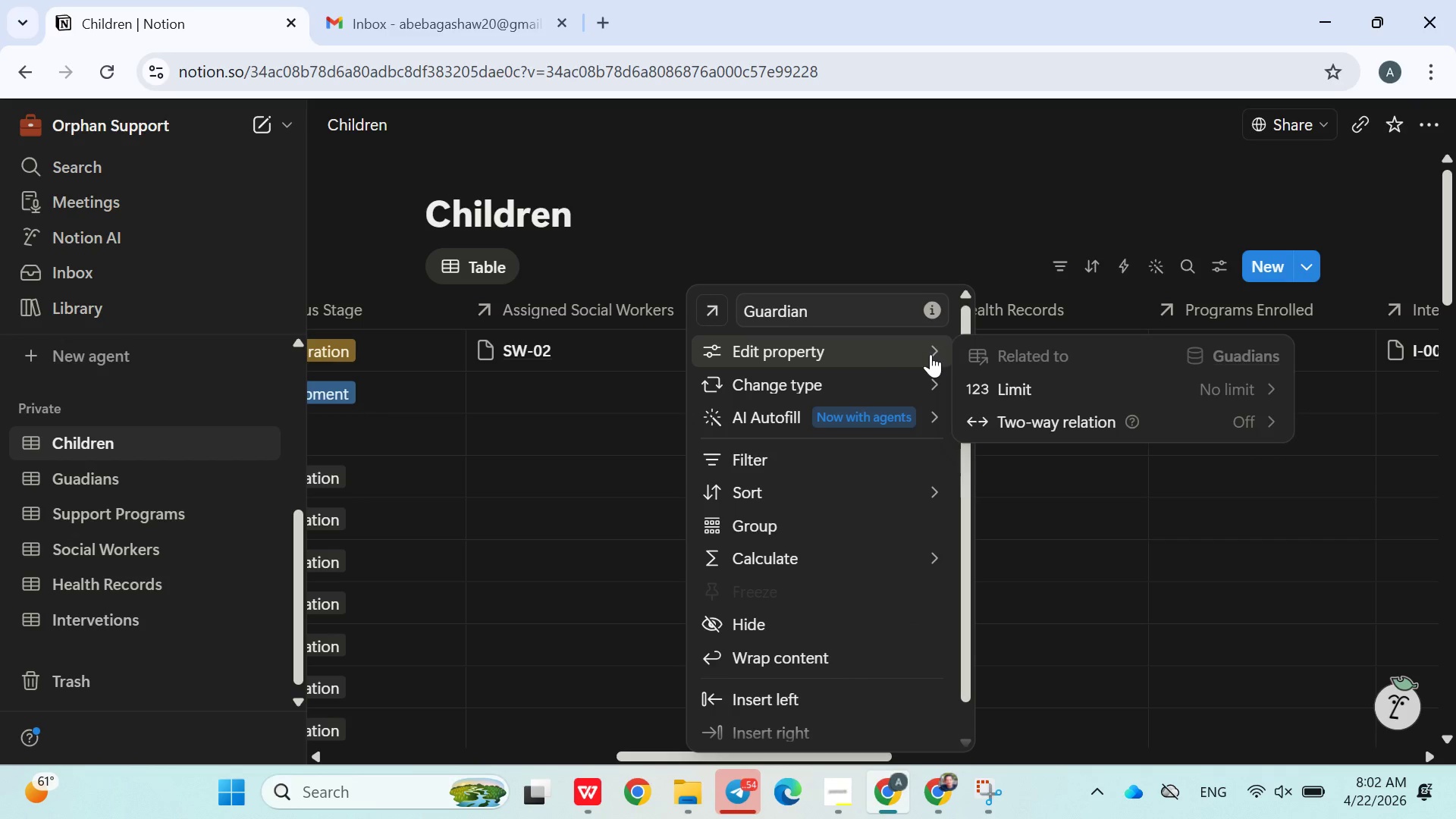 
mouse_move([912, 381])
 